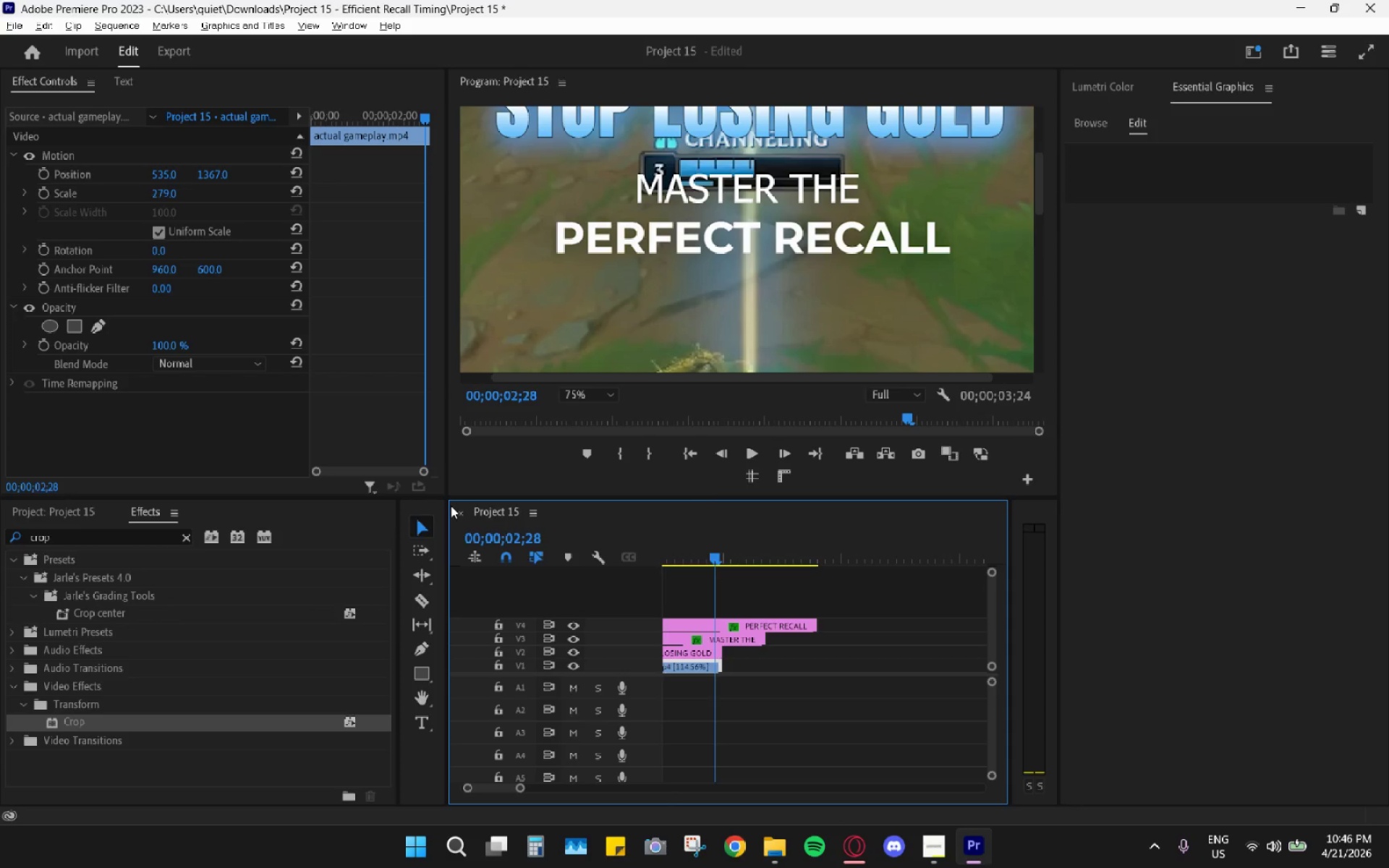 
left_click_drag(start_coordinate=[701, 621], to_coordinate=[697, 619])
 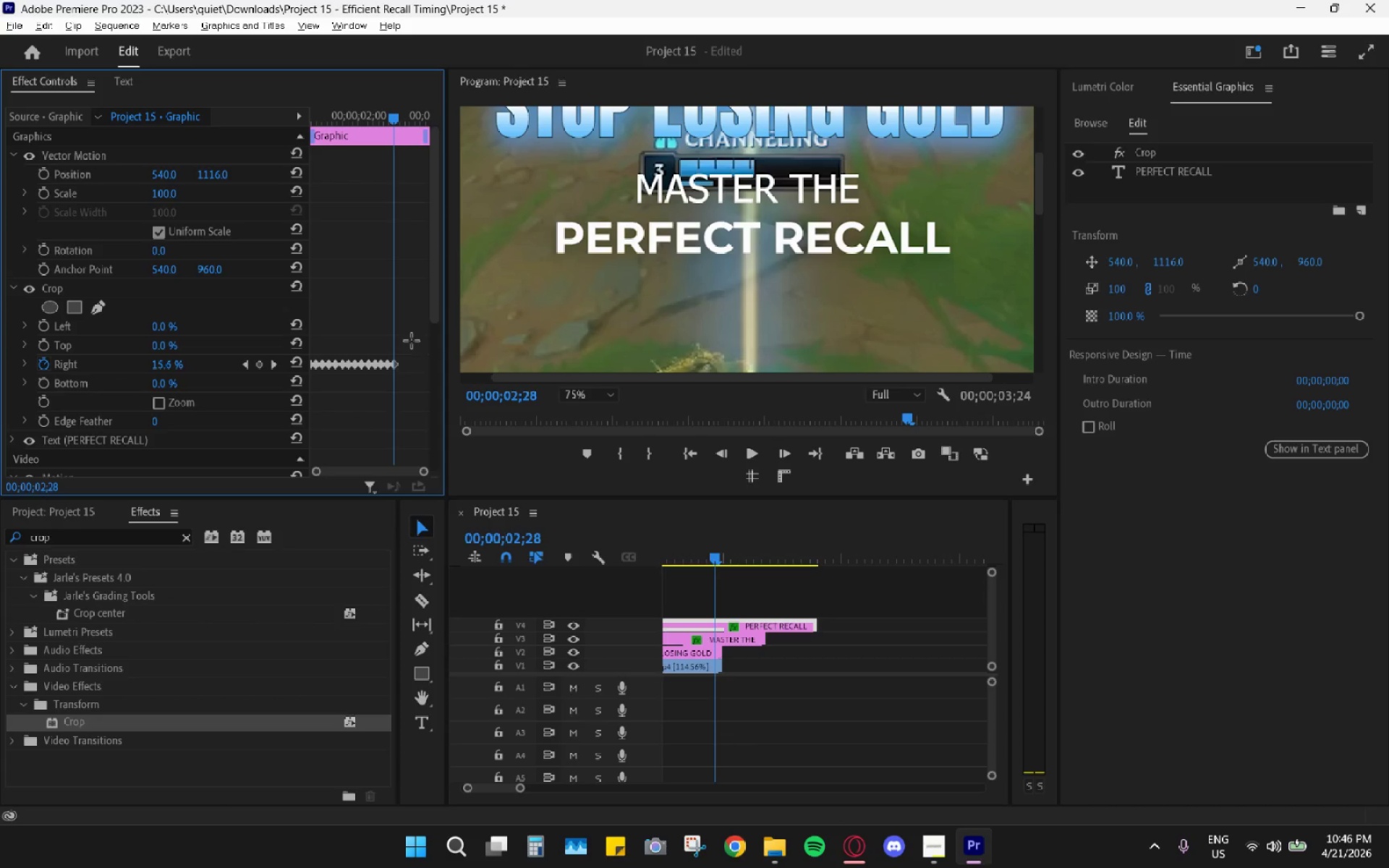 
left_click_drag(start_coordinate=[412, 341], to_coordinate=[278, 391])
 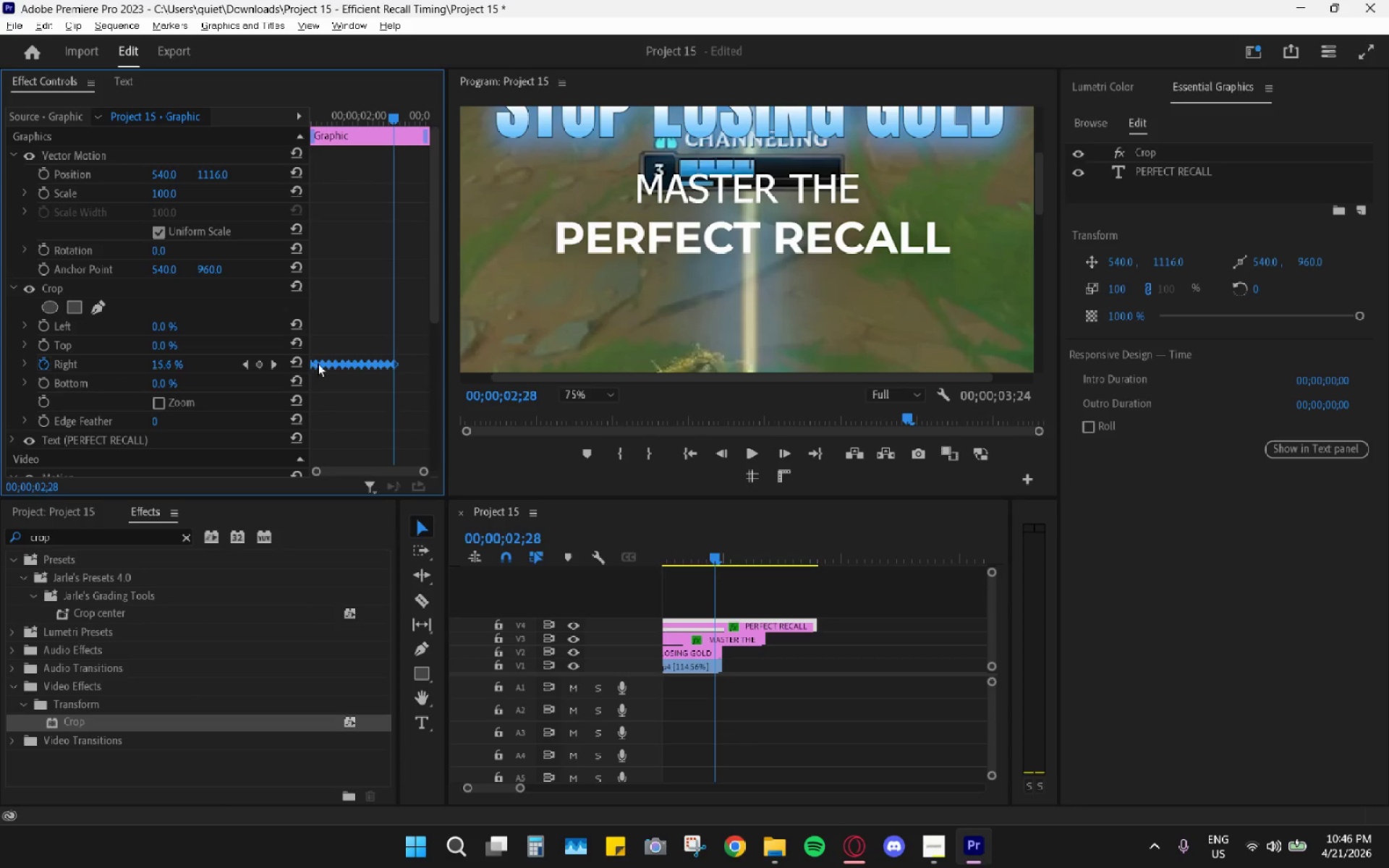 
right_click([318, 363])
 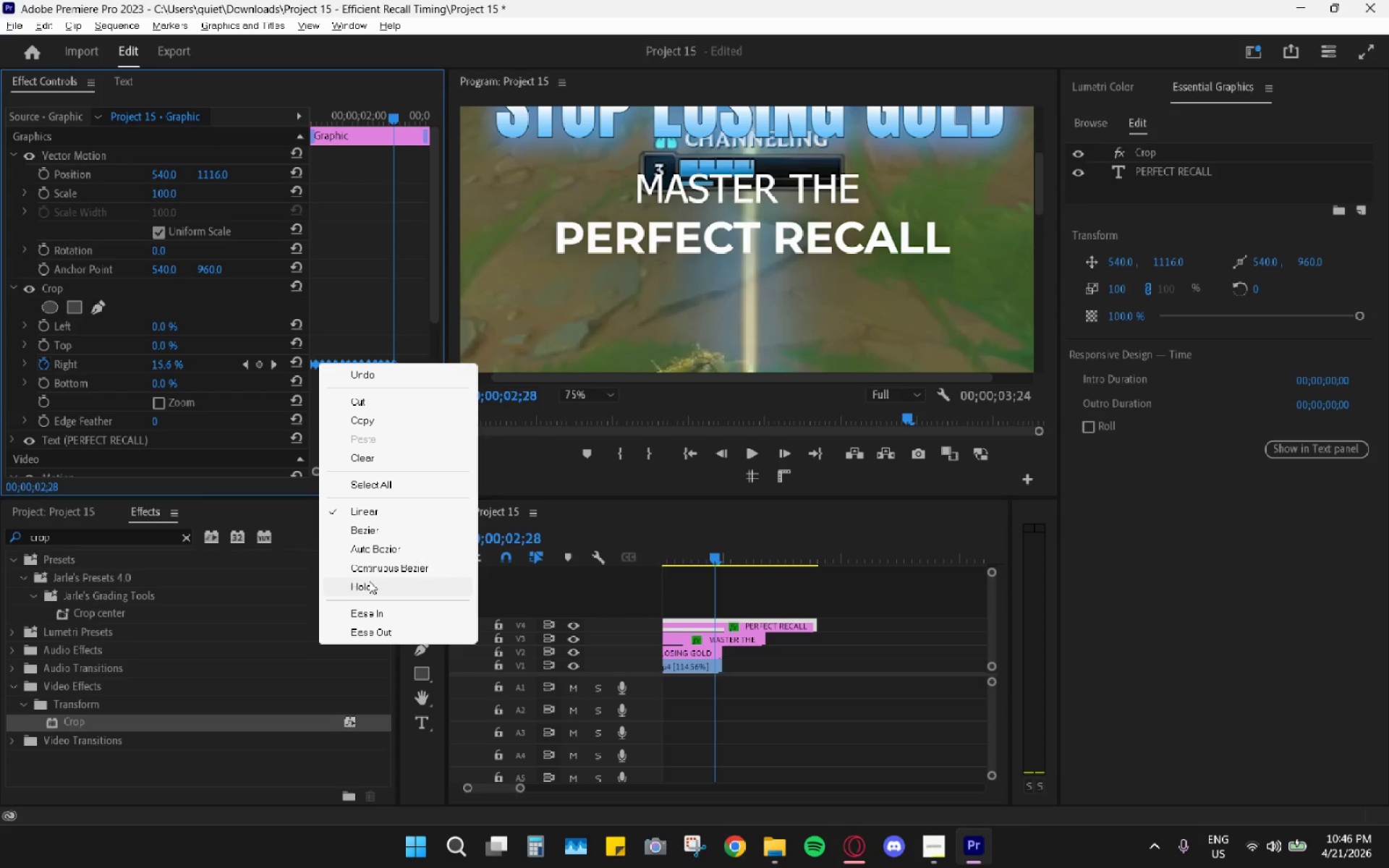 
left_click([371, 584])
 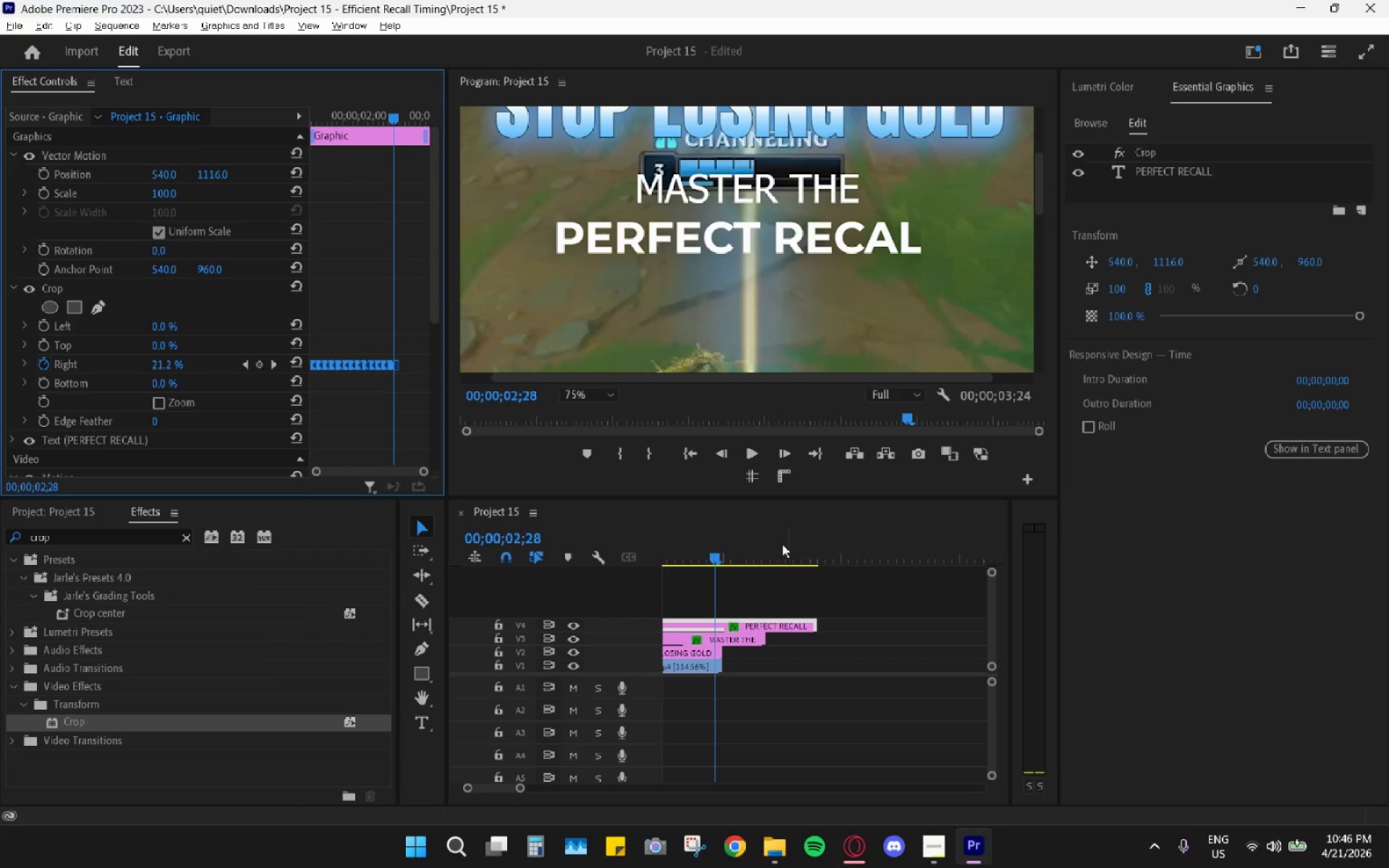 
left_click_drag(start_coordinate=[684, 540], to_coordinate=[612, 545])
 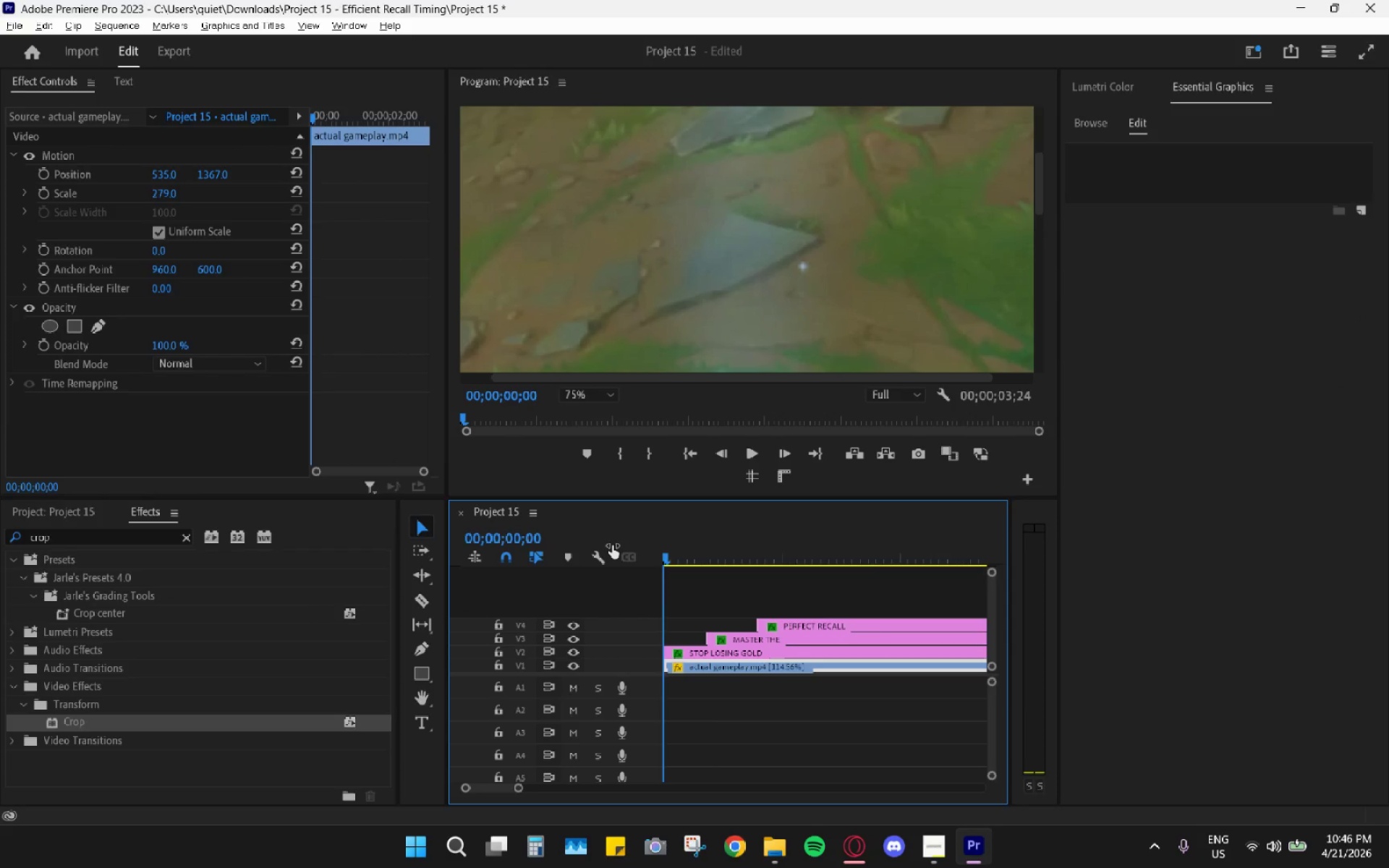 
key(Space)
 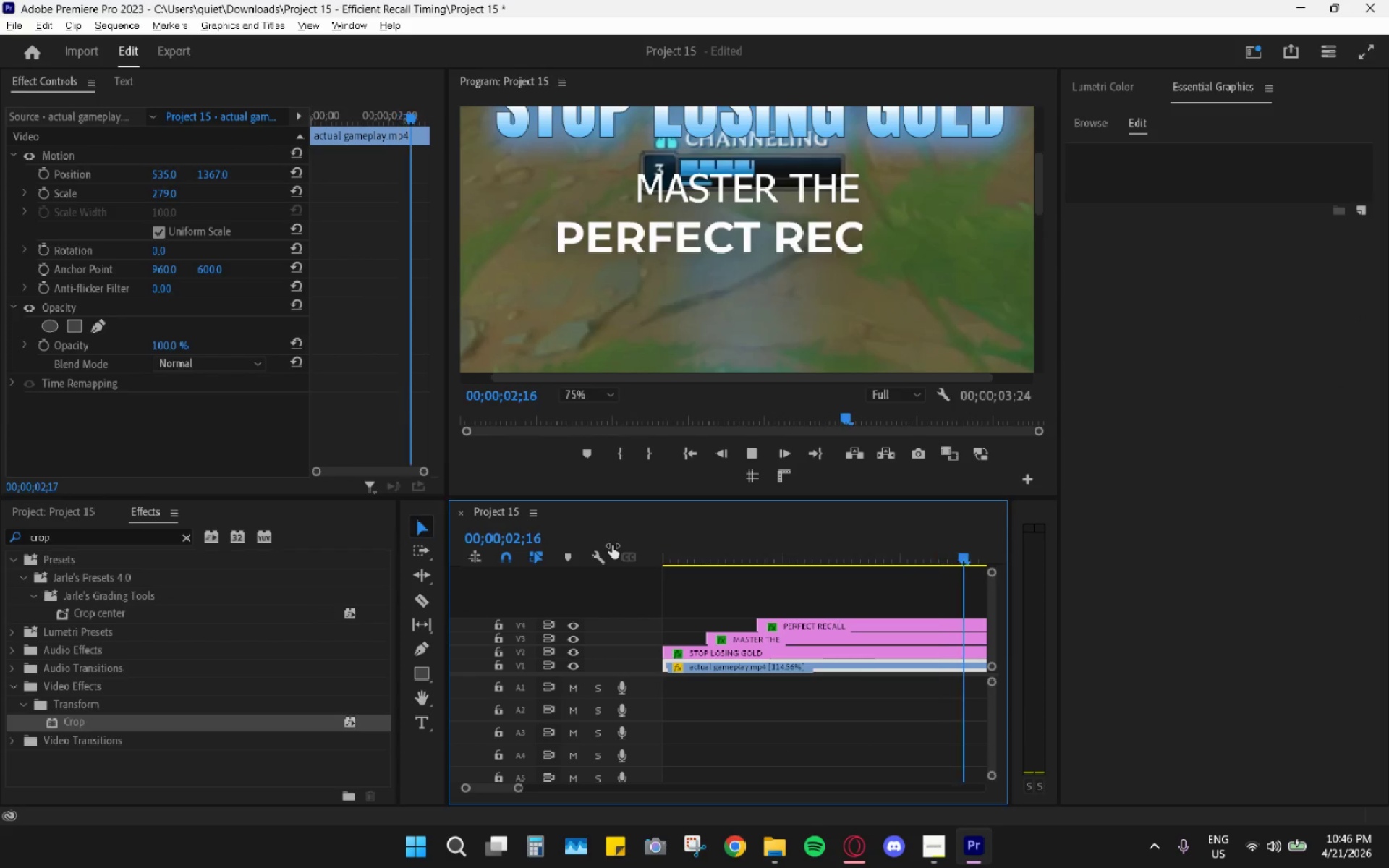 
key(Space)
 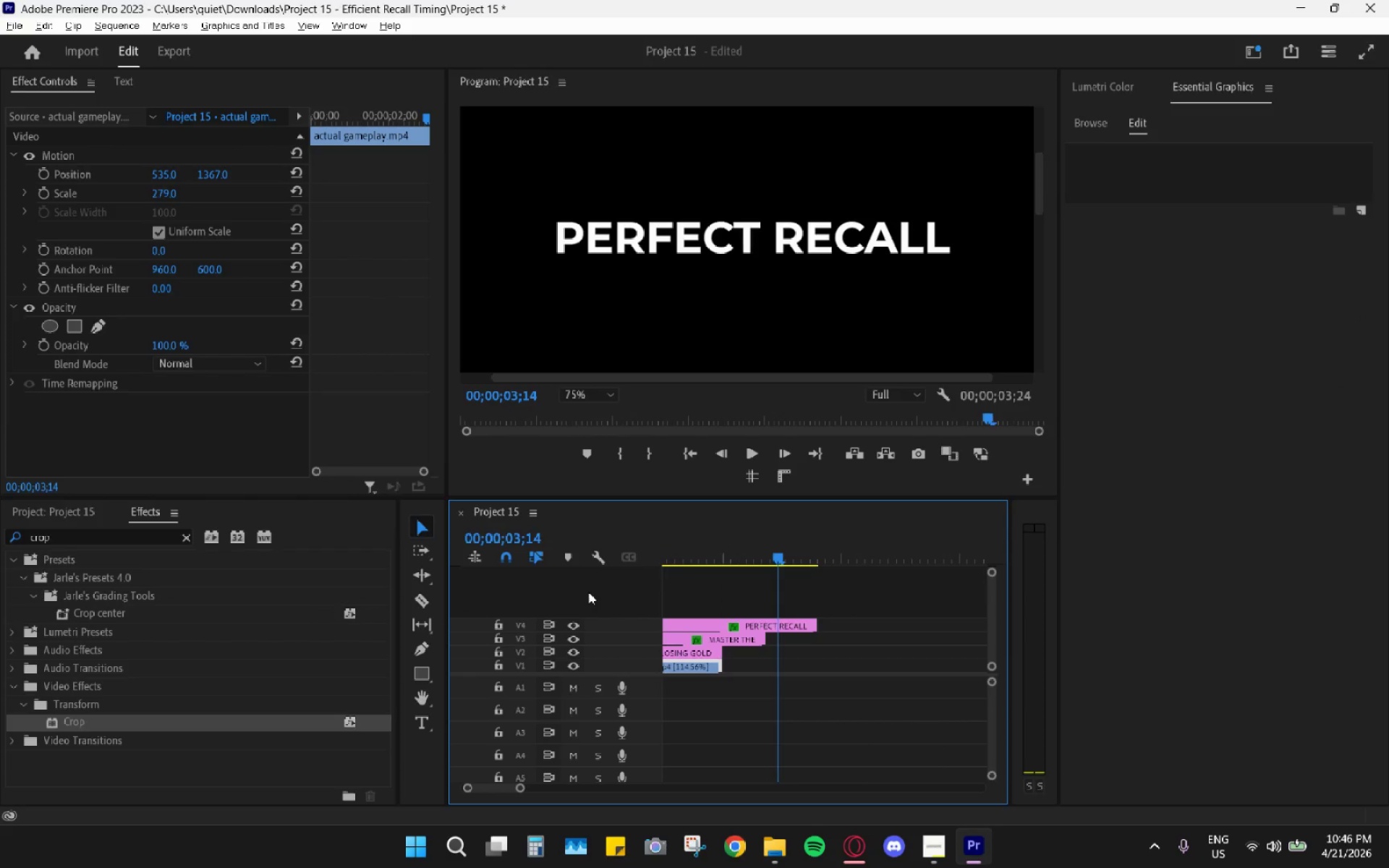 
hold_key(key=AltLeft, duration=0.7)
scroll: coordinate [641, 577], scroll_direction: down, amount: 10.0
 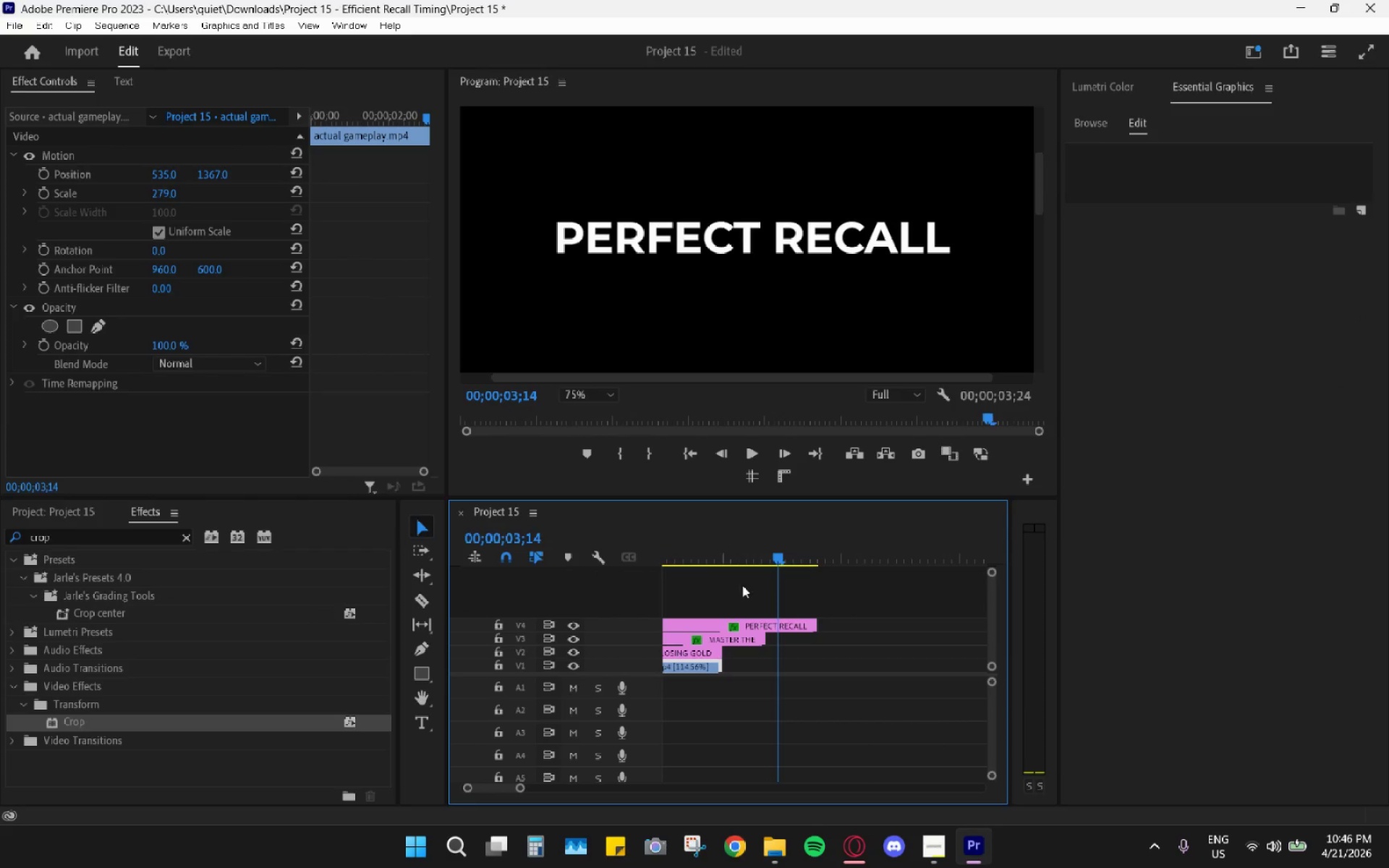 
hold_key(key=AltLeft, duration=0.98)
scroll: coordinate [757, 618], scroll_direction: down, amount: 15.0
 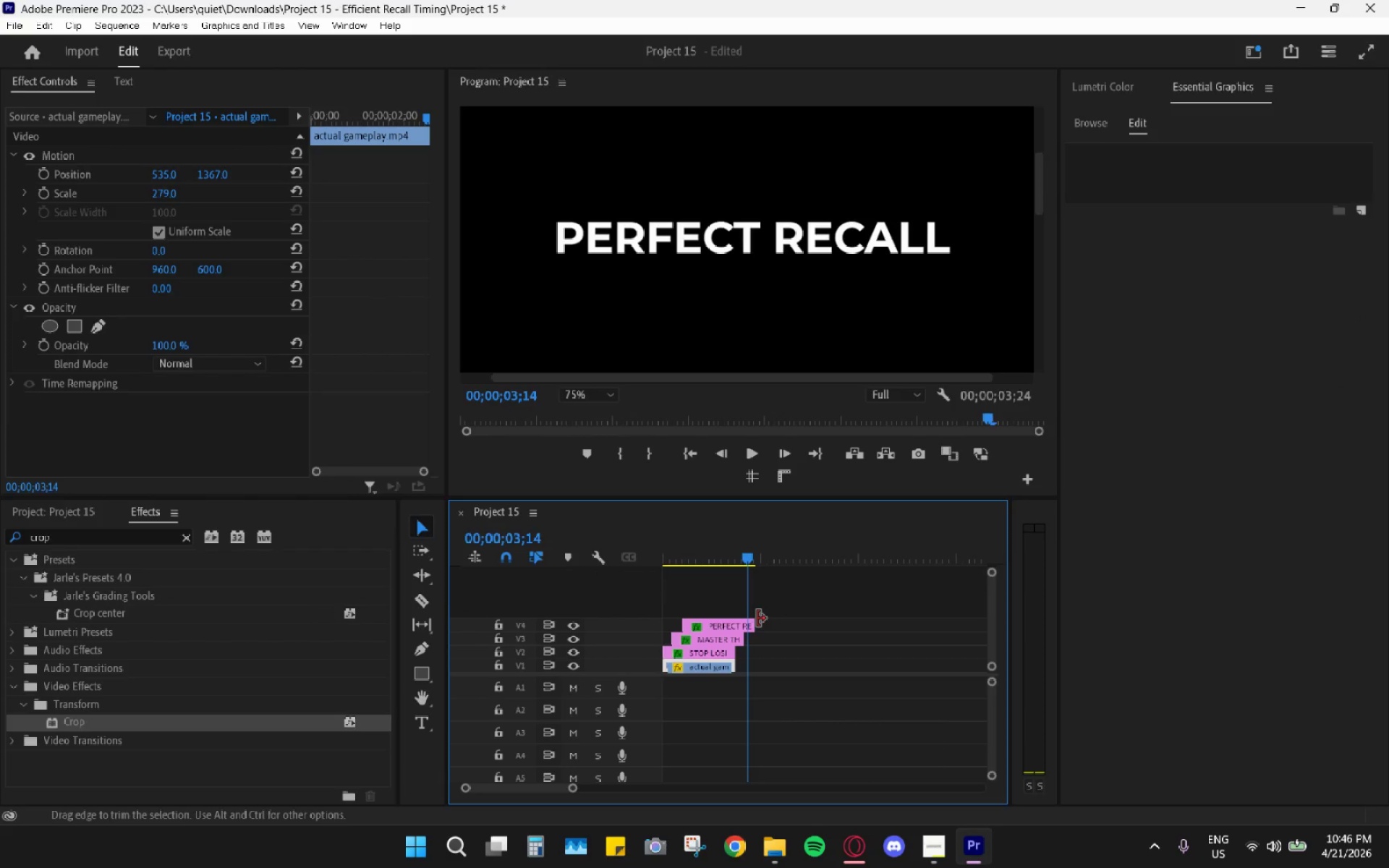 
left_click_drag(start_coordinate=[694, 542], to_coordinate=[573, 543])
 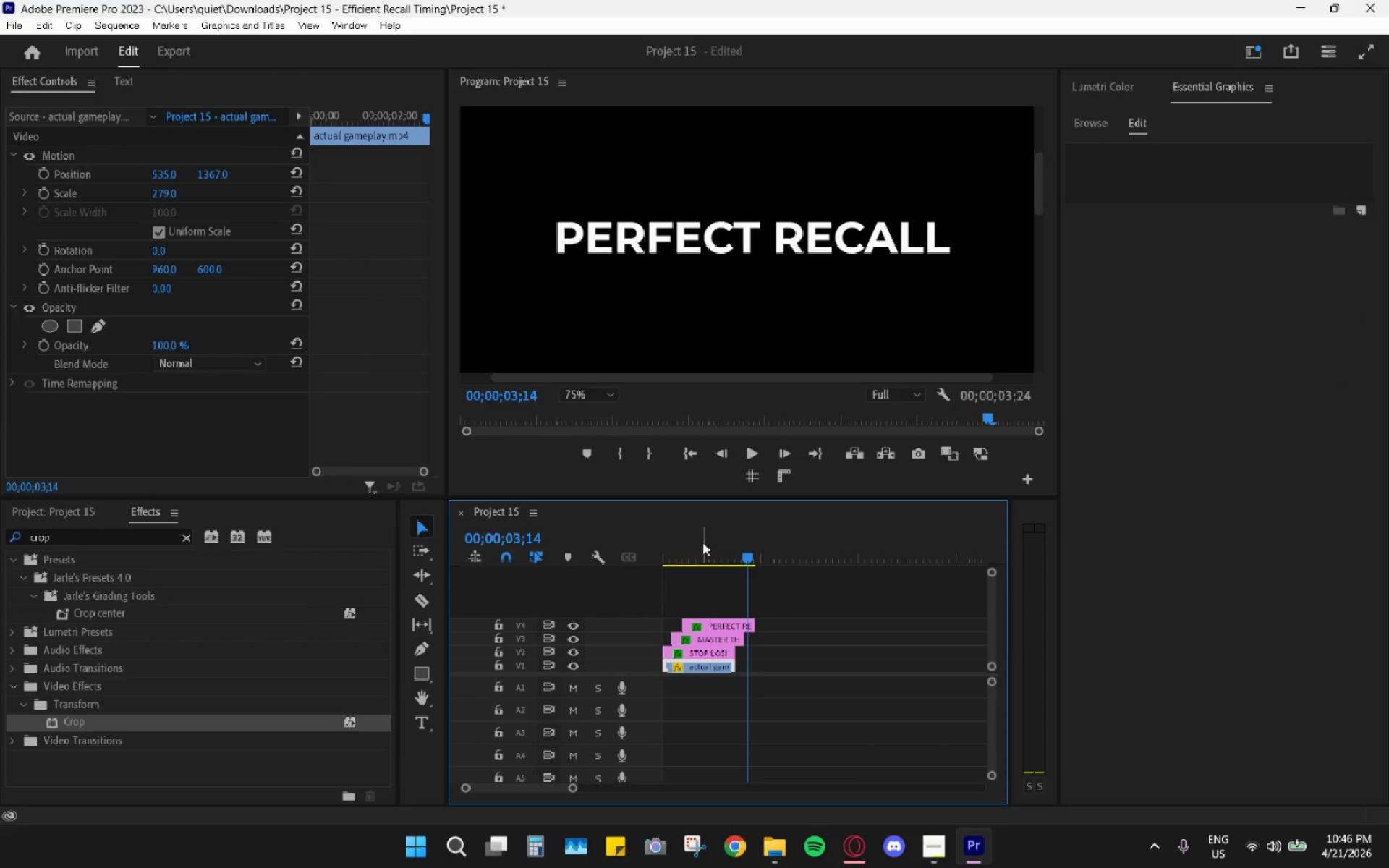 
scroll: coordinate [757, 618], scroll_direction: up, amount: 5.0
 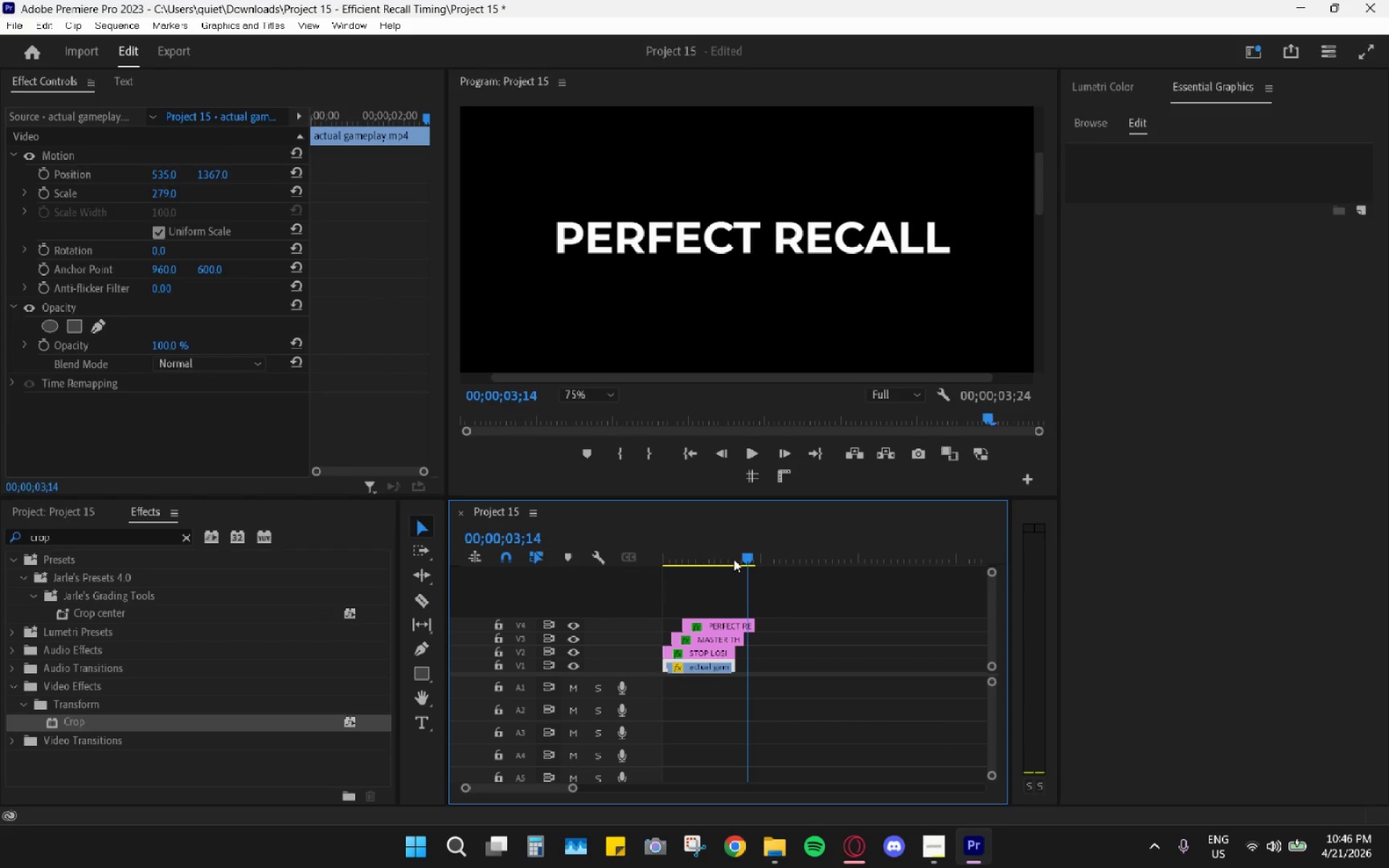 
left_click_drag(start_coordinate=[689, 550], to_coordinate=[602, 562])
 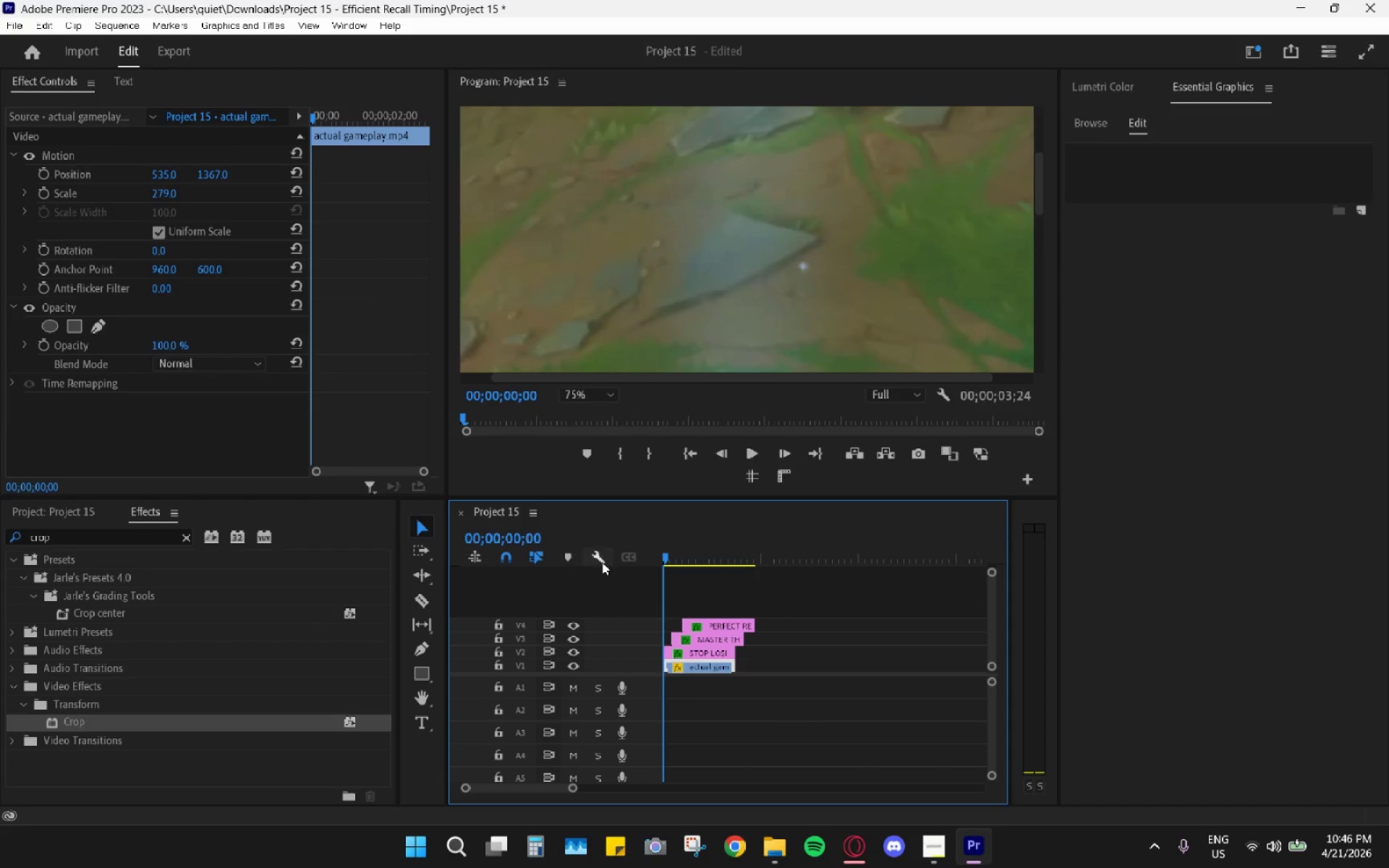 
key(Space)
 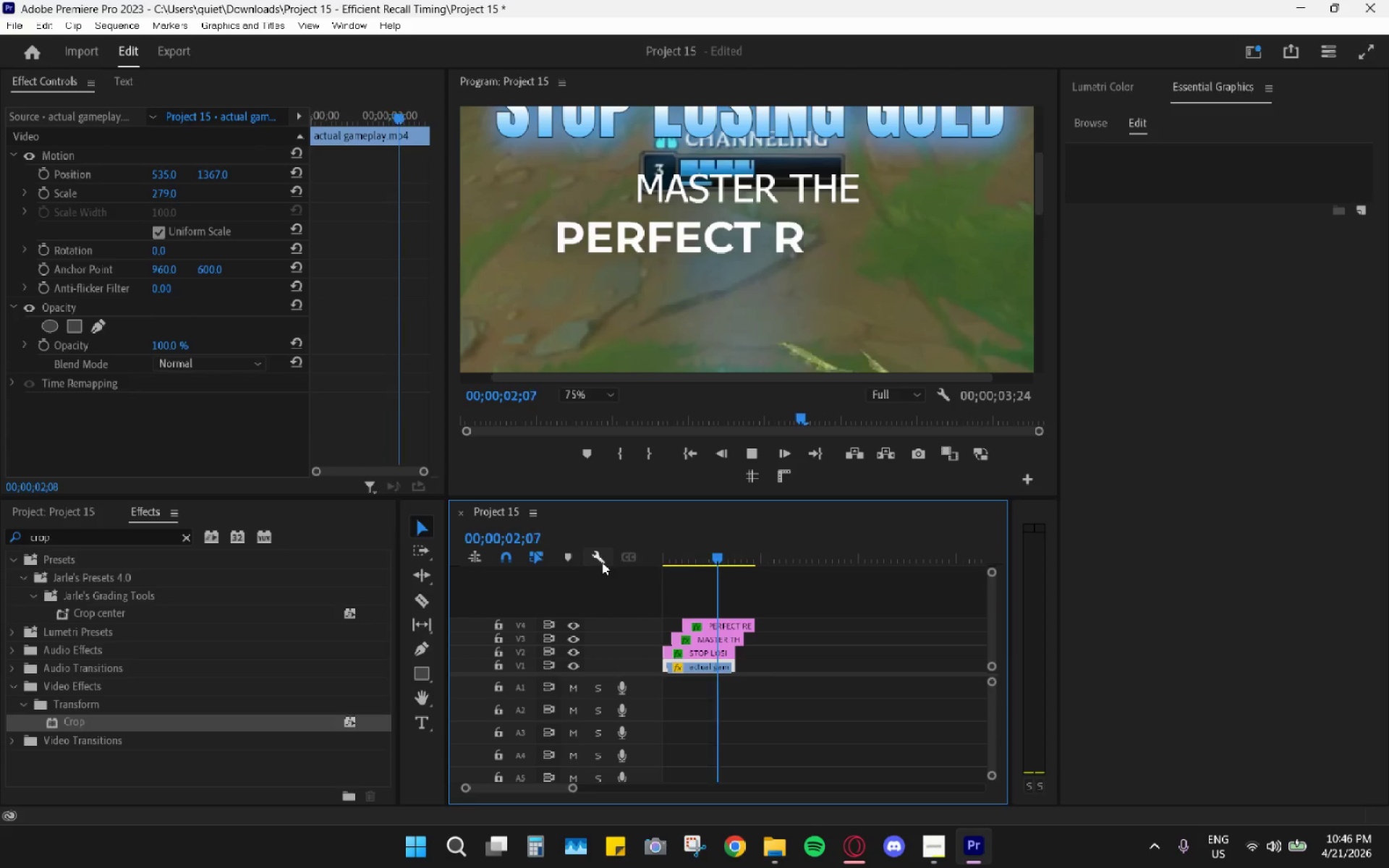 
key(Space)
 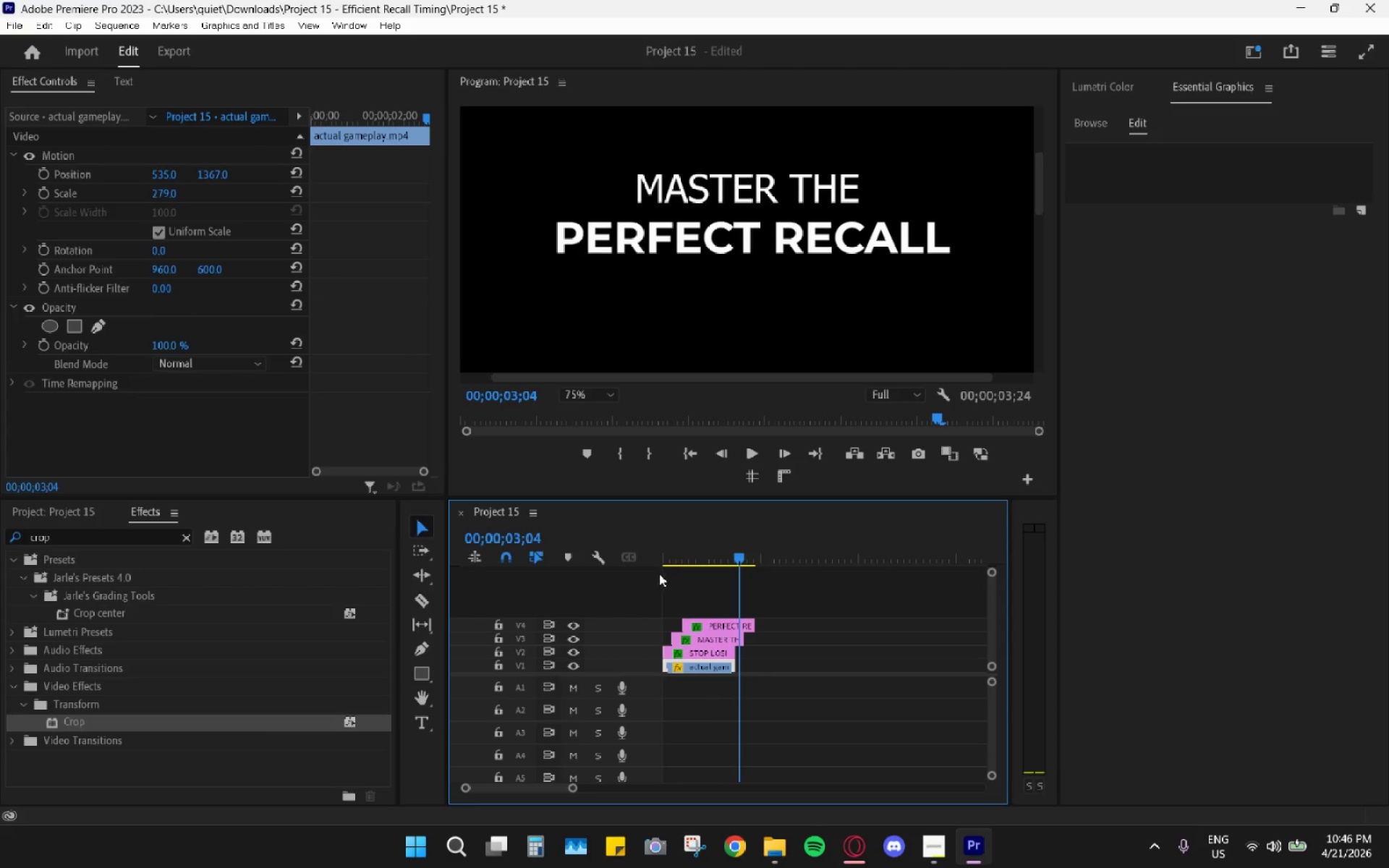 
left_click_drag(start_coordinate=[700, 550], to_coordinate=[647, 540])
 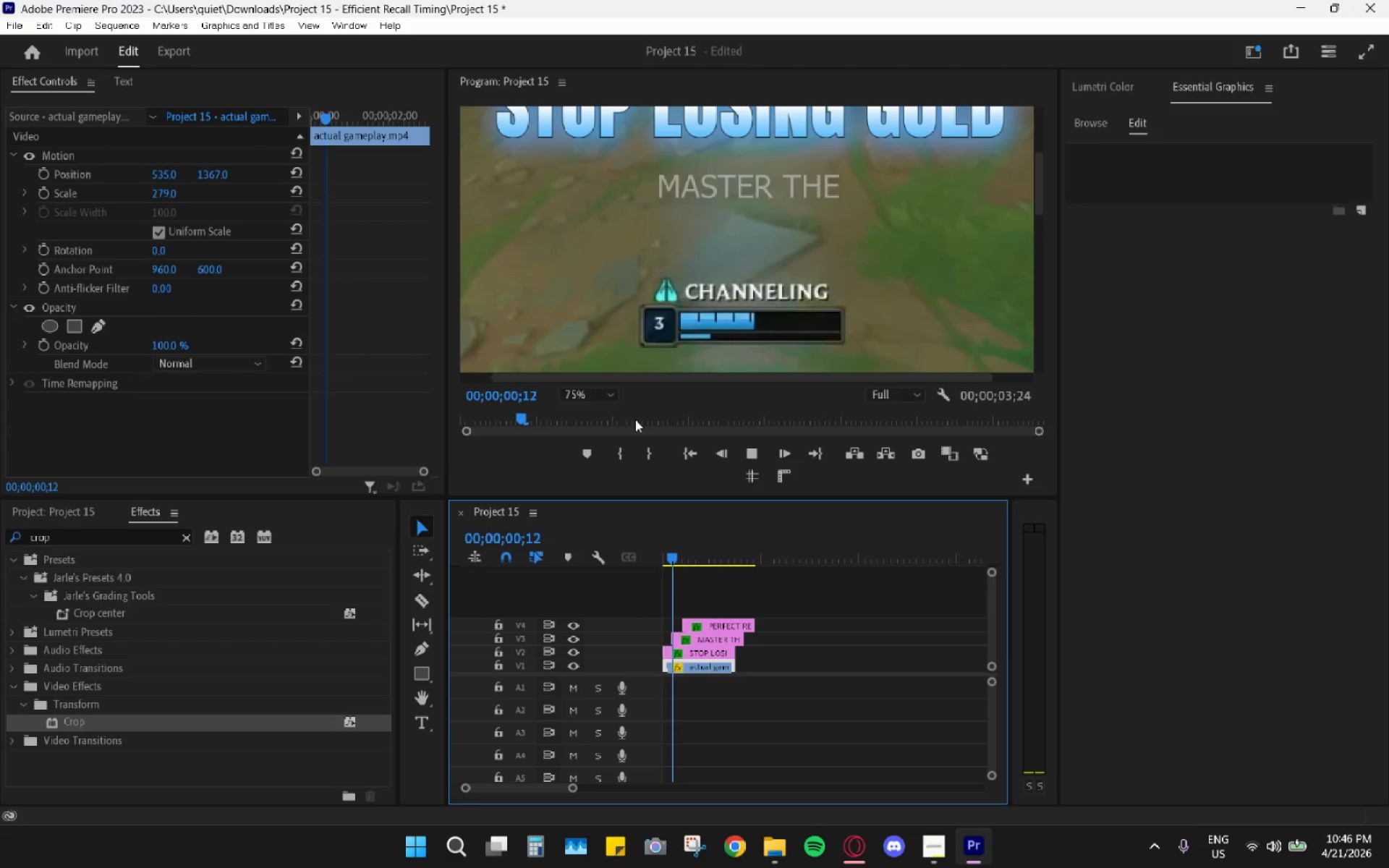 
key(Space)
 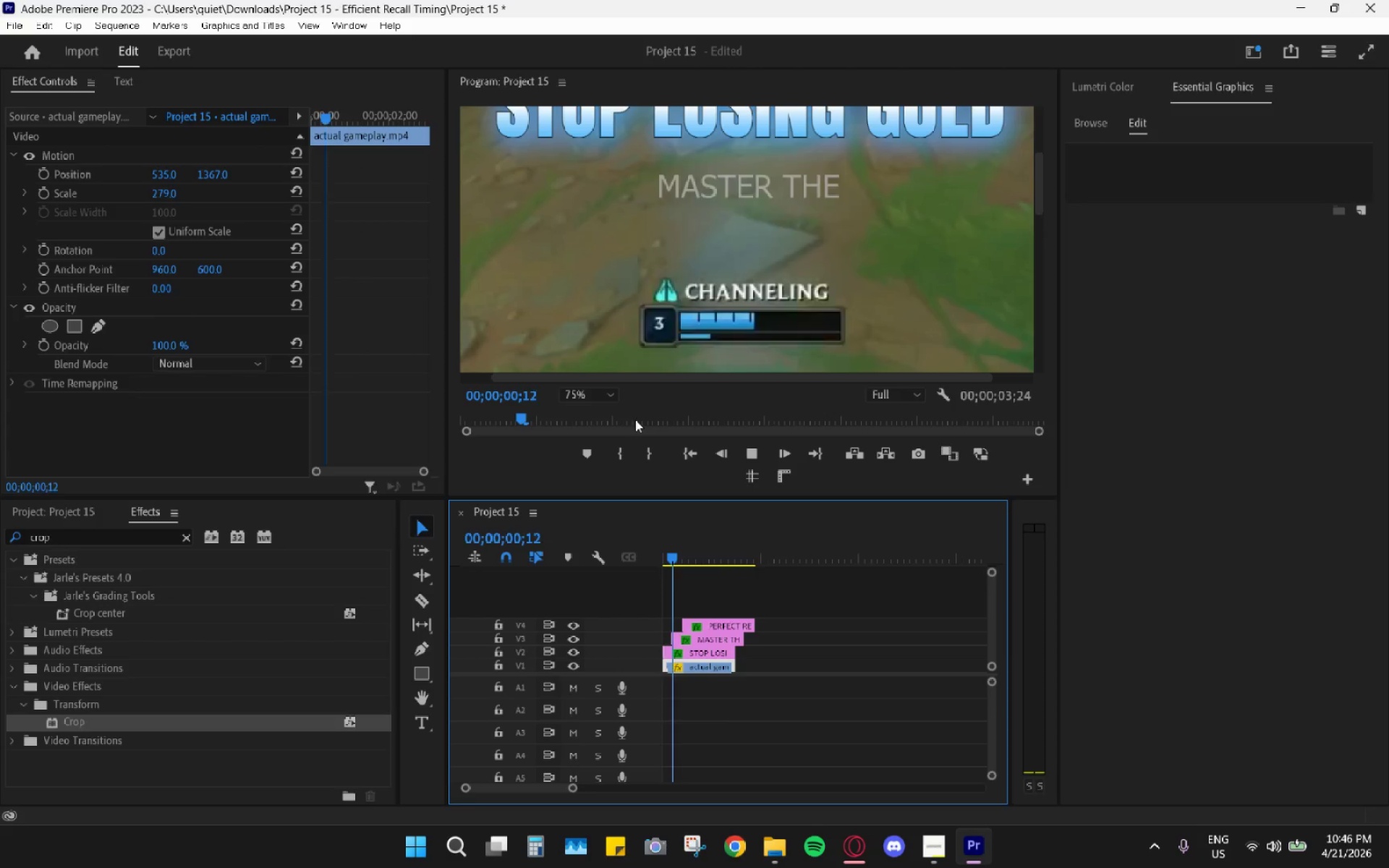 
key(Space)
 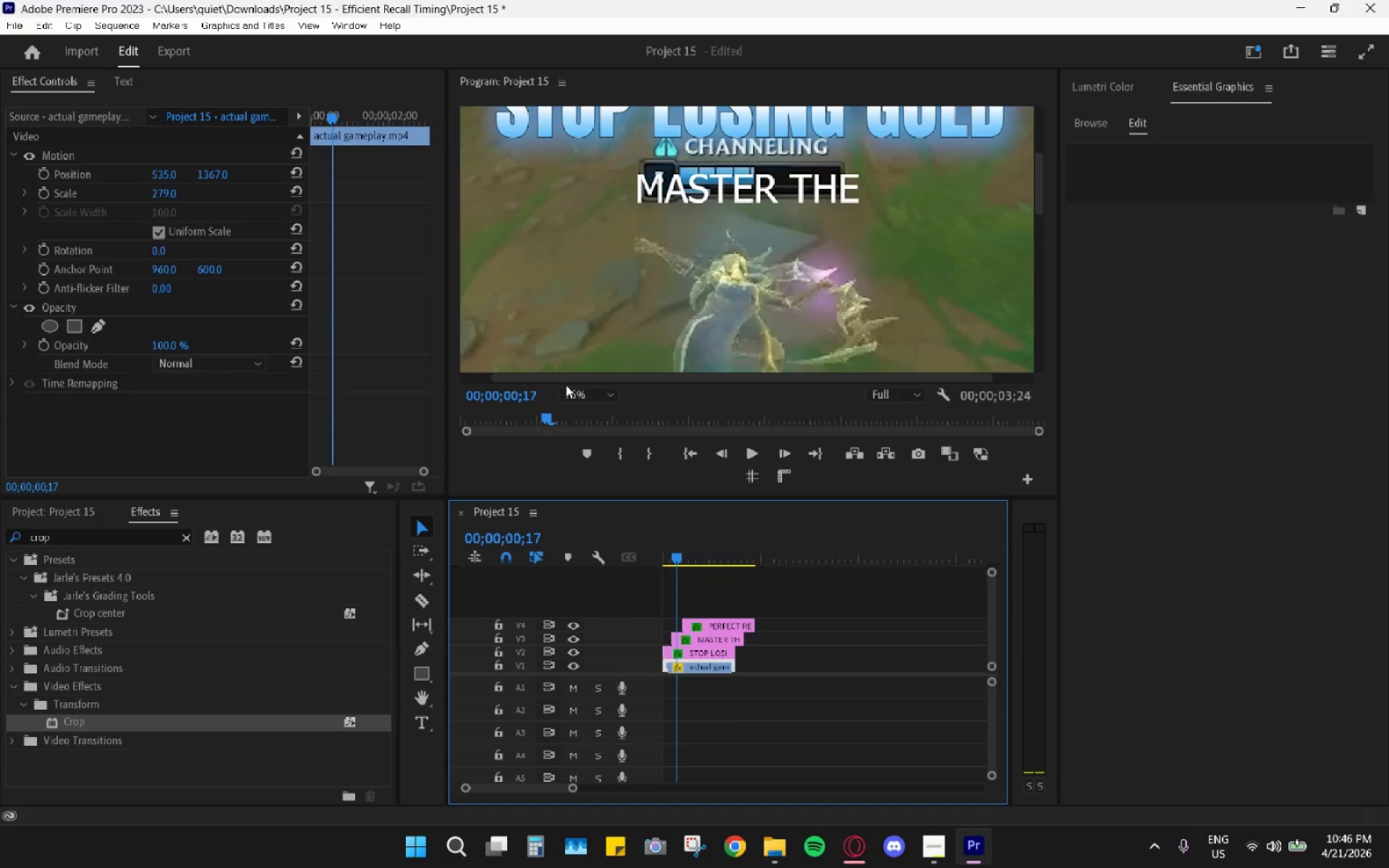 
left_click([566, 385])
 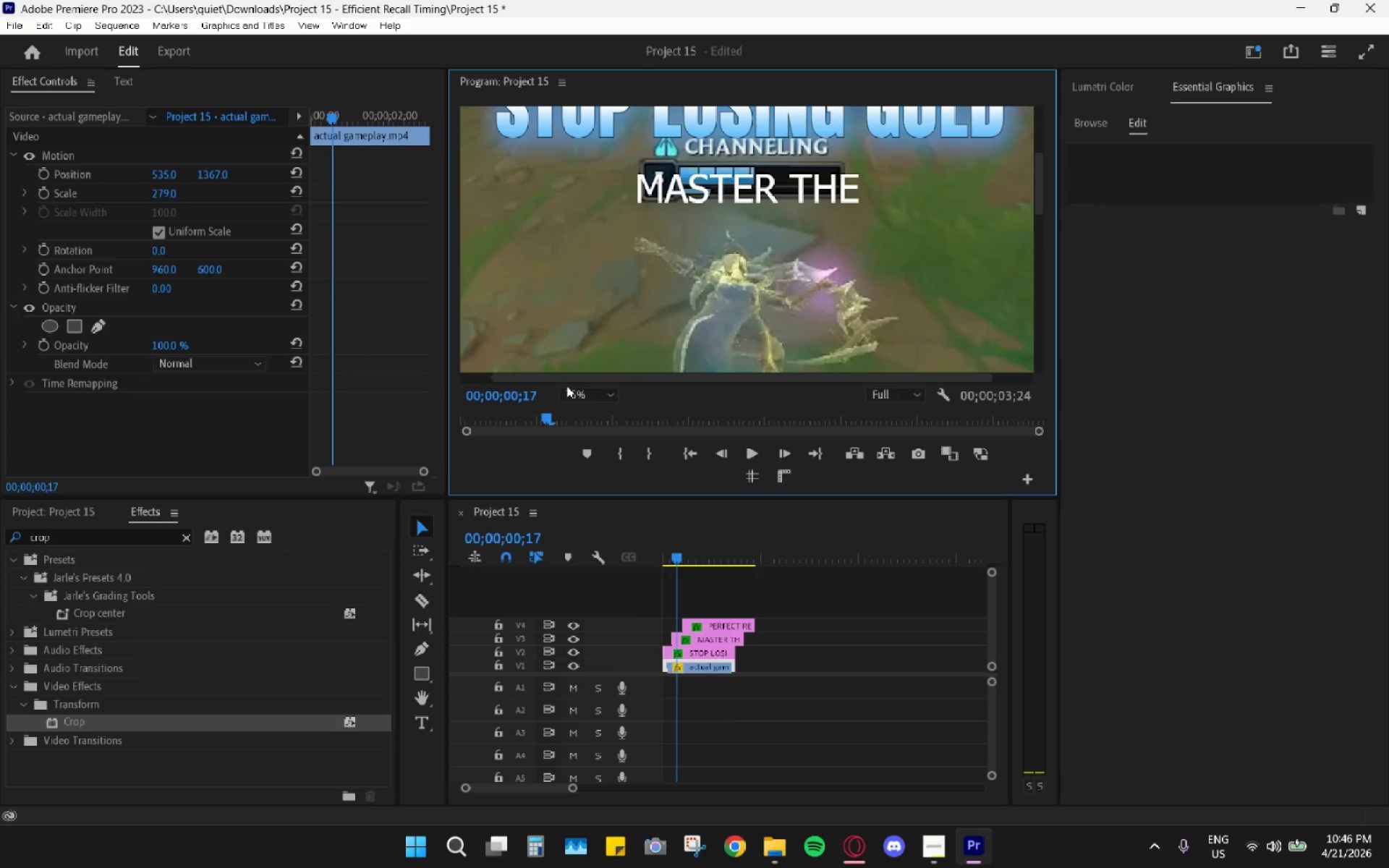 
left_click_drag(start_coordinate=[569, 386], to_coordinate=[574, 389])
 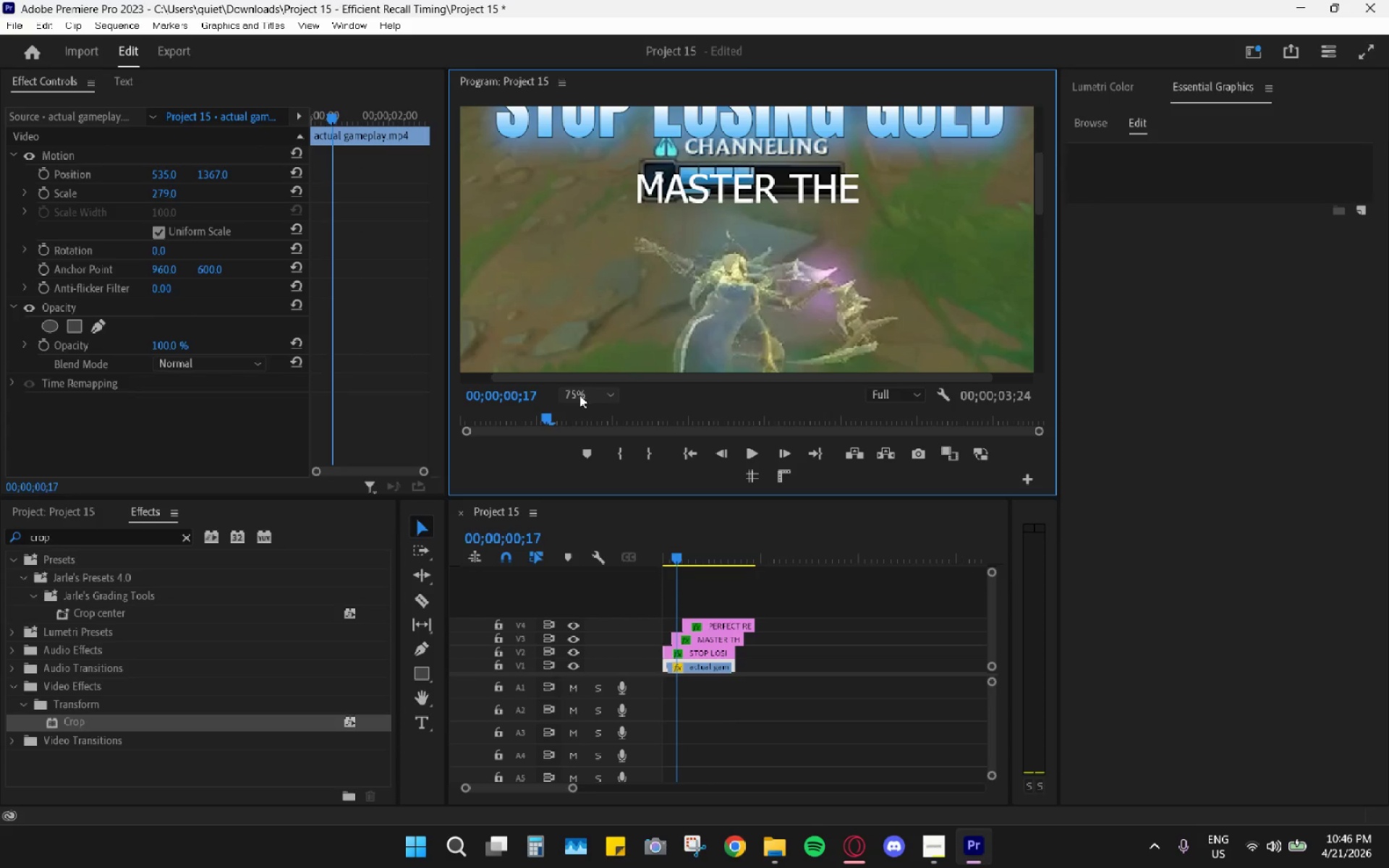 
triple_click([579, 395])
 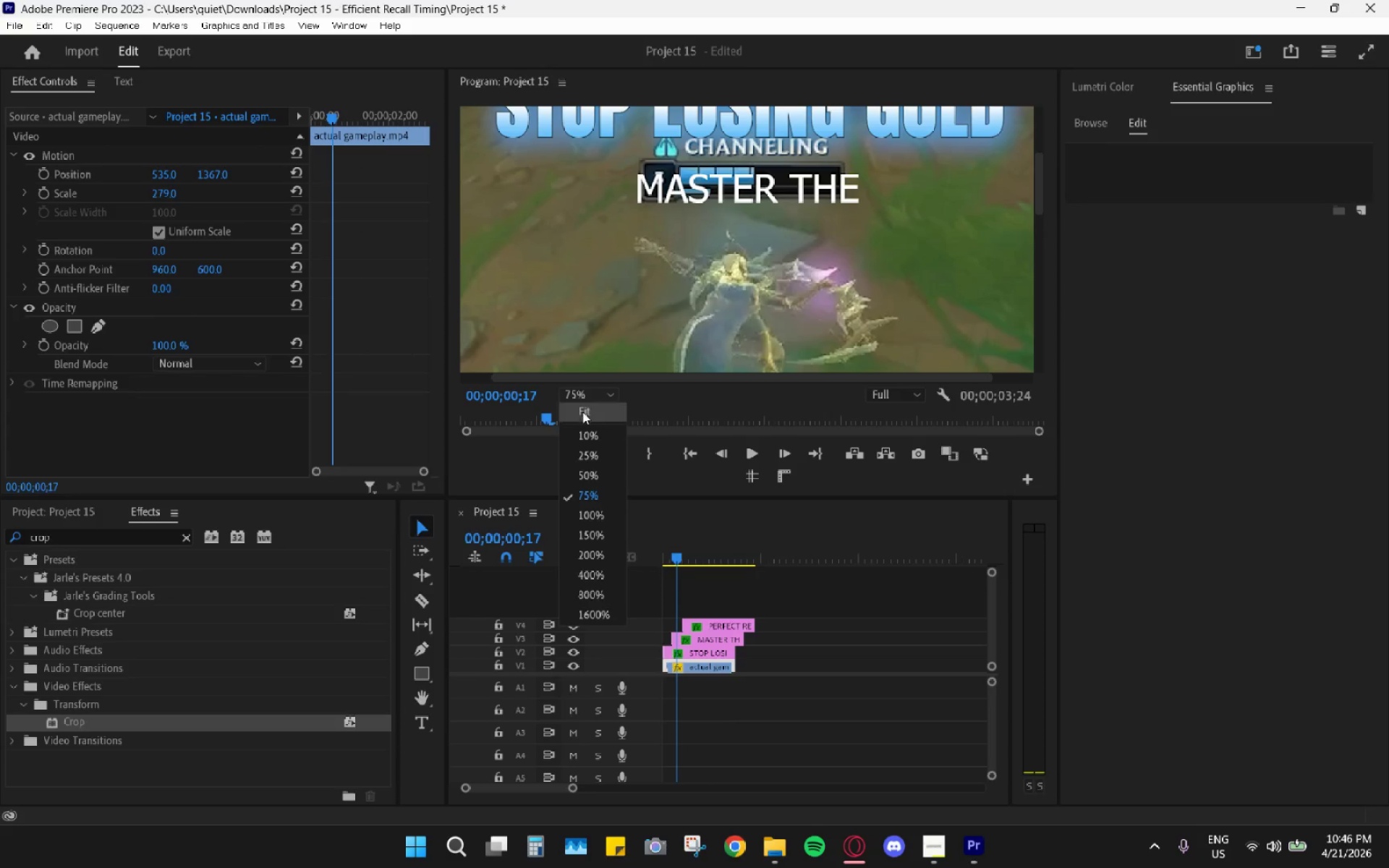 
triple_click([585, 414])
 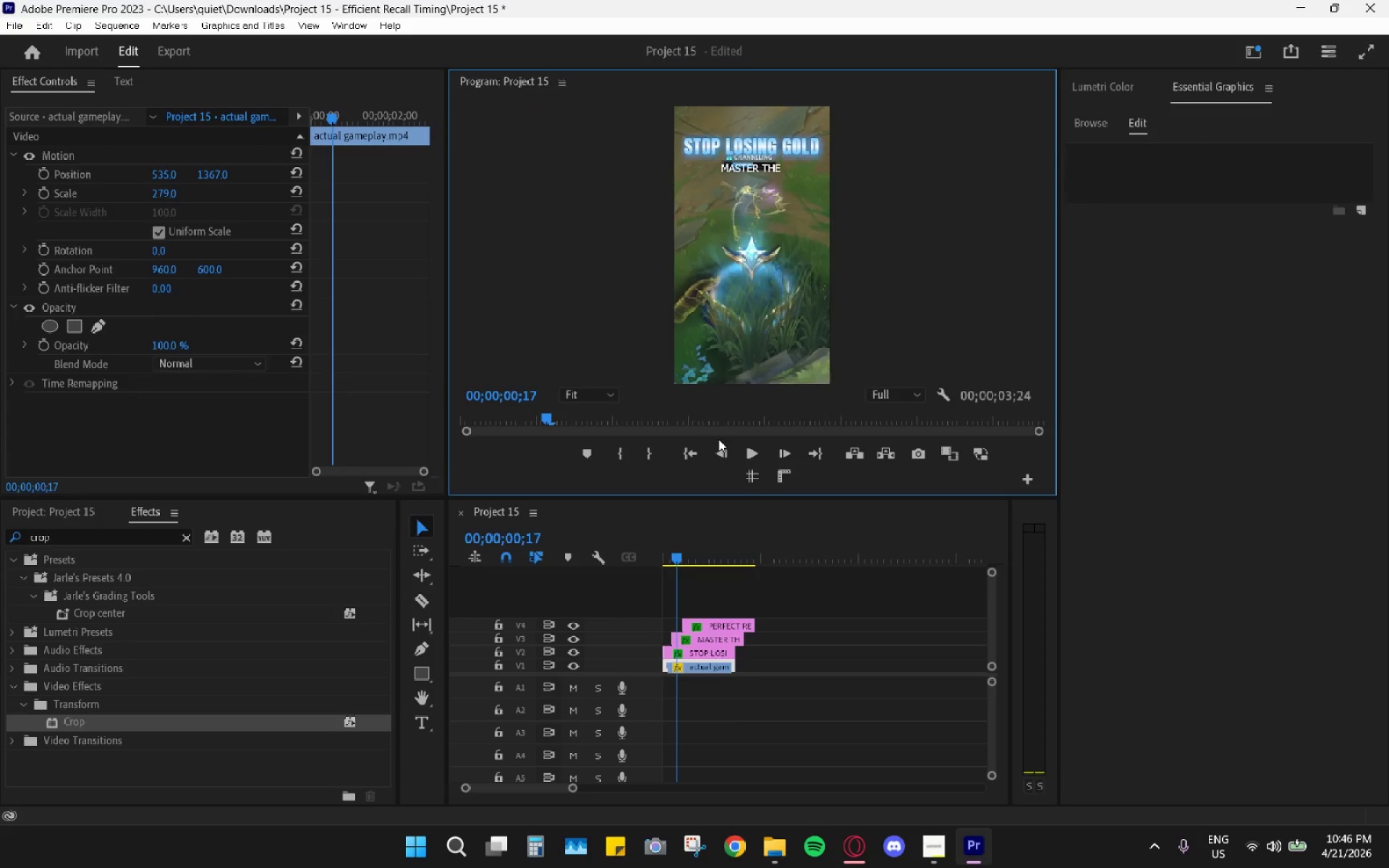 
key(Space)
 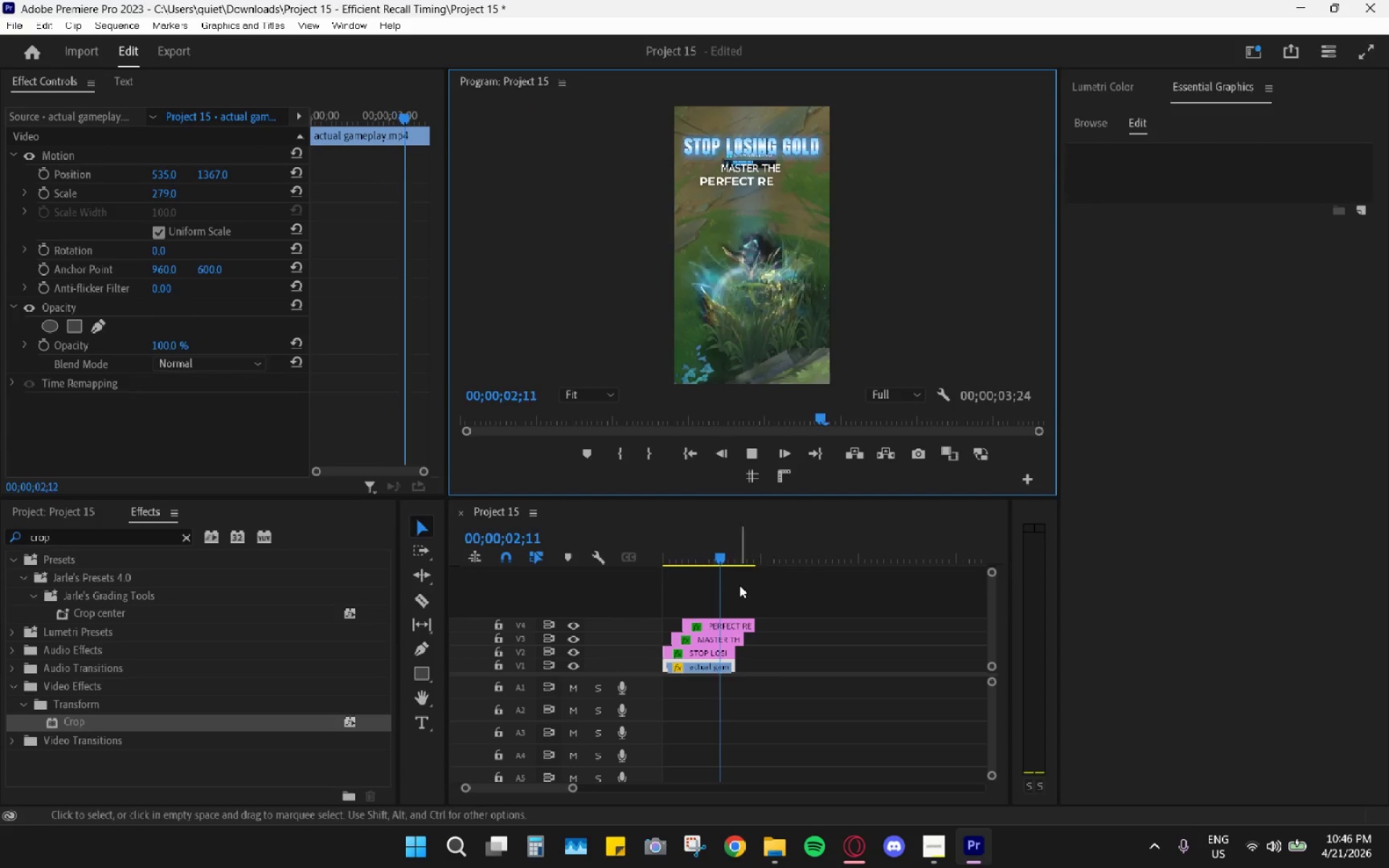 
key(Space)
 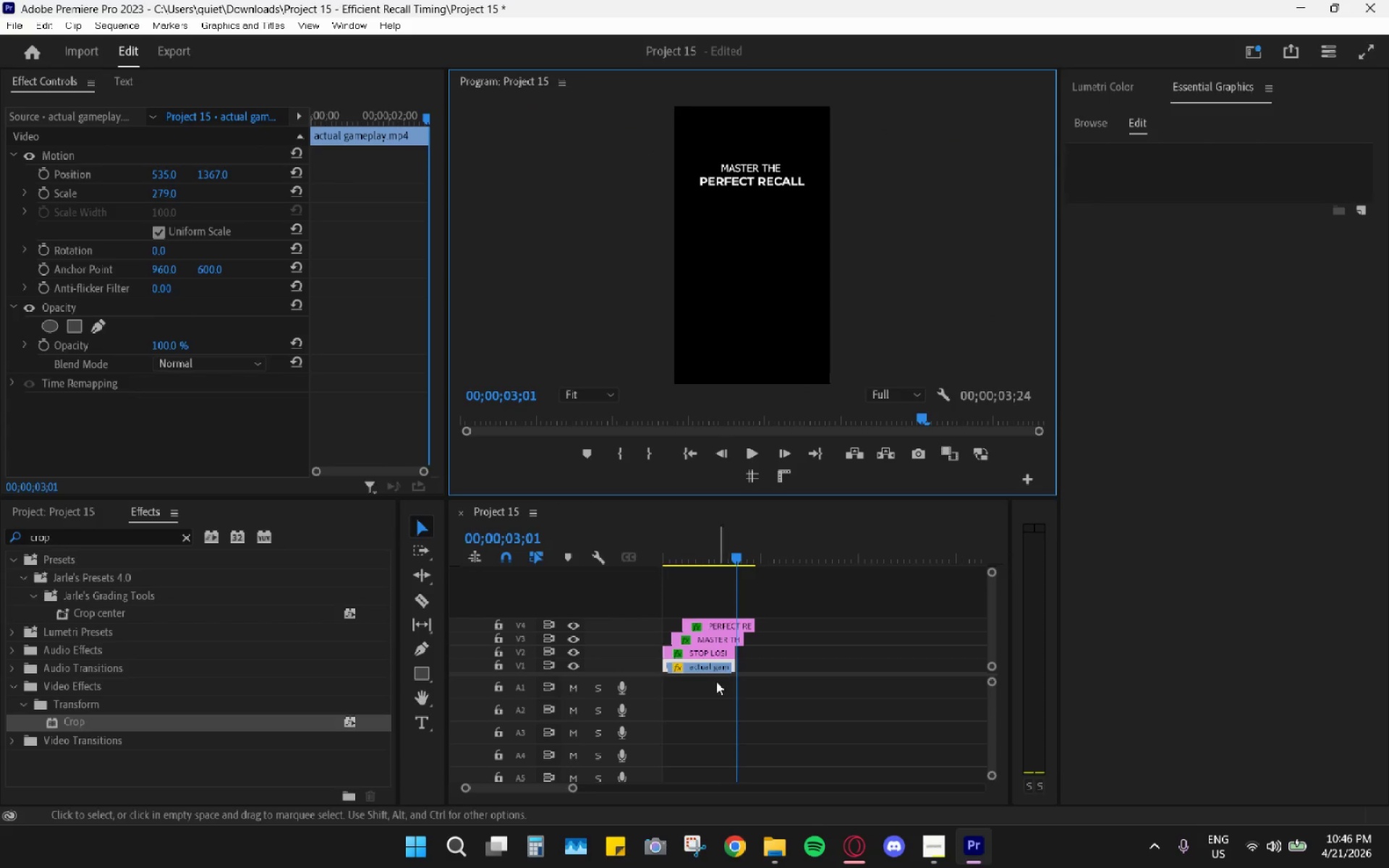 
hold_key(key=AltLeft, duration=0.47)
scroll: coordinate [700, 693], scroll_direction: up, amount: 6.0
 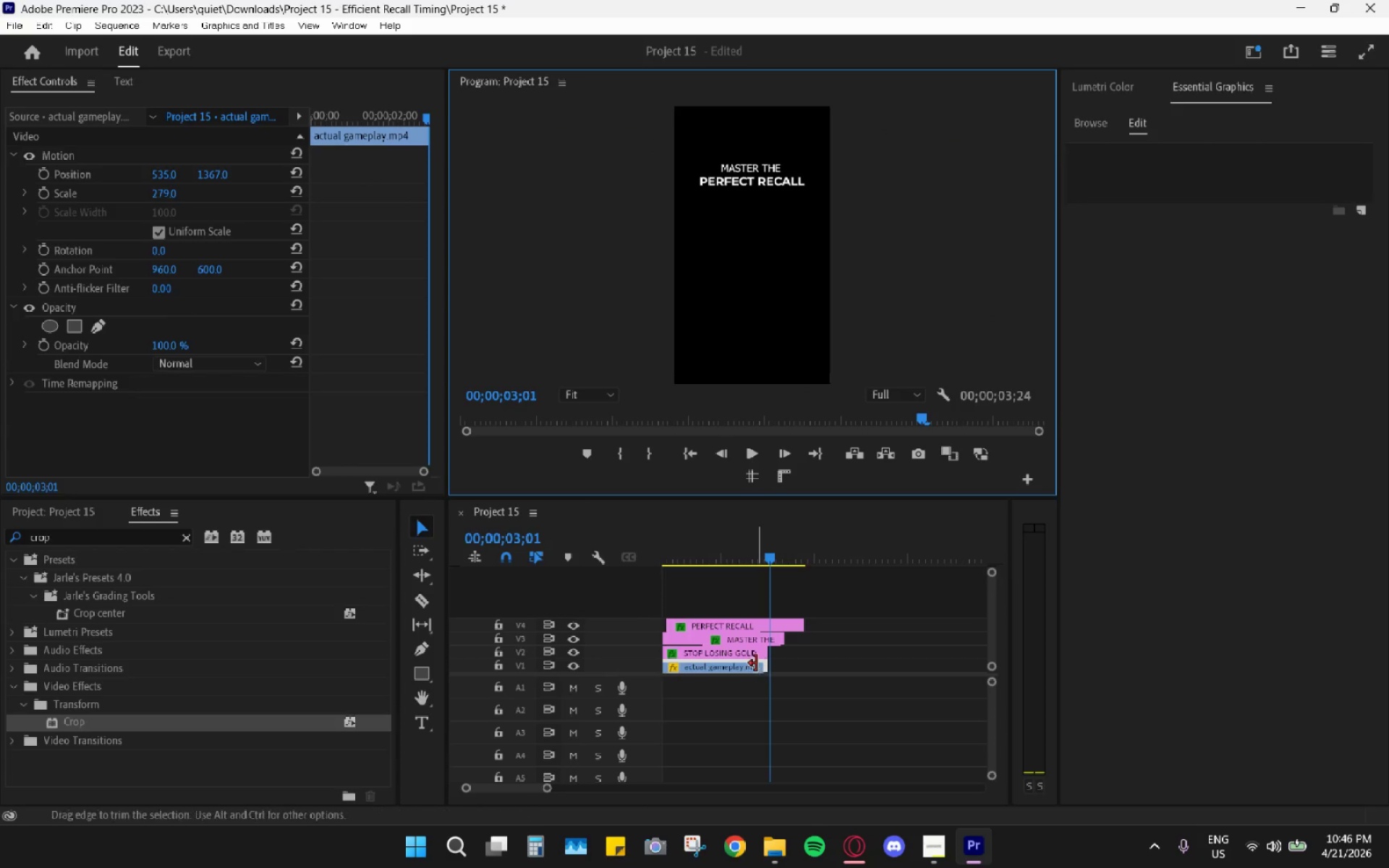 
key(R)
 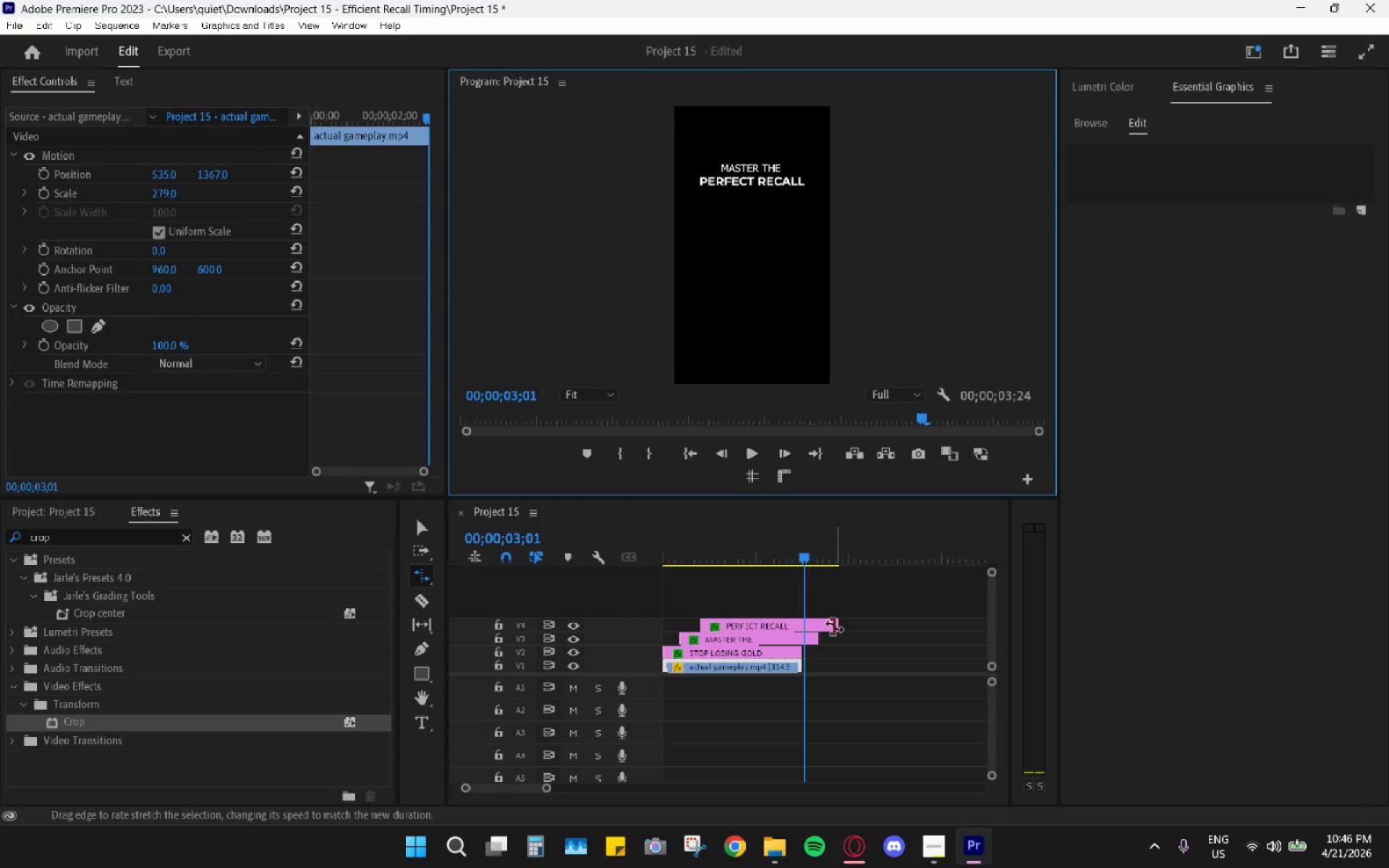 
scroll: coordinate [756, 663], scroll_direction: up, amount: 3.0
 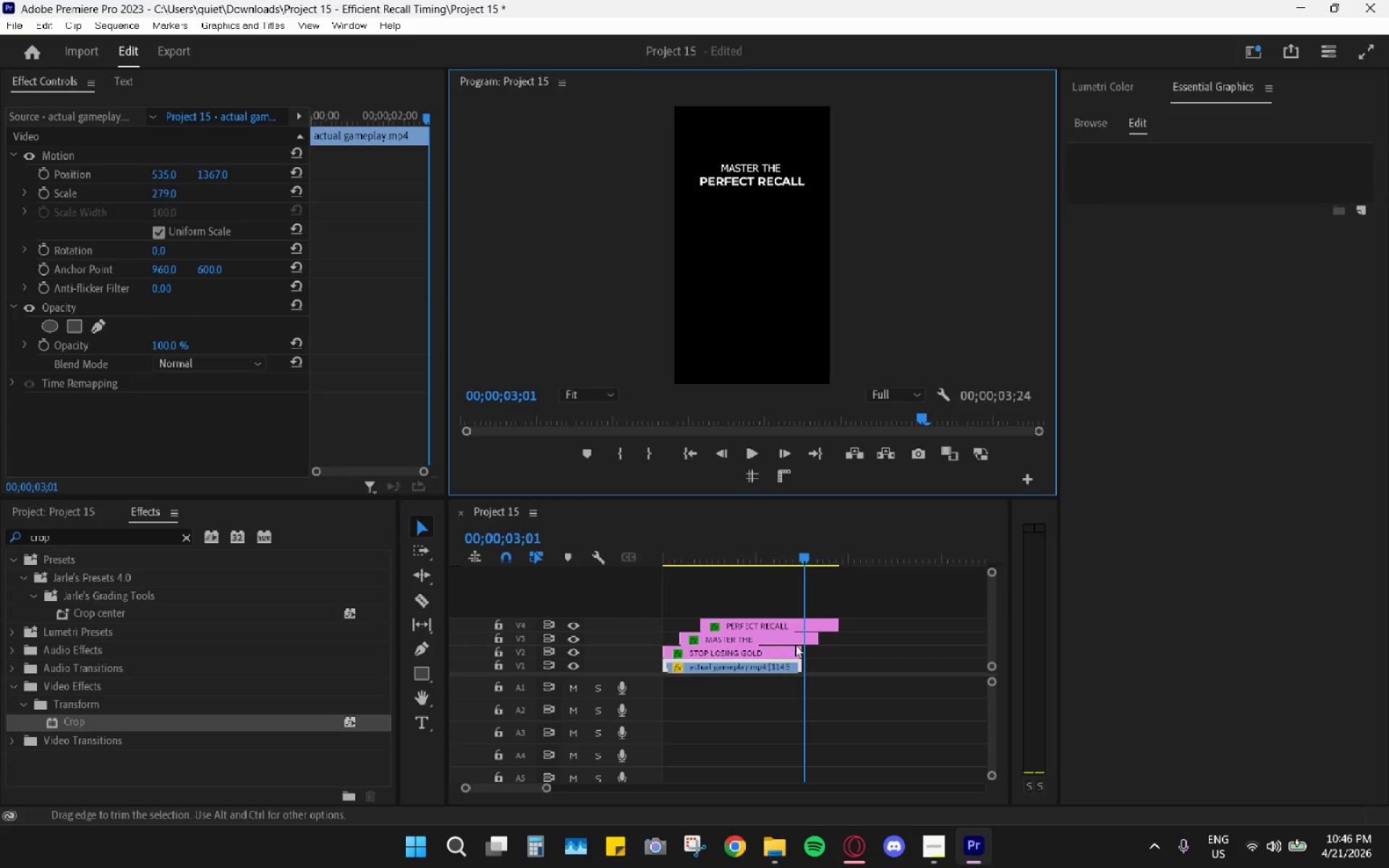 
left_click_drag(start_coordinate=[836, 626], to_coordinate=[796, 626])
 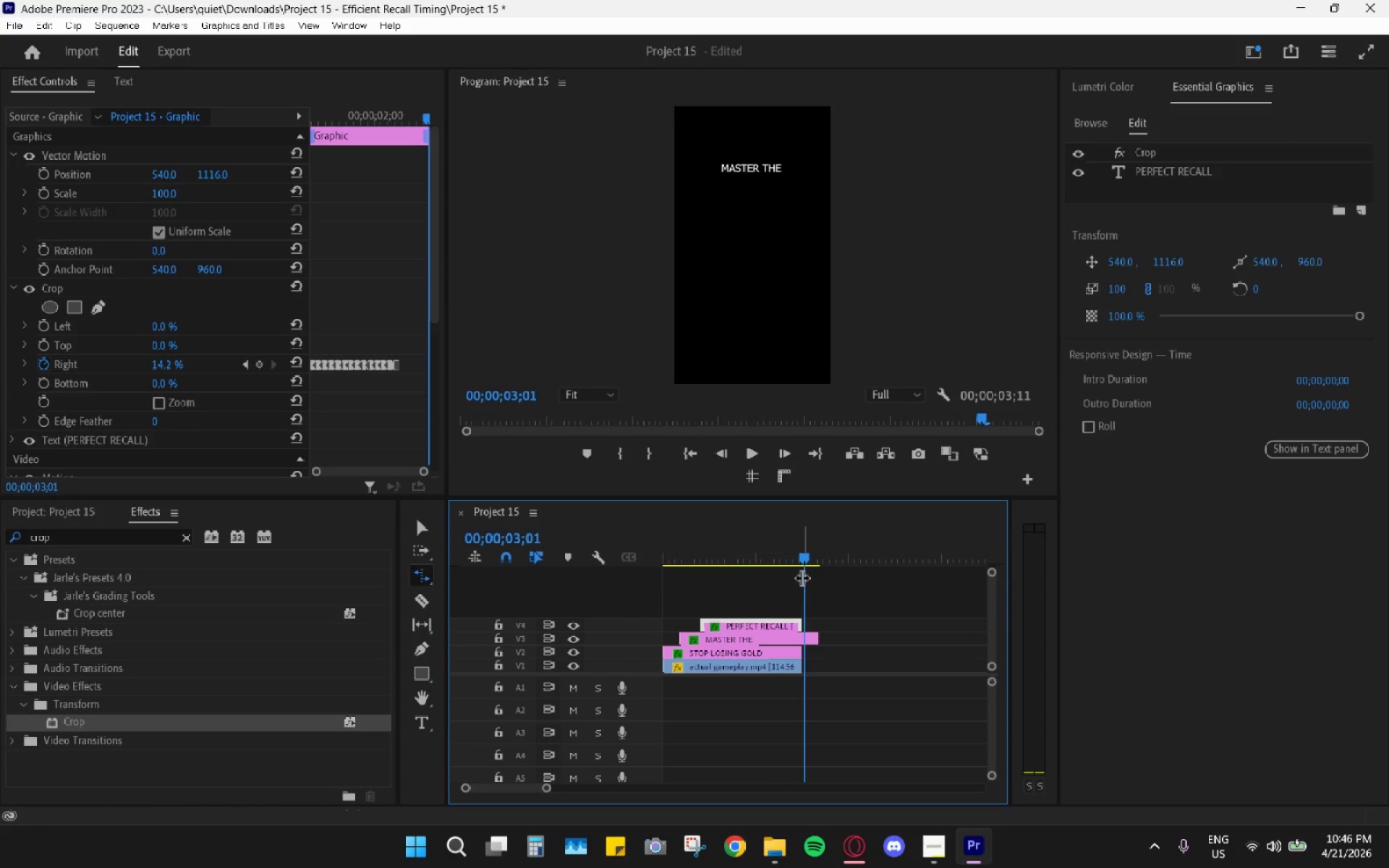 
left_click_drag(start_coordinate=[804, 567], to_coordinate=[764, 547])
 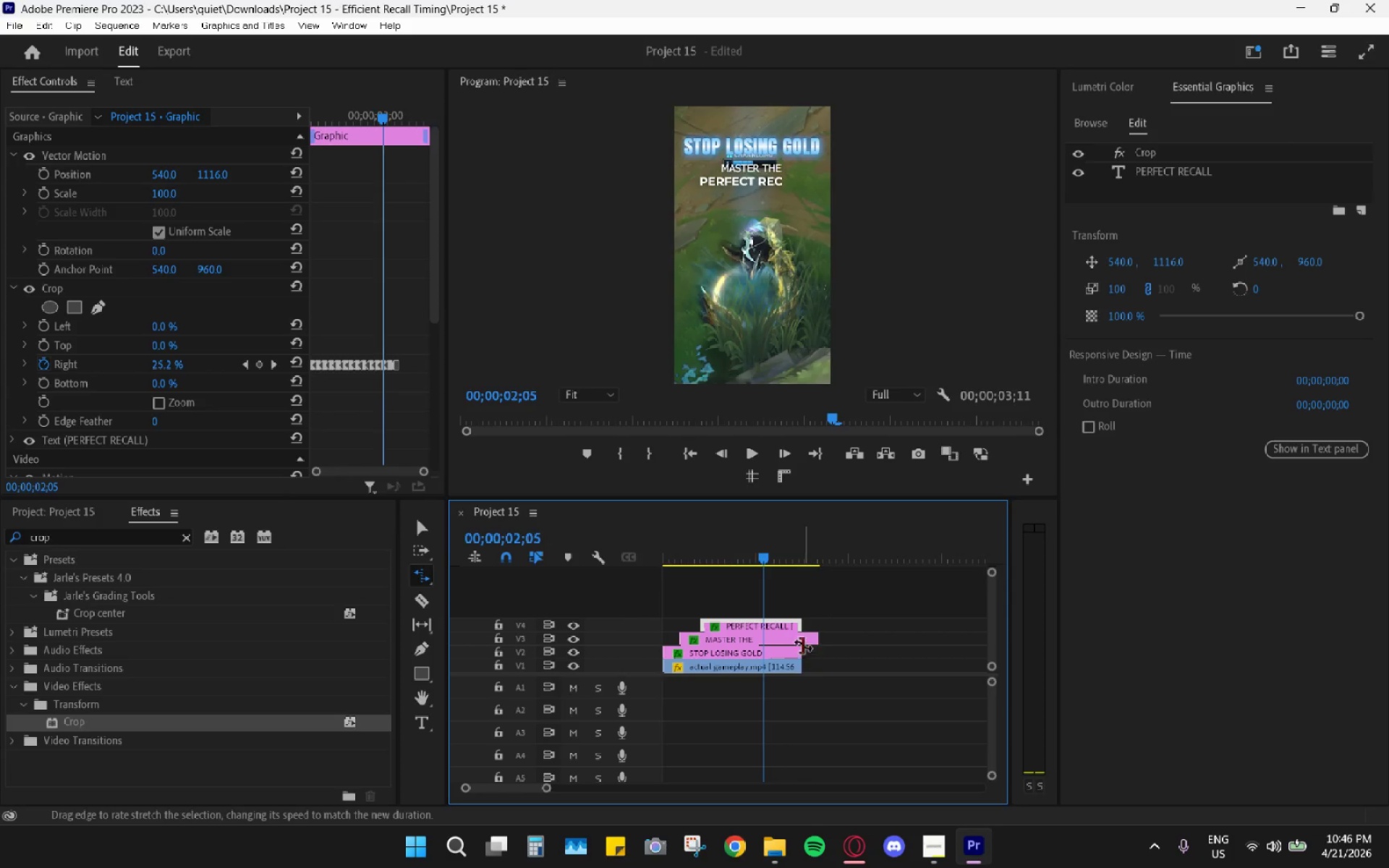 
key(C)
 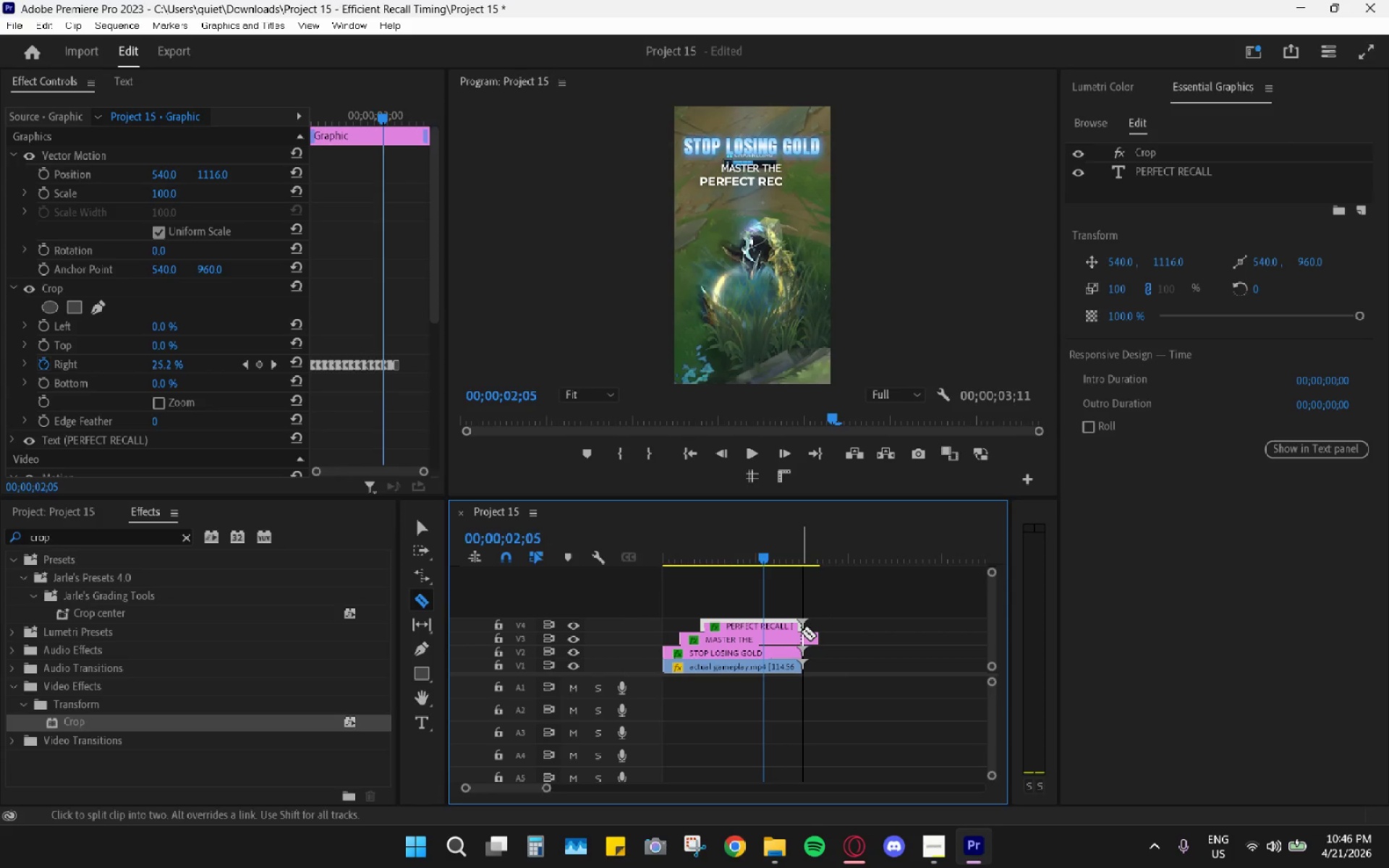 
left_click([801, 631])
 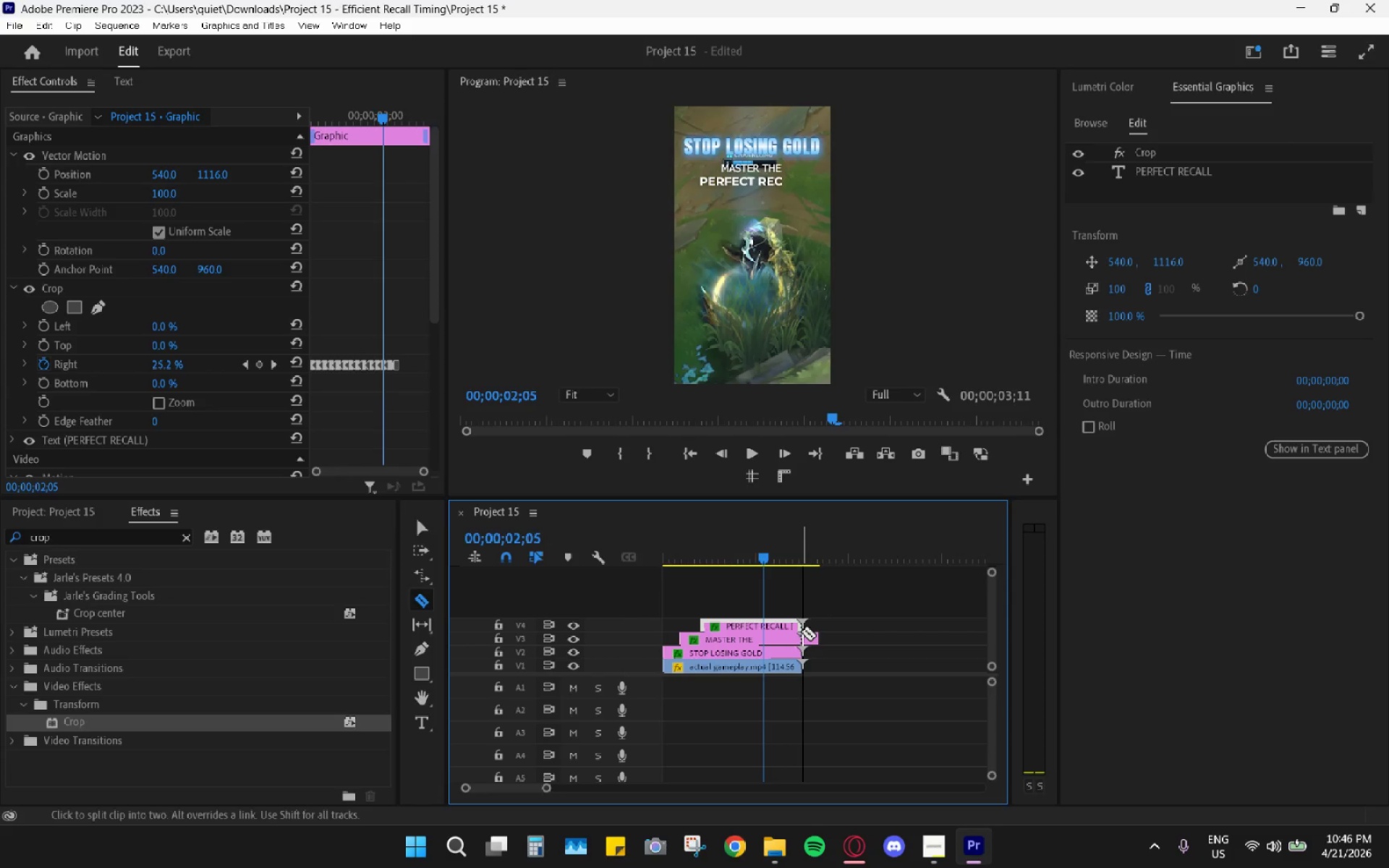 
key(V)
 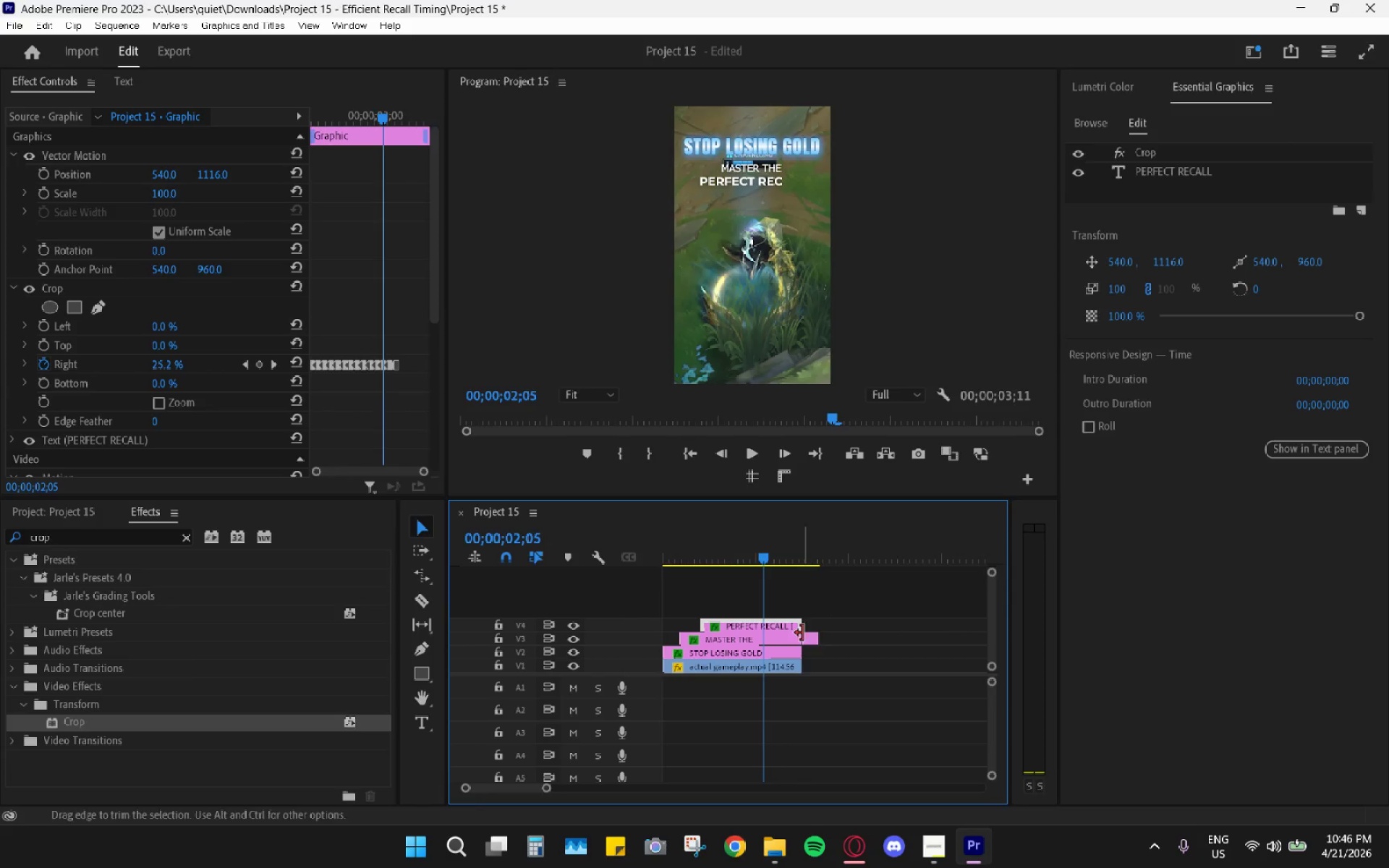 
double_click([807, 637])
 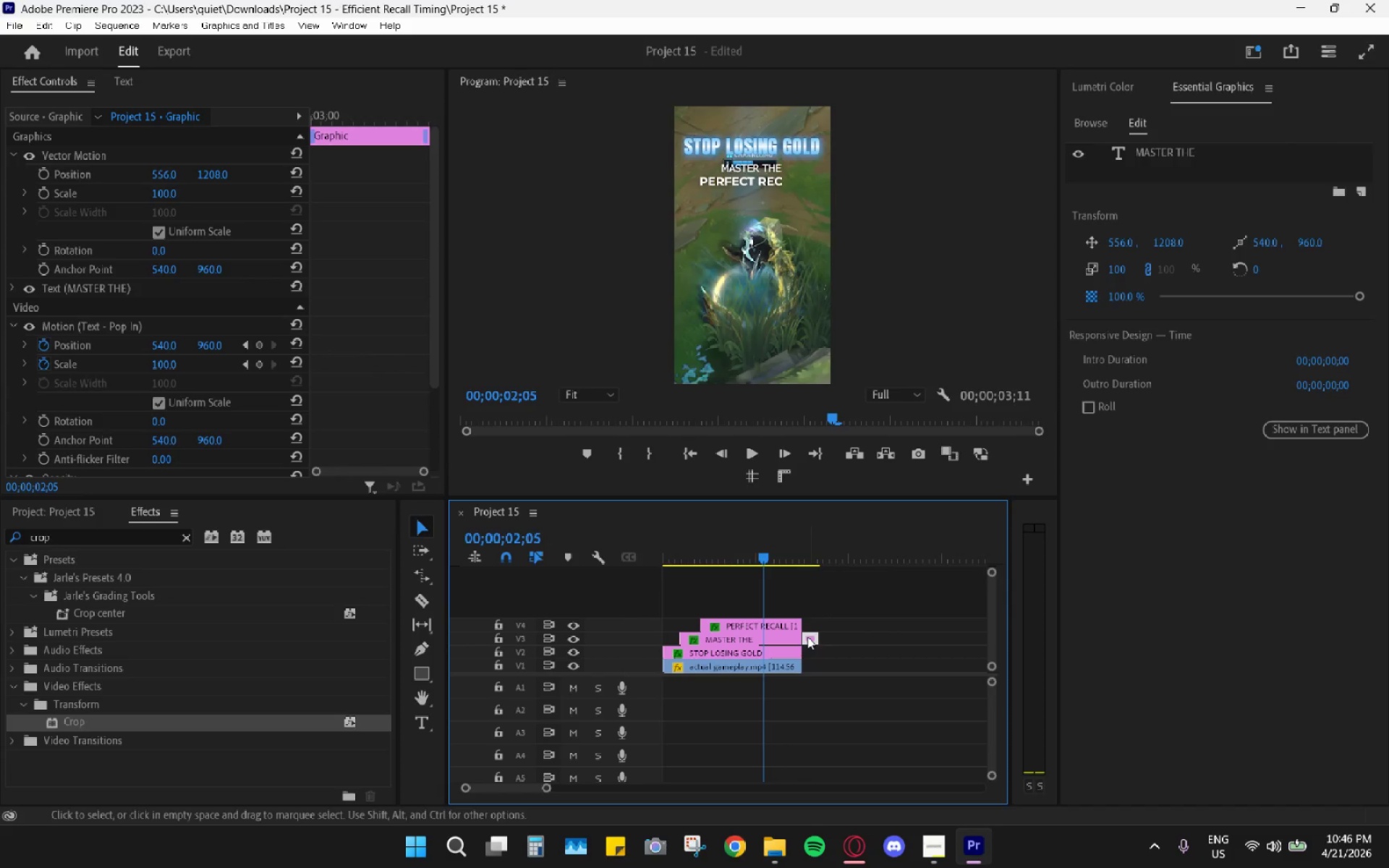 
key(H)
 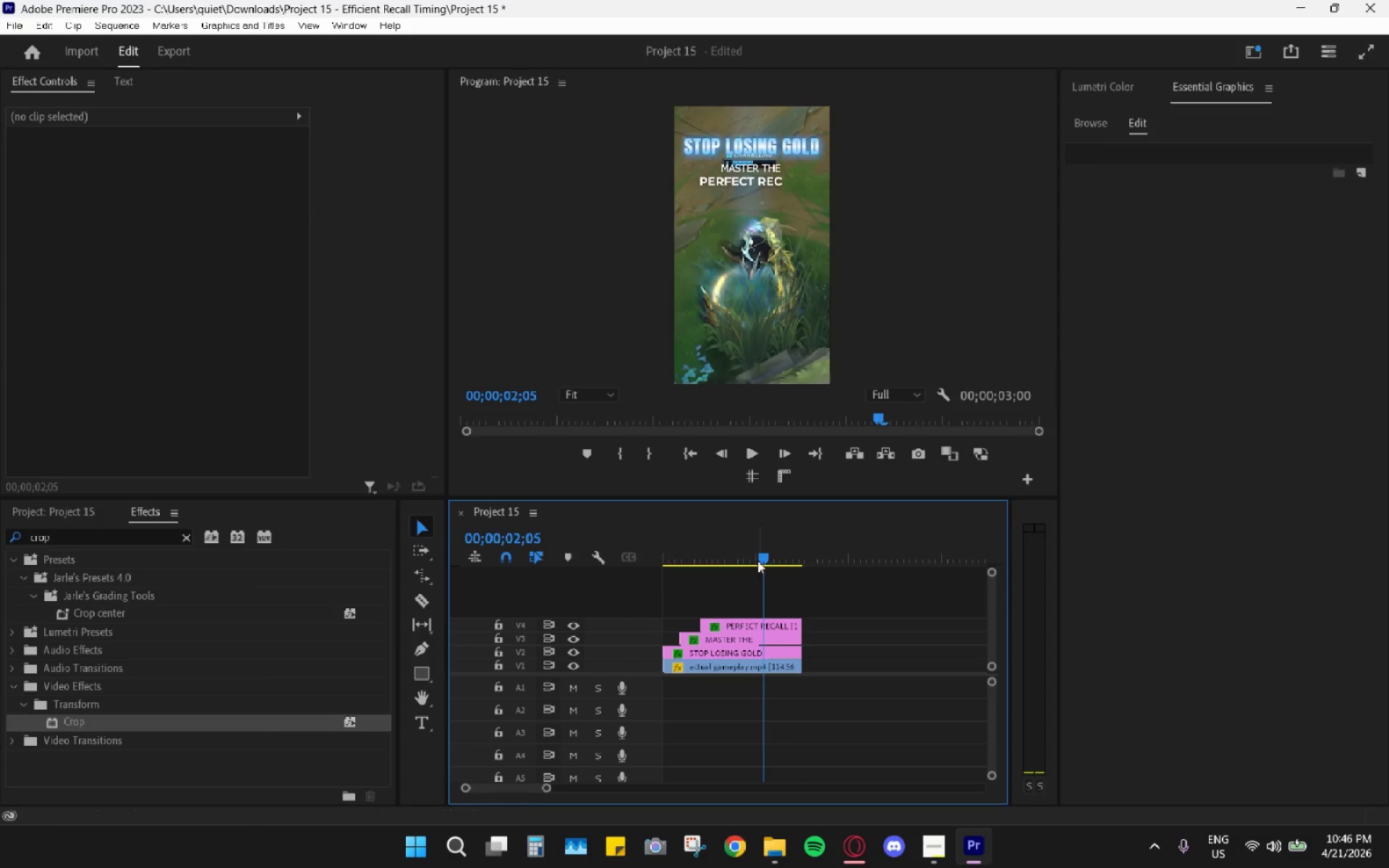 
left_click_drag(start_coordinate=[736, 551], to_coordinate=[687, 556])
 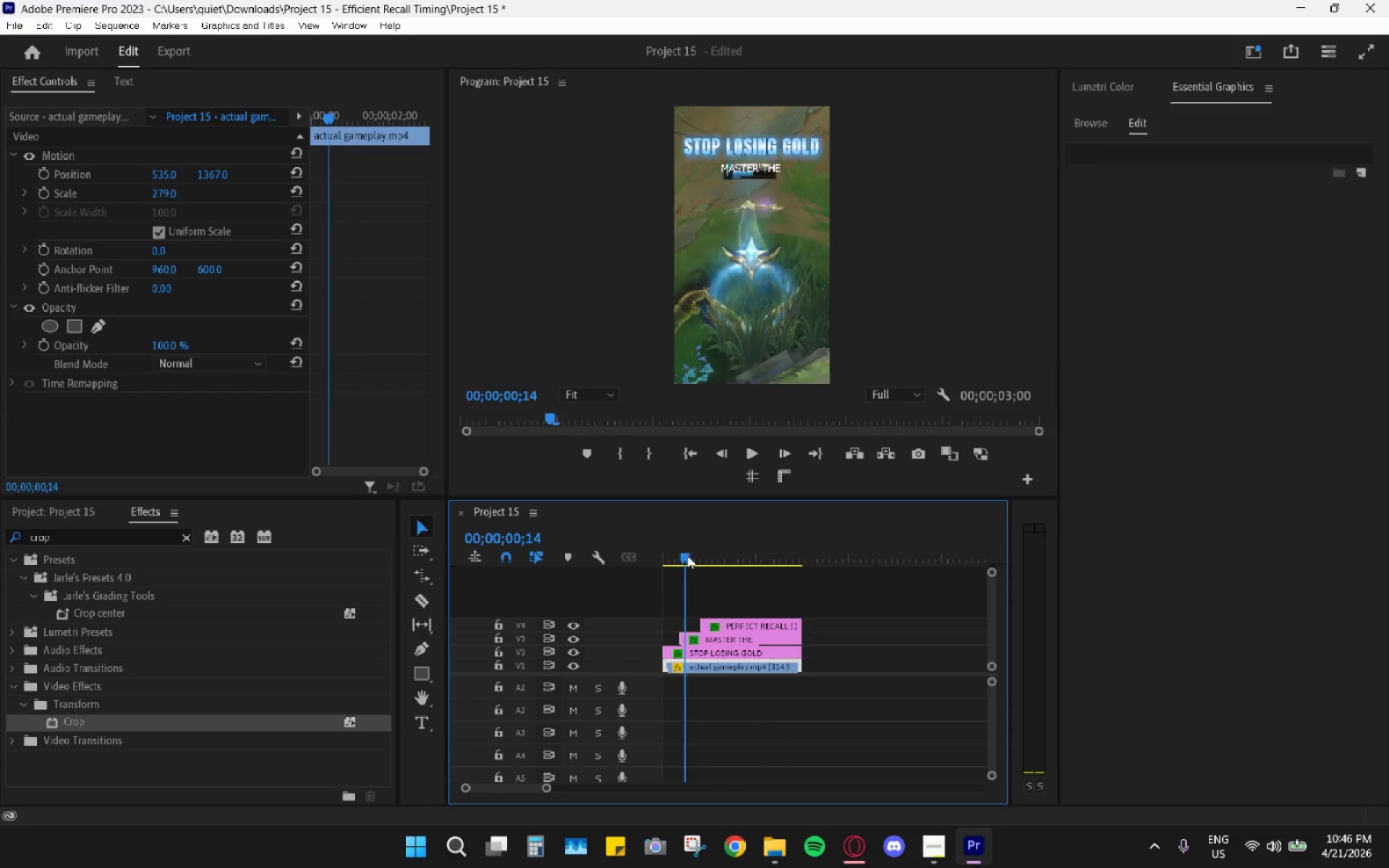 
key(Space)
 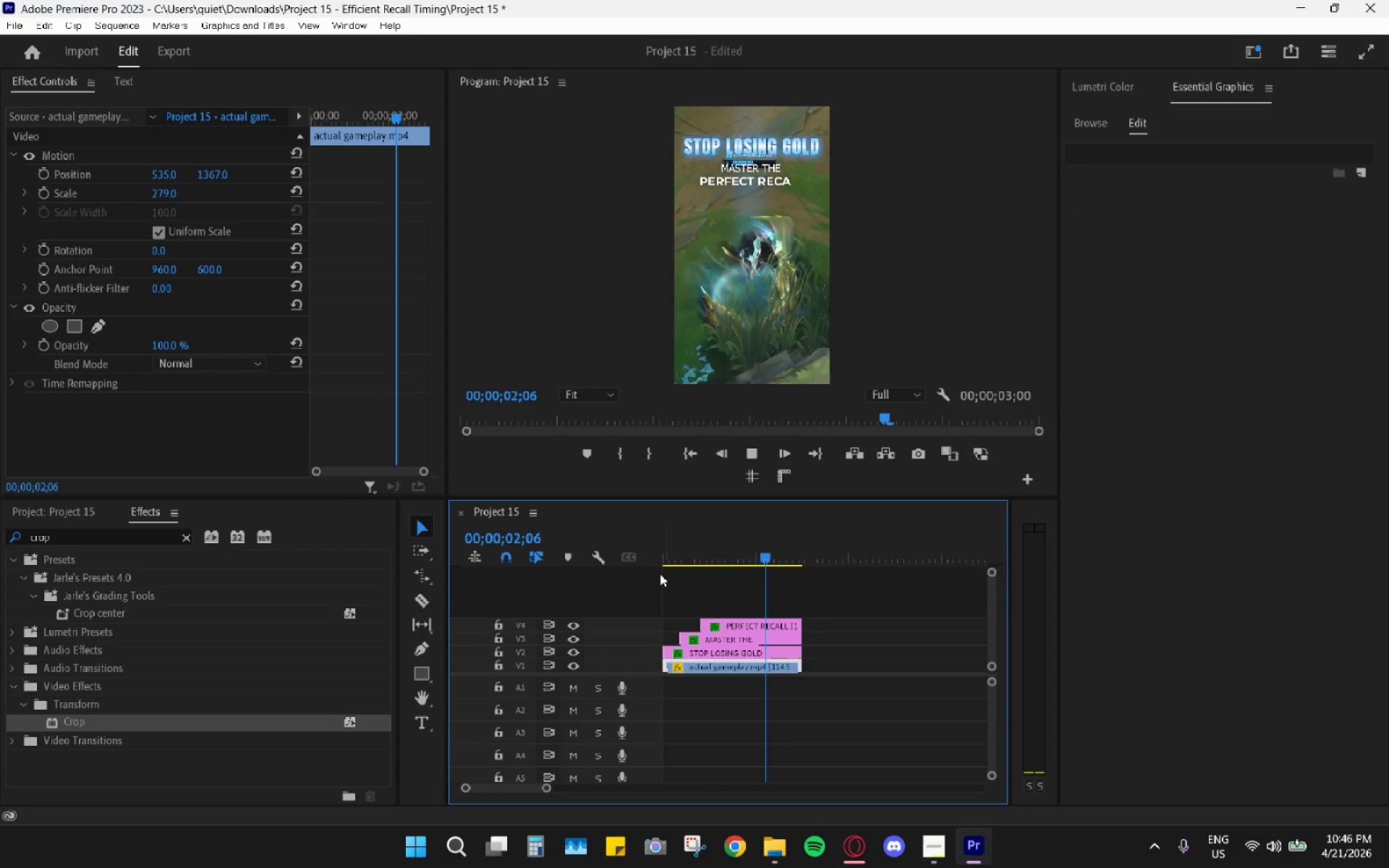 
key(Space)
 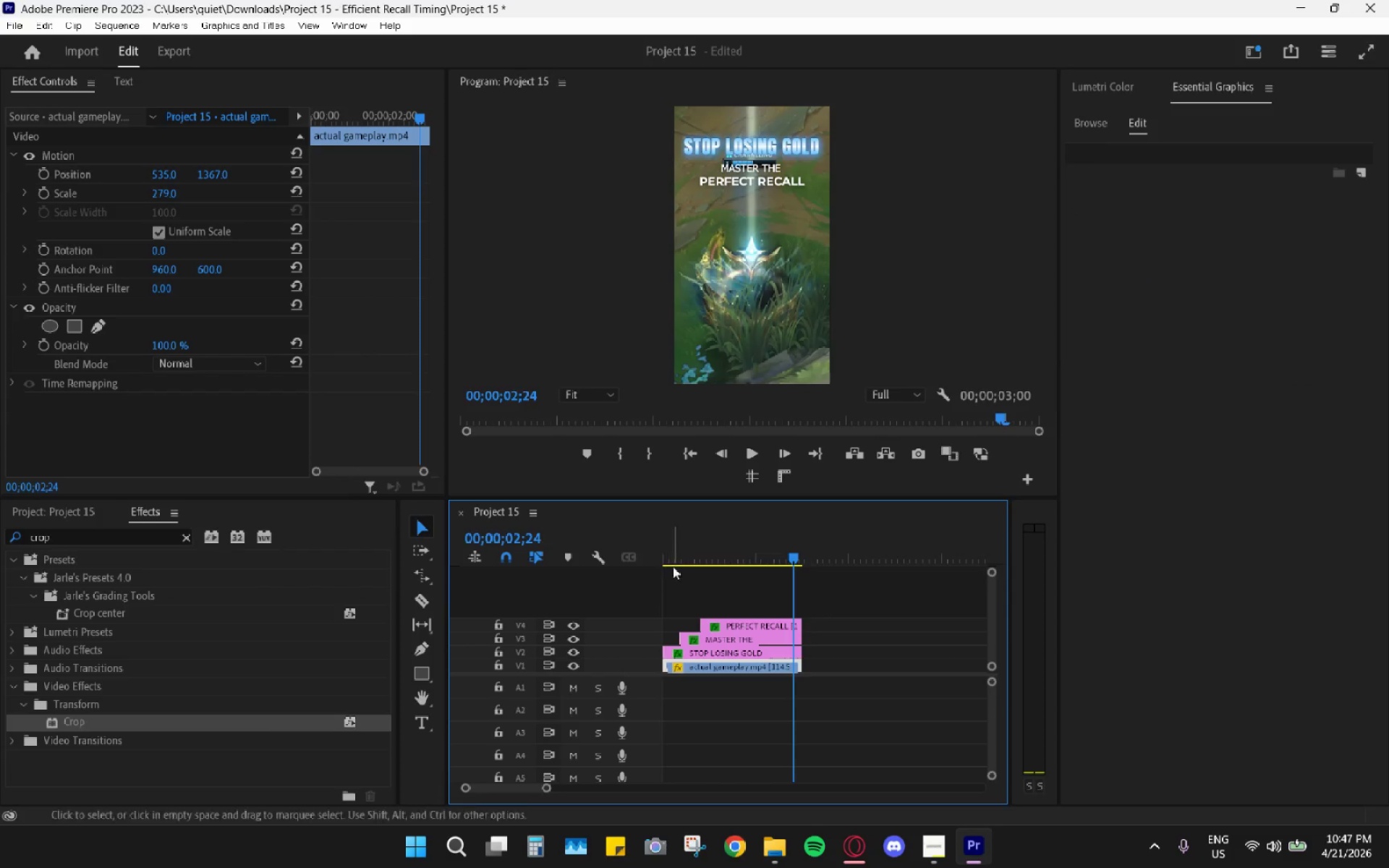 
left_click_drag(start_coordinate=[682, 558], to_coordinate=[555, 557])
 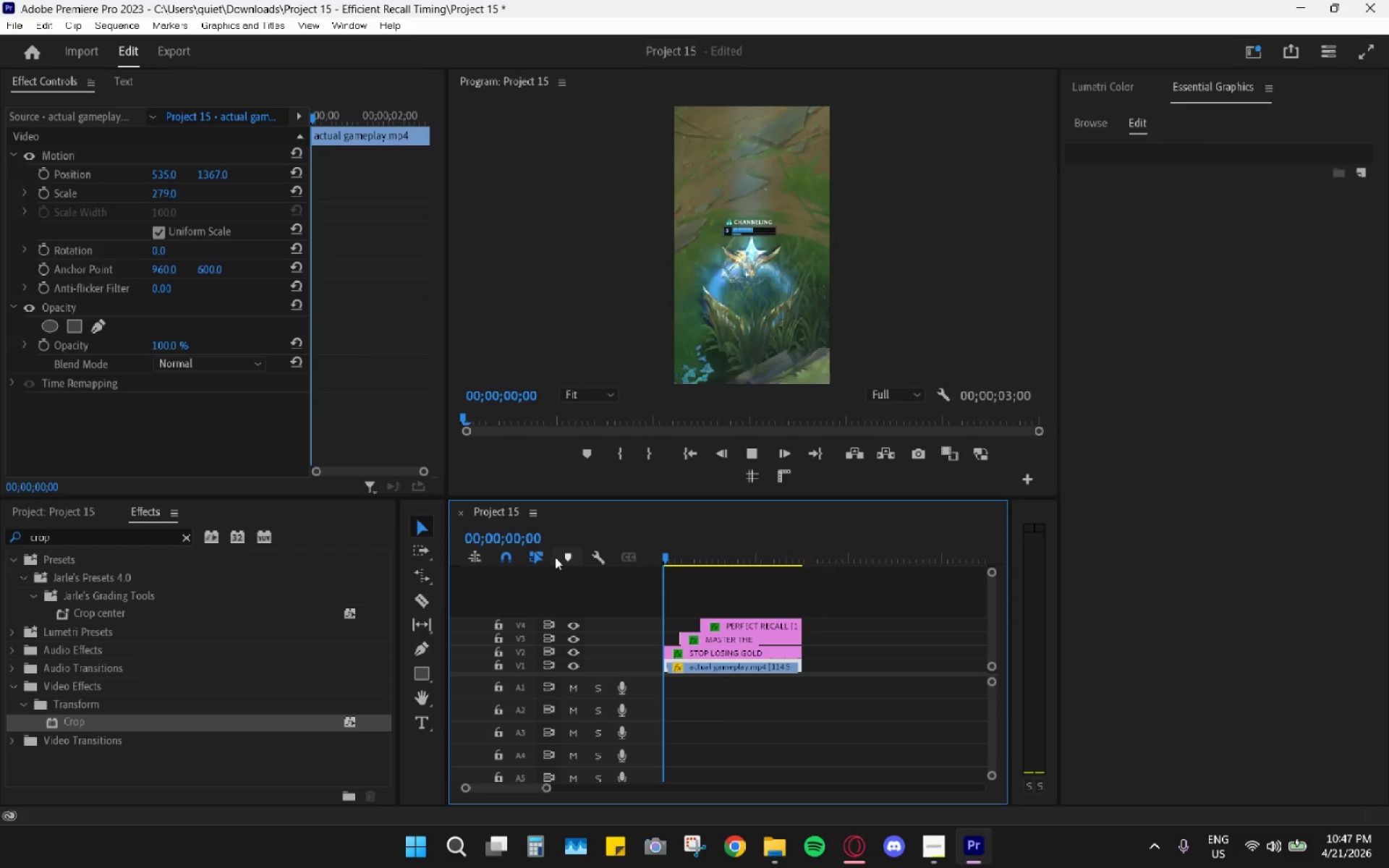 
key(Space)
 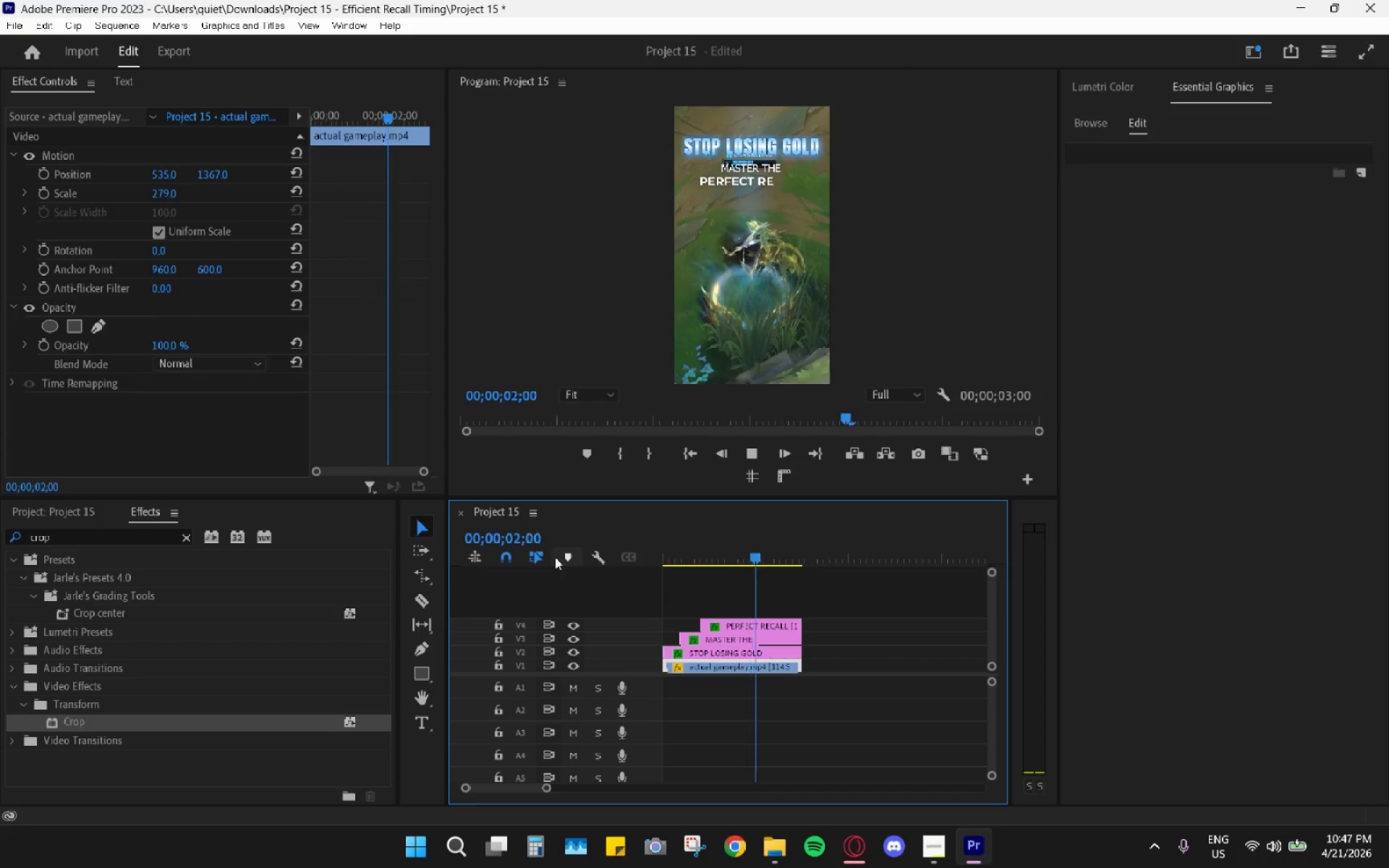 
key(Space)
 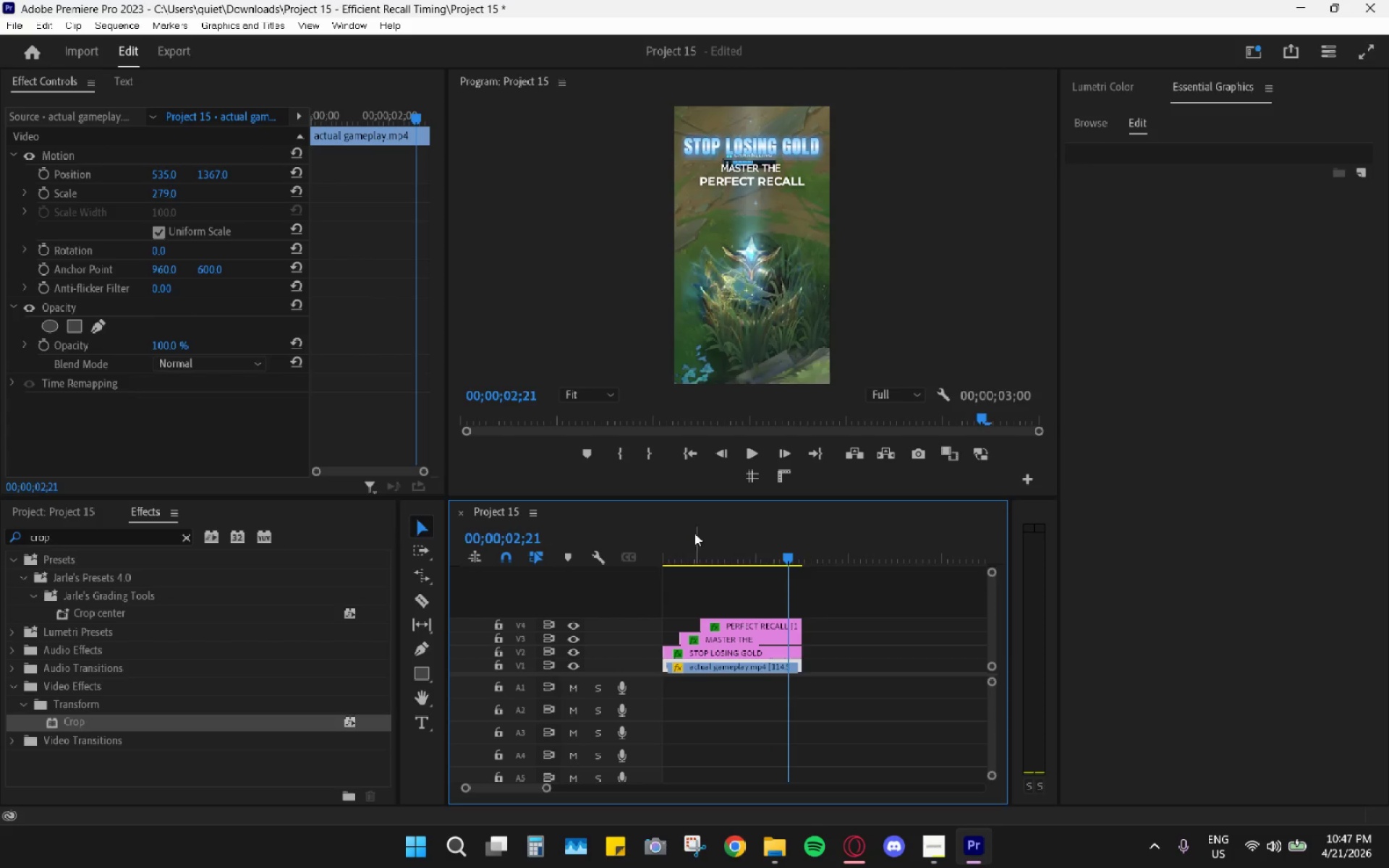 
left_click_drag(start_coordinate=[686, 558], to_coordinate=[616, 558])
 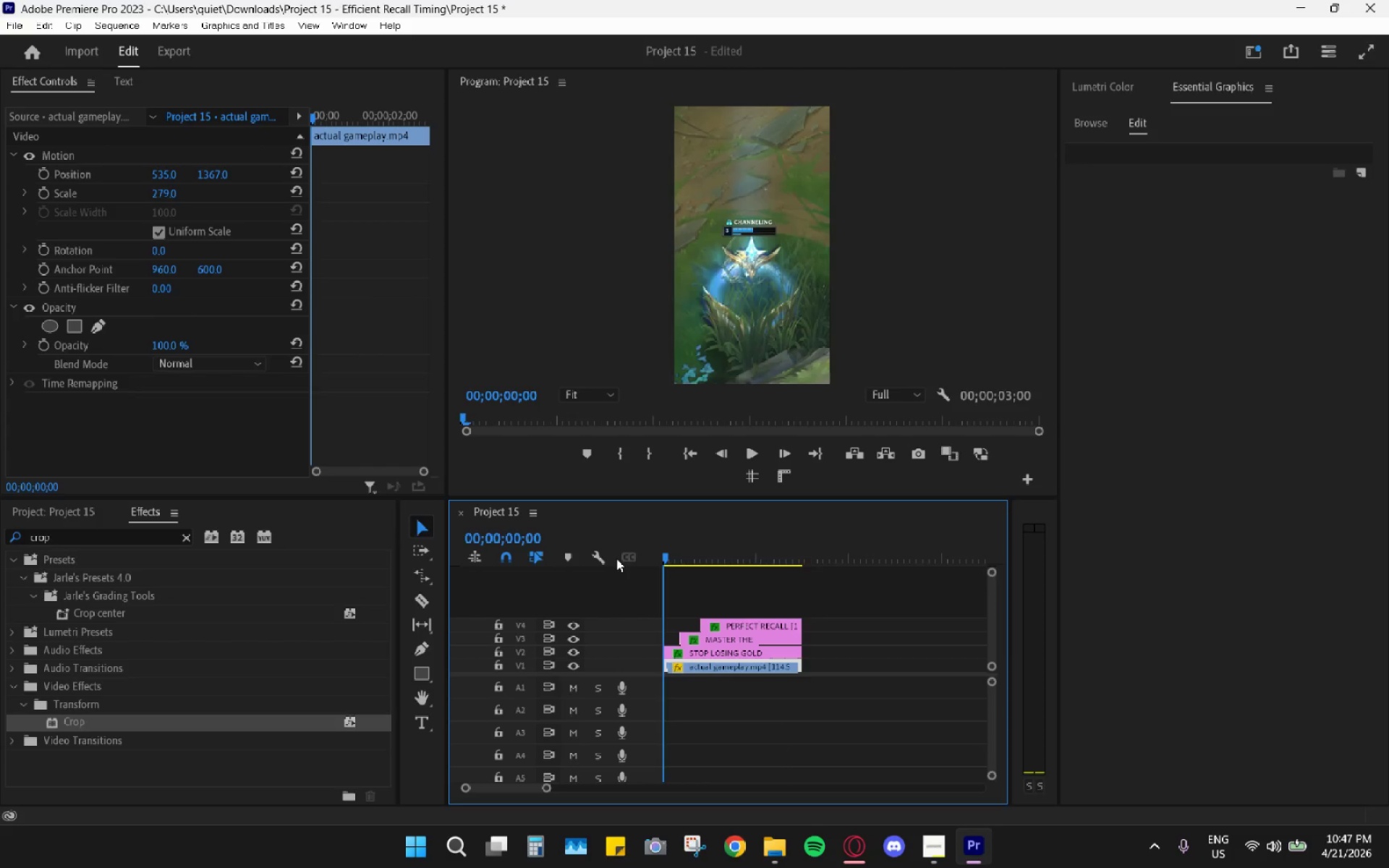 
key(Space)
 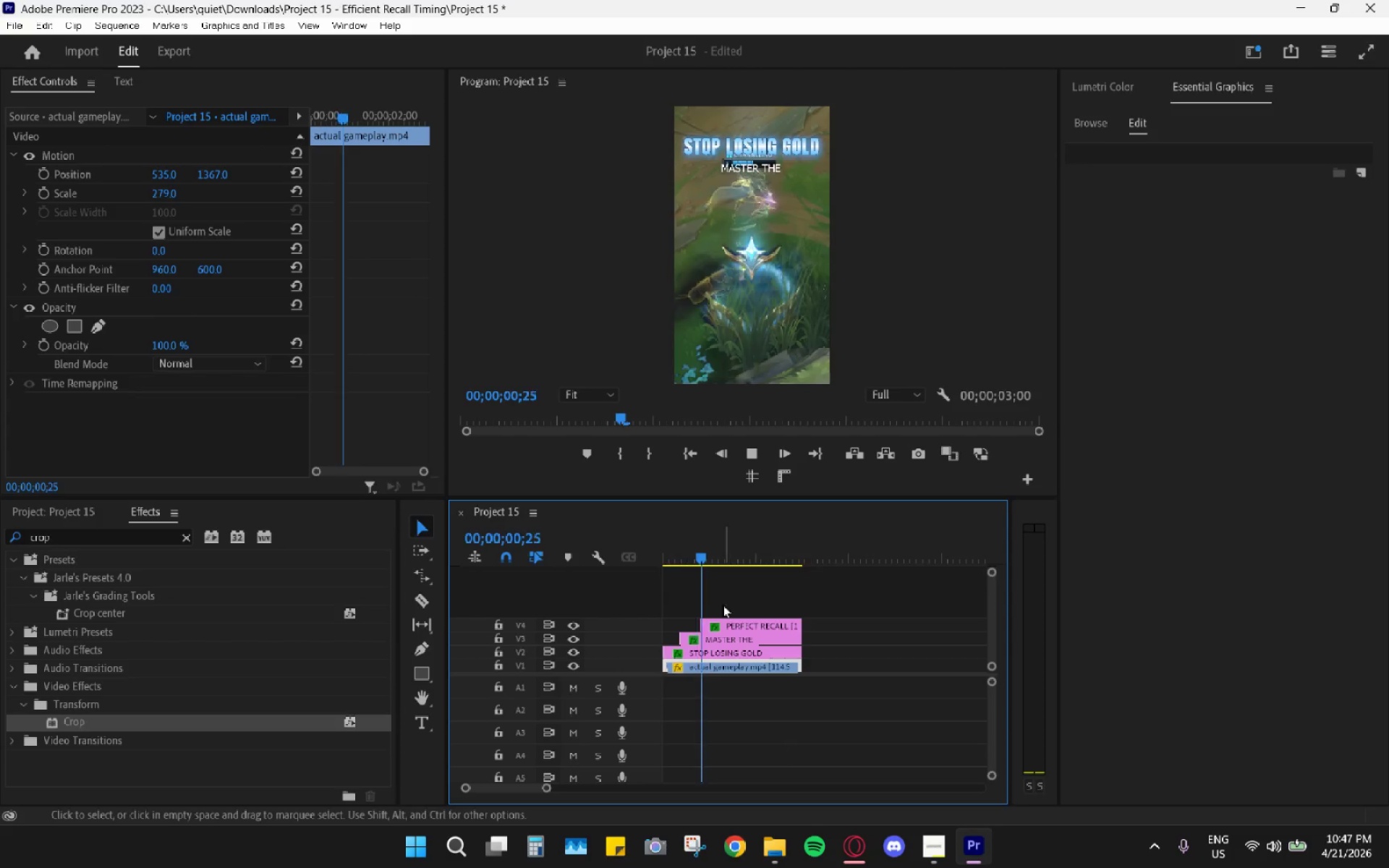 
key(Space)
 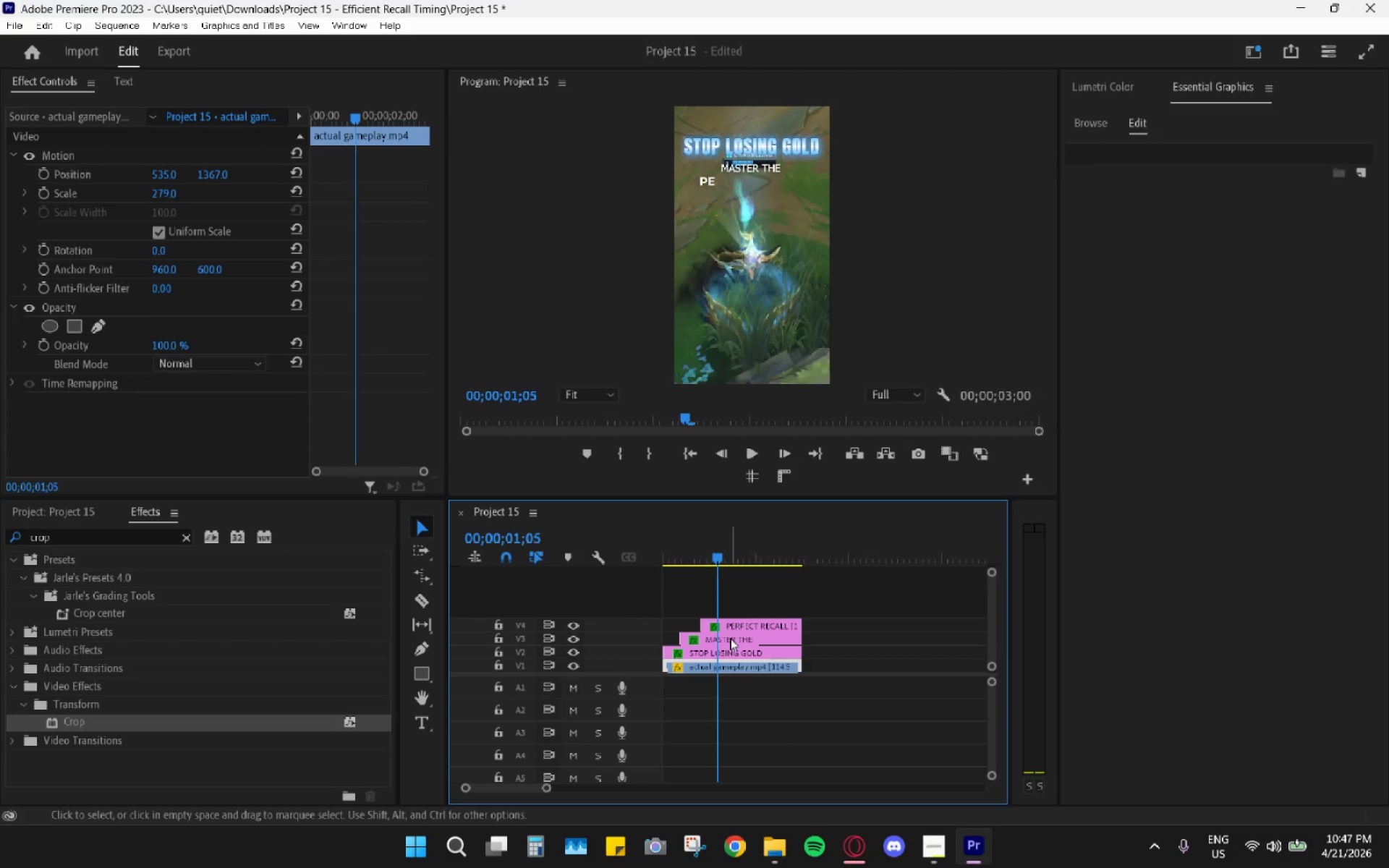 
left_click([730, 638])
 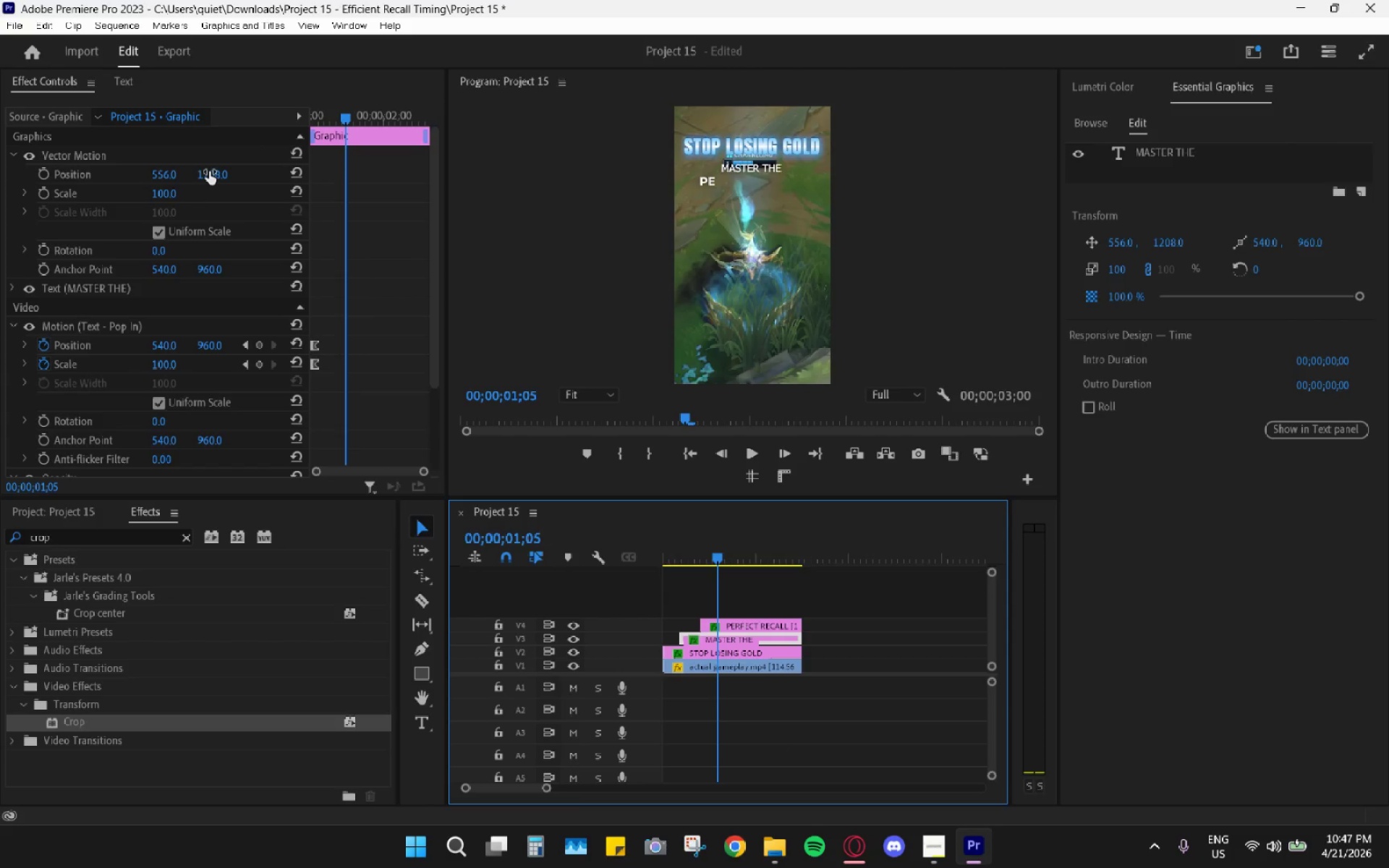 
left_click_drag(start_coordinate=[209, 172], to_coordinate=[313, 183])
 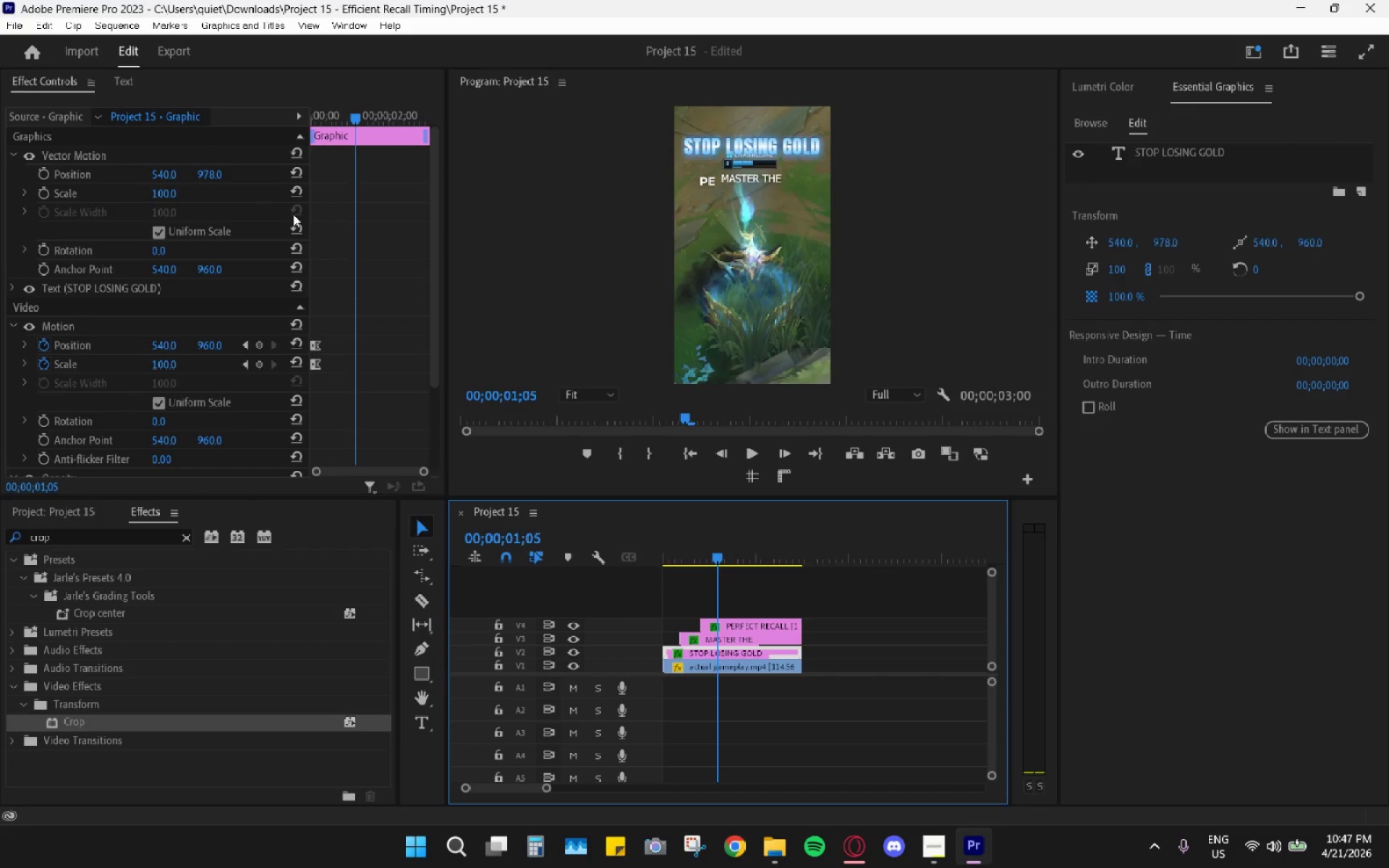 
left_click_drag(start_coordinate=[220, 174], to_coordinate=[313, 178])
 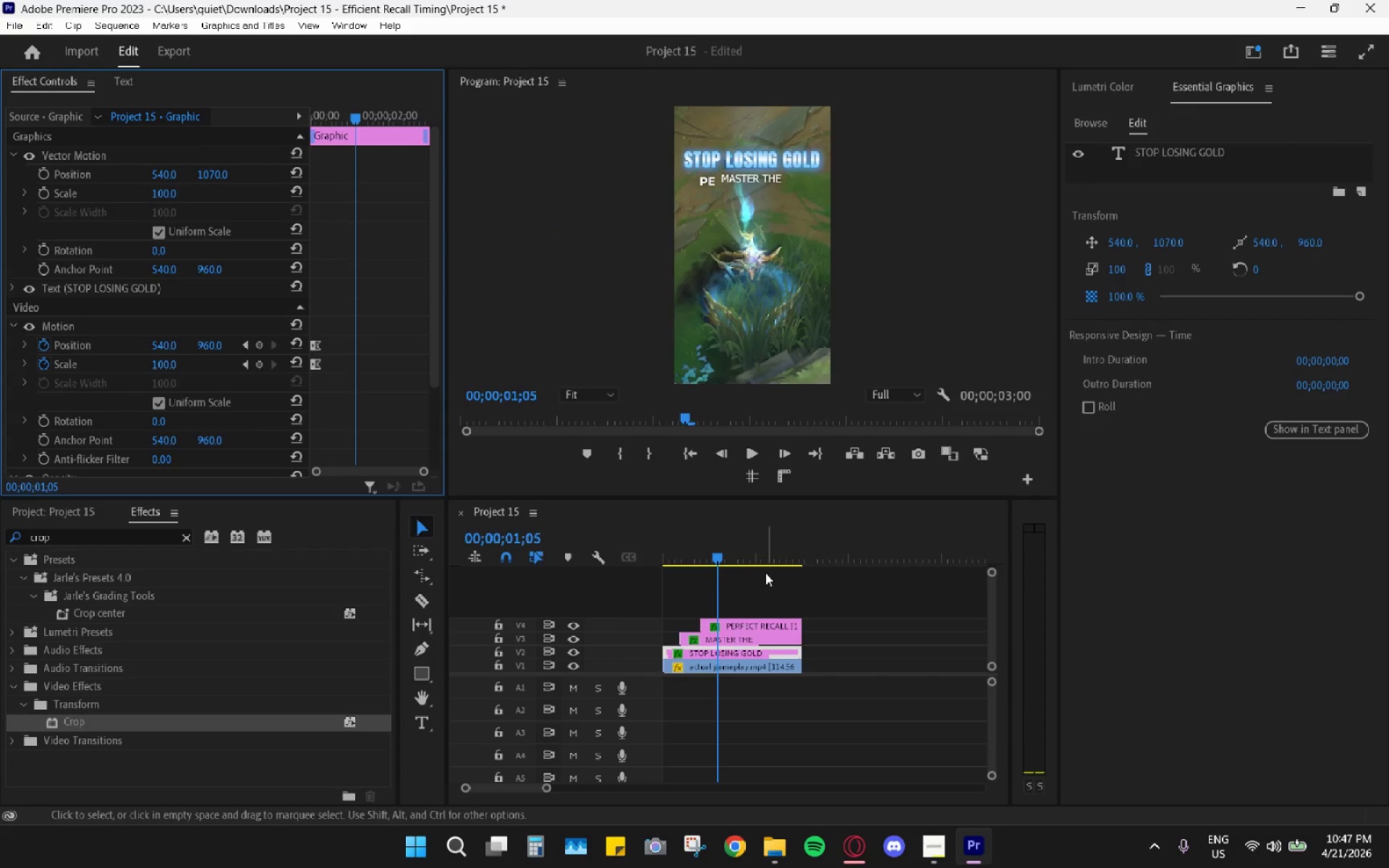 
left_click_drag(start_coordinate=[203, 170], to_coordinate=[223, 172])
 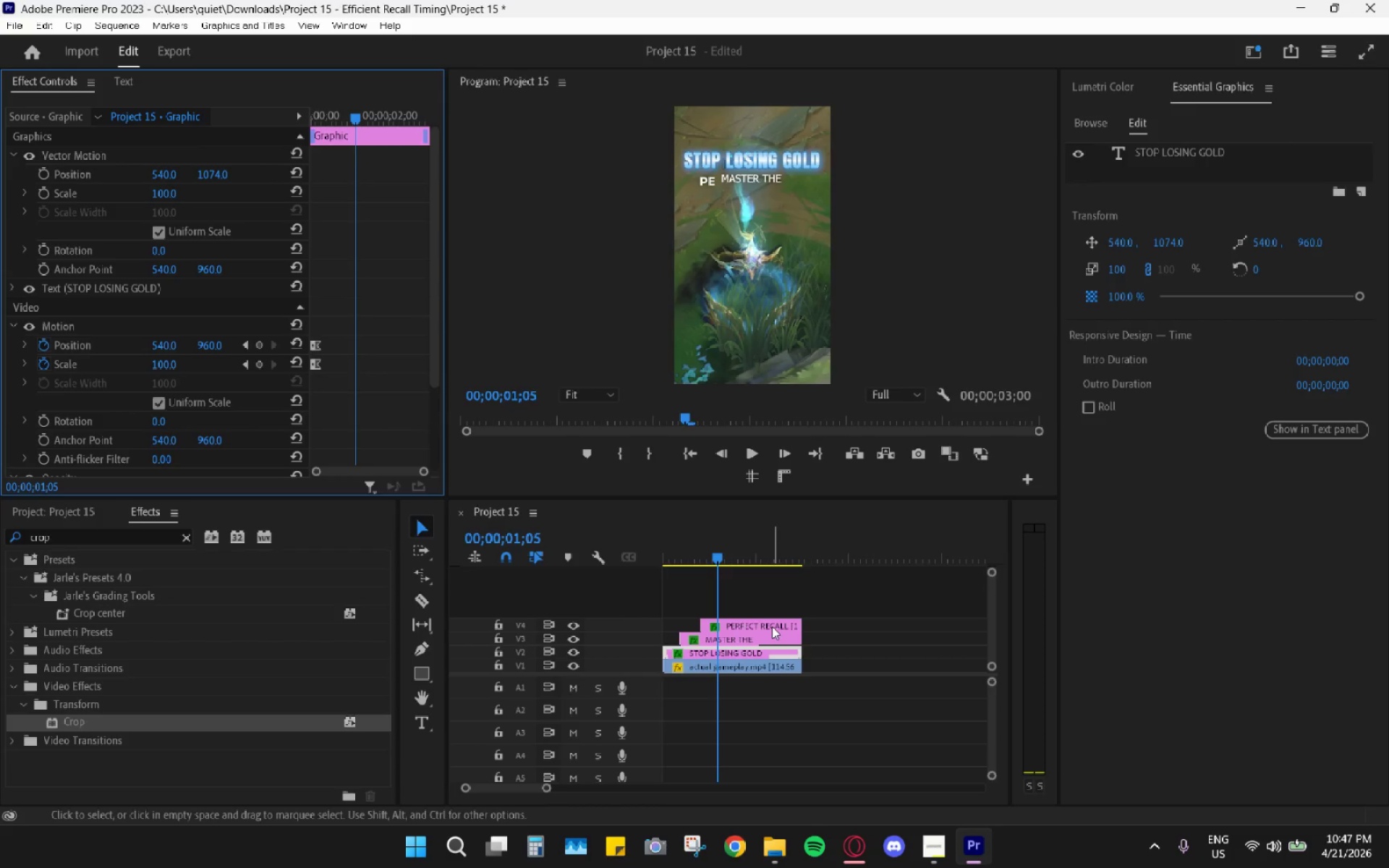 
left_click([763, 635])
 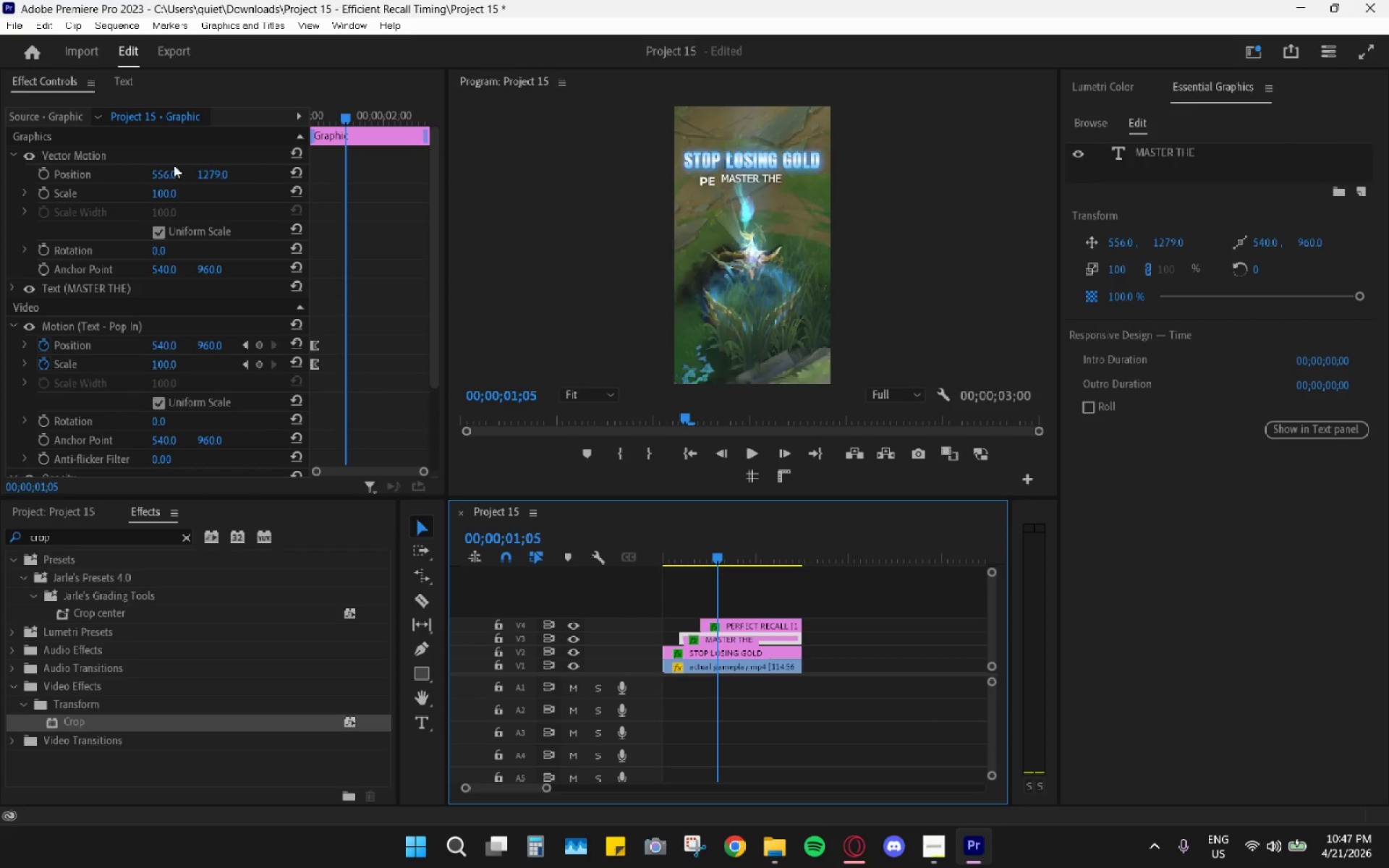 
left_click_drag(start_coordinate=[213, 170], to_coordinate=[218, 174])
 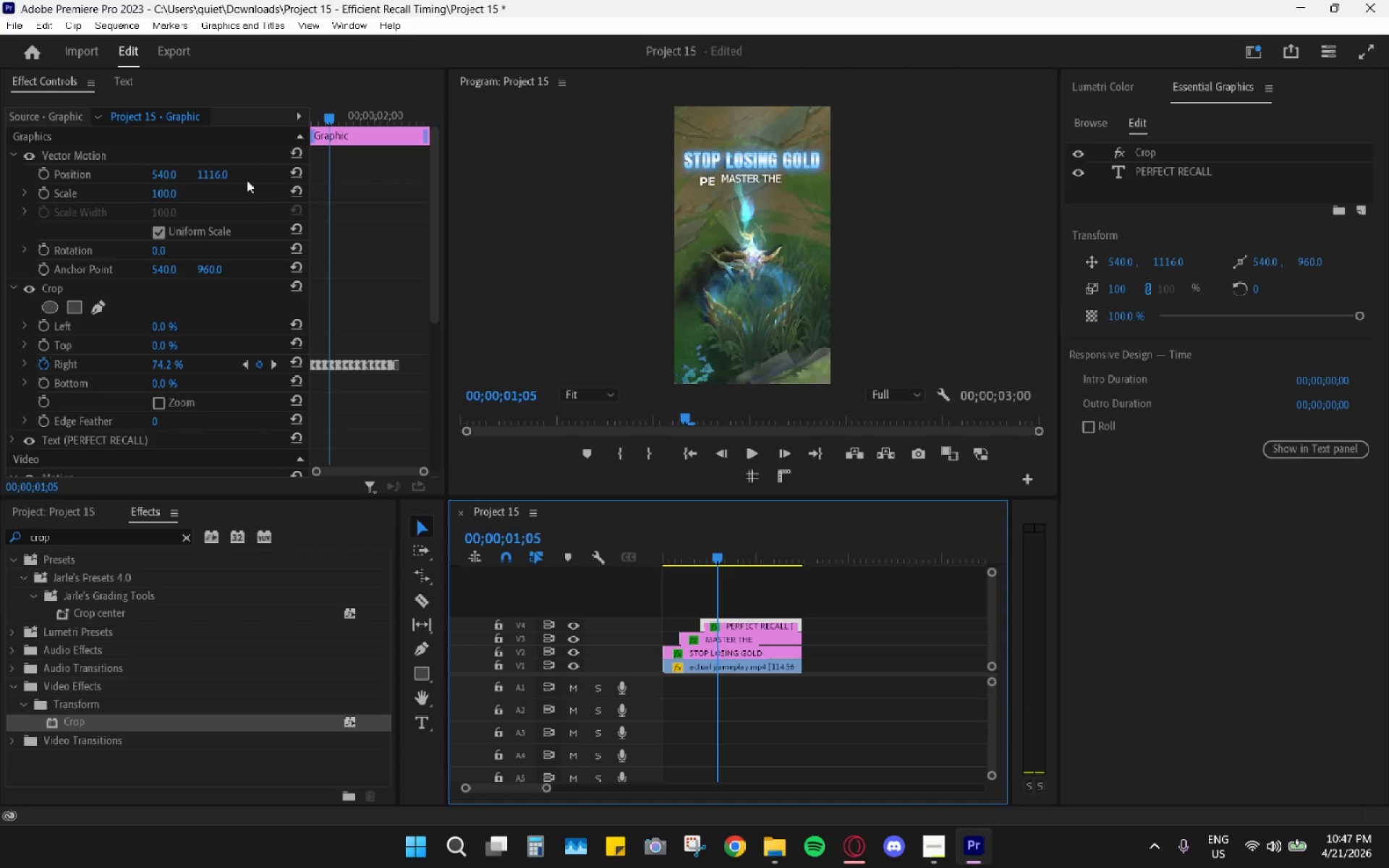 
left_click_drag(start_coordinate=[212, 169], to_coordinate=[301, 175])
 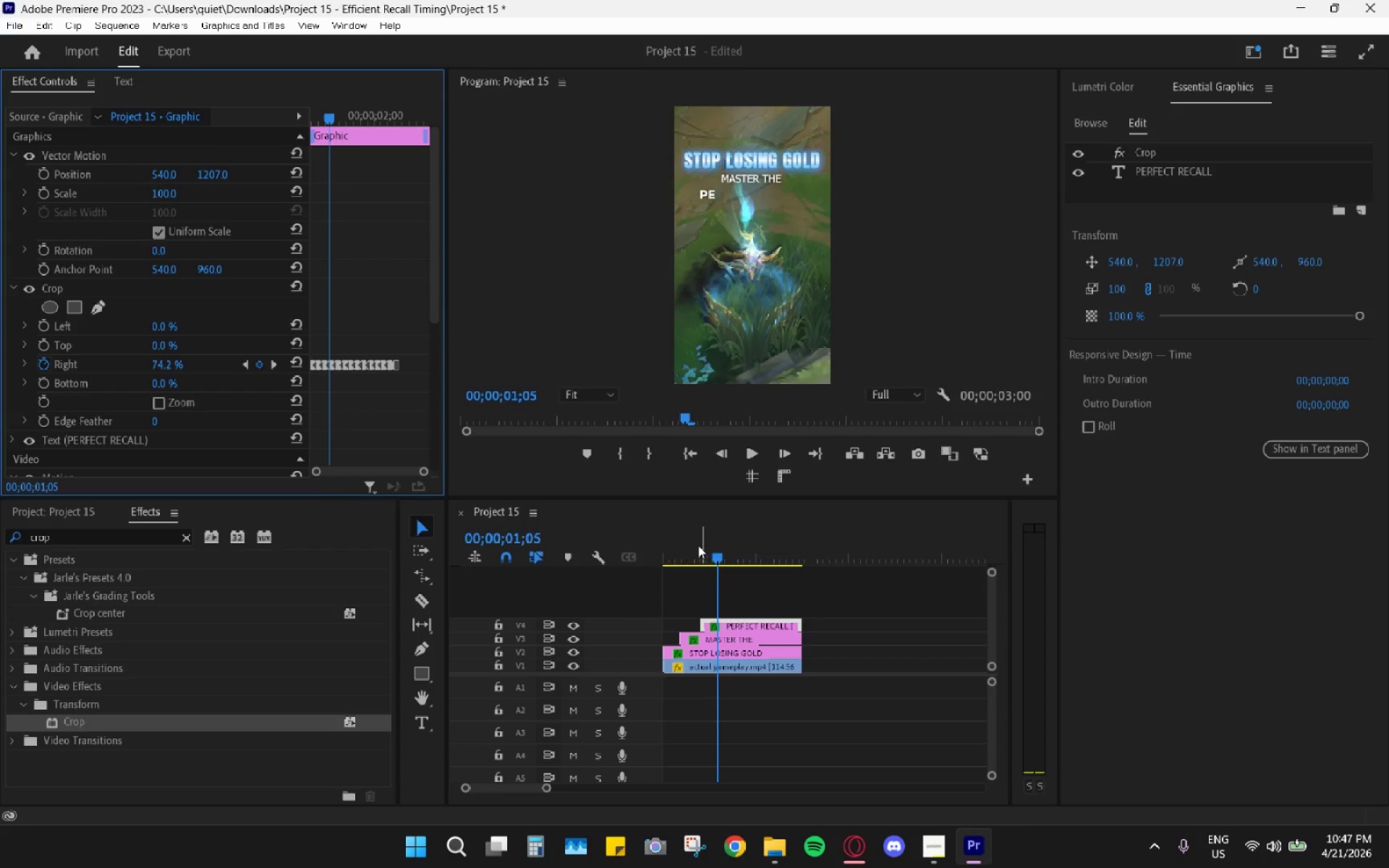 
left_click_drag(start_coordinate=[695, 548], to_coordinate=[642, 557])
 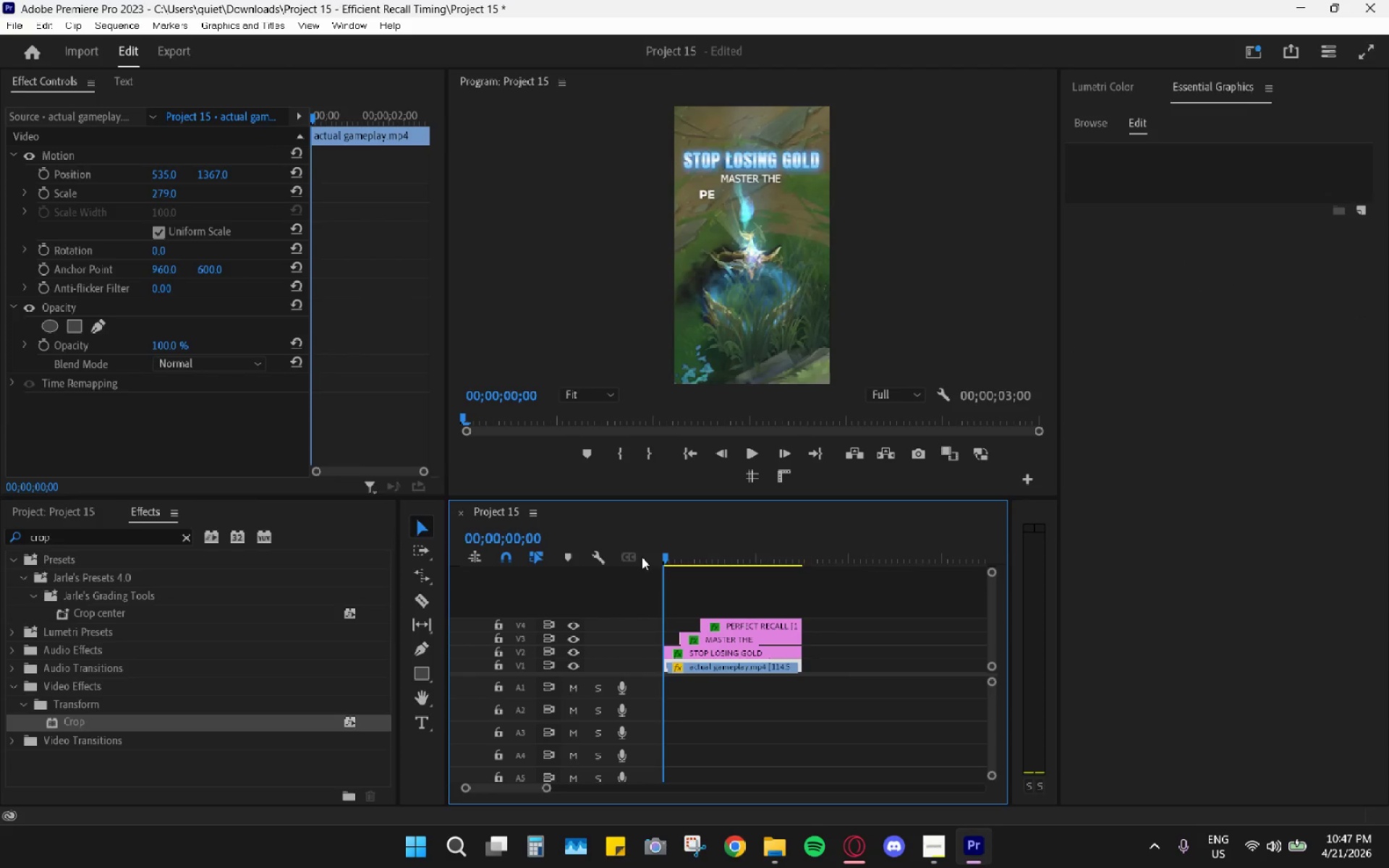 
key(Space)
 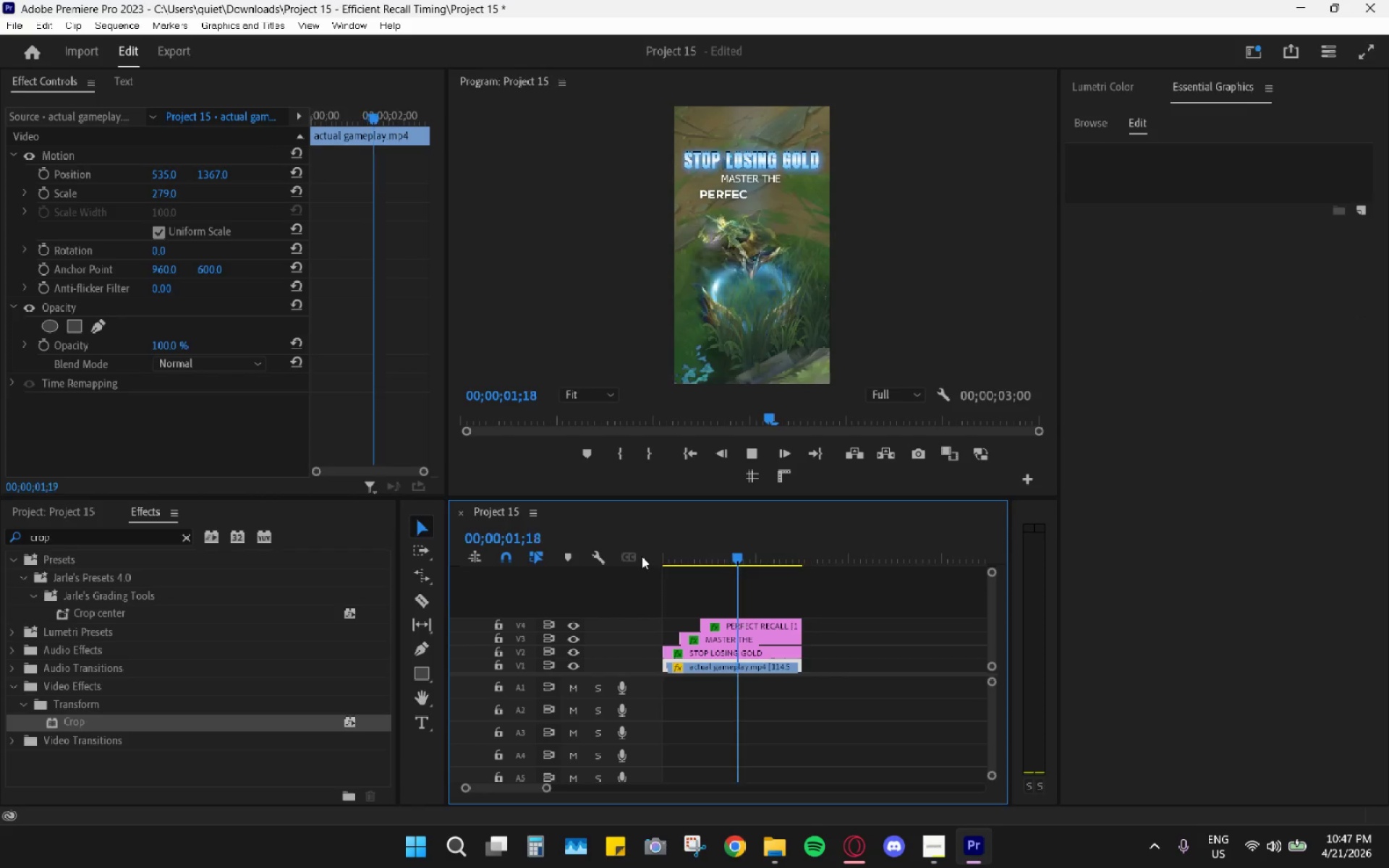 
key(Space)
 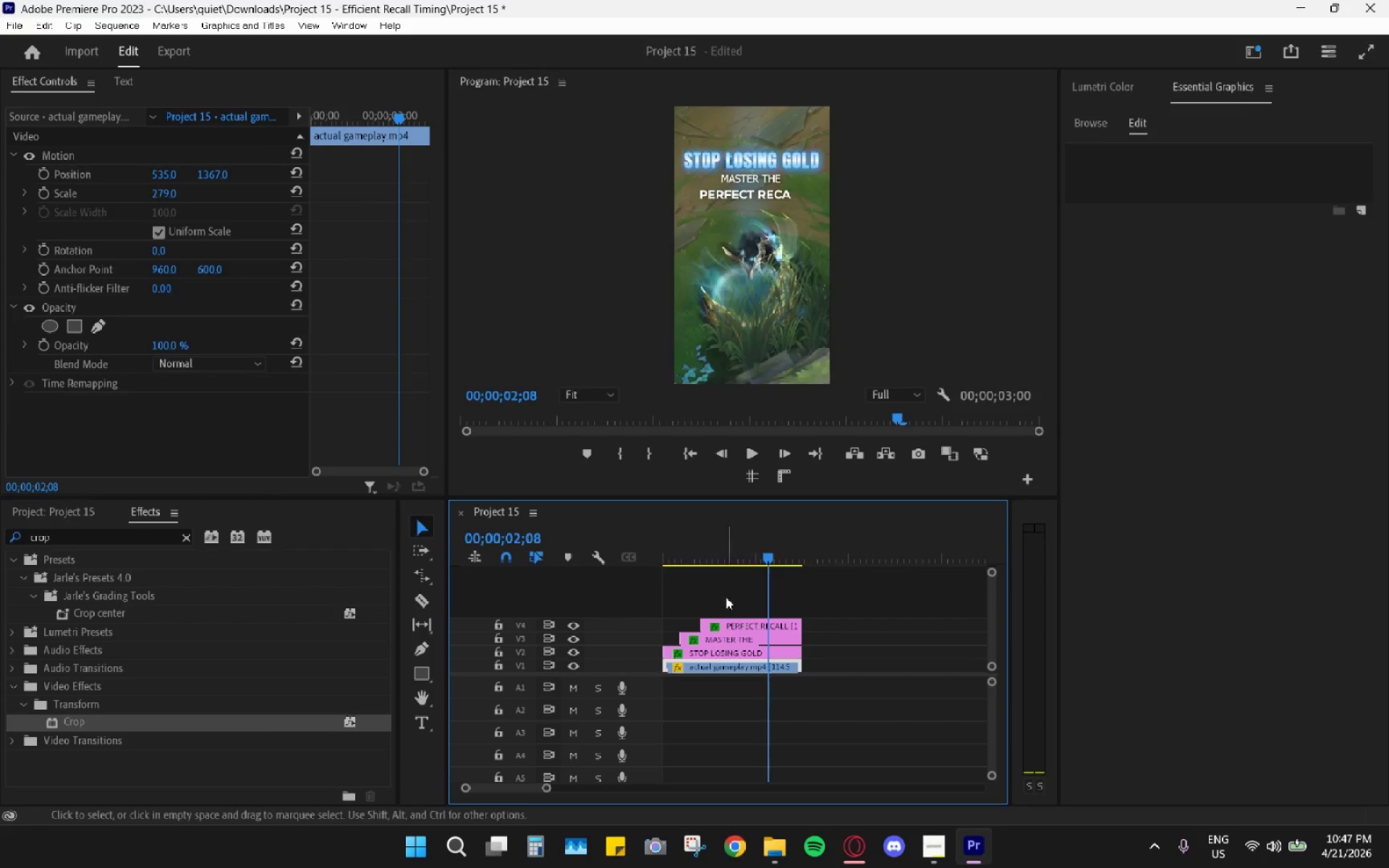 
key(Space)
 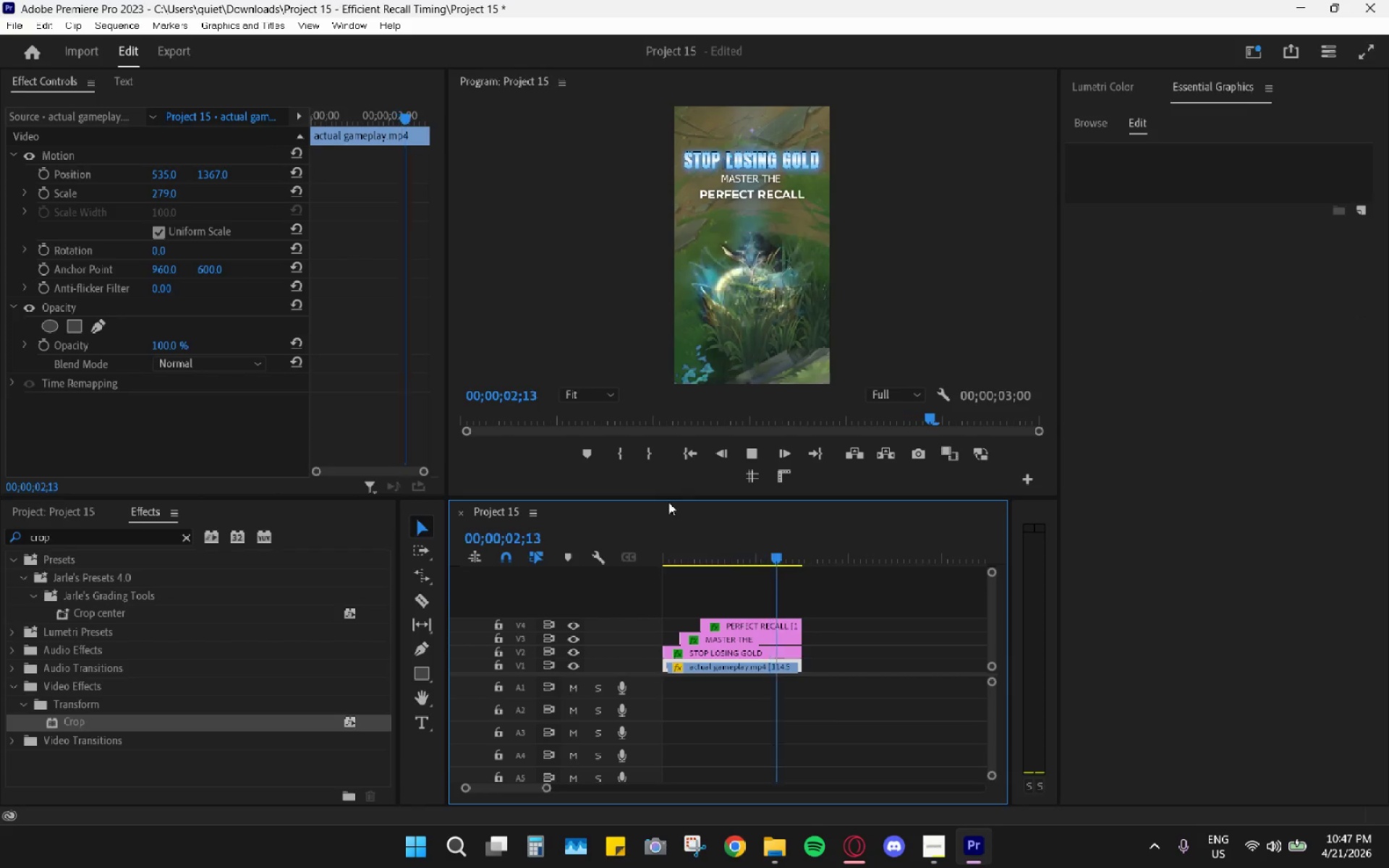 
key(Space)
 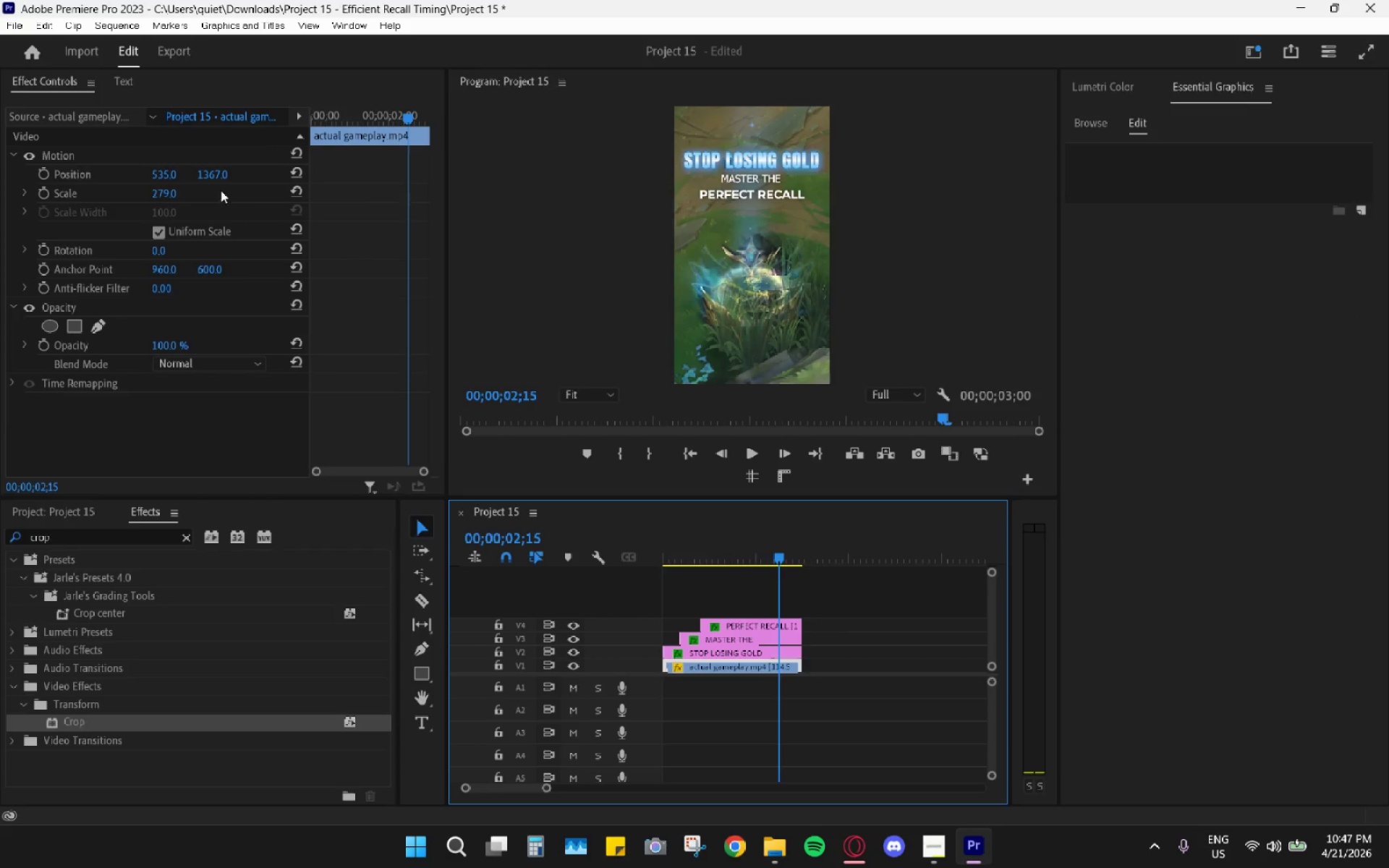 
left_click_drag(start_coordinate=[214, 178], to_coordinate=[227, 200])
 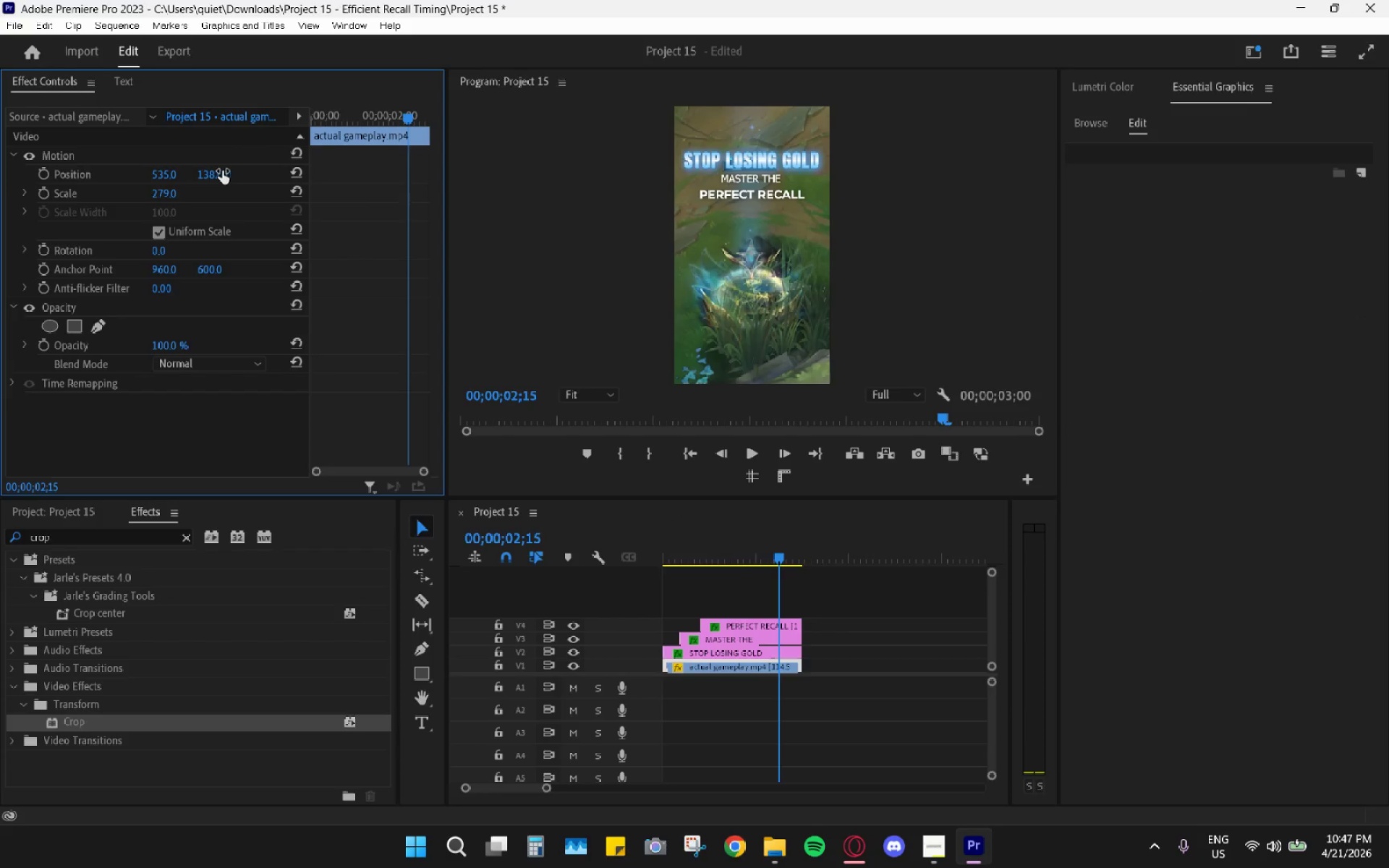 
key(Control+Z)
 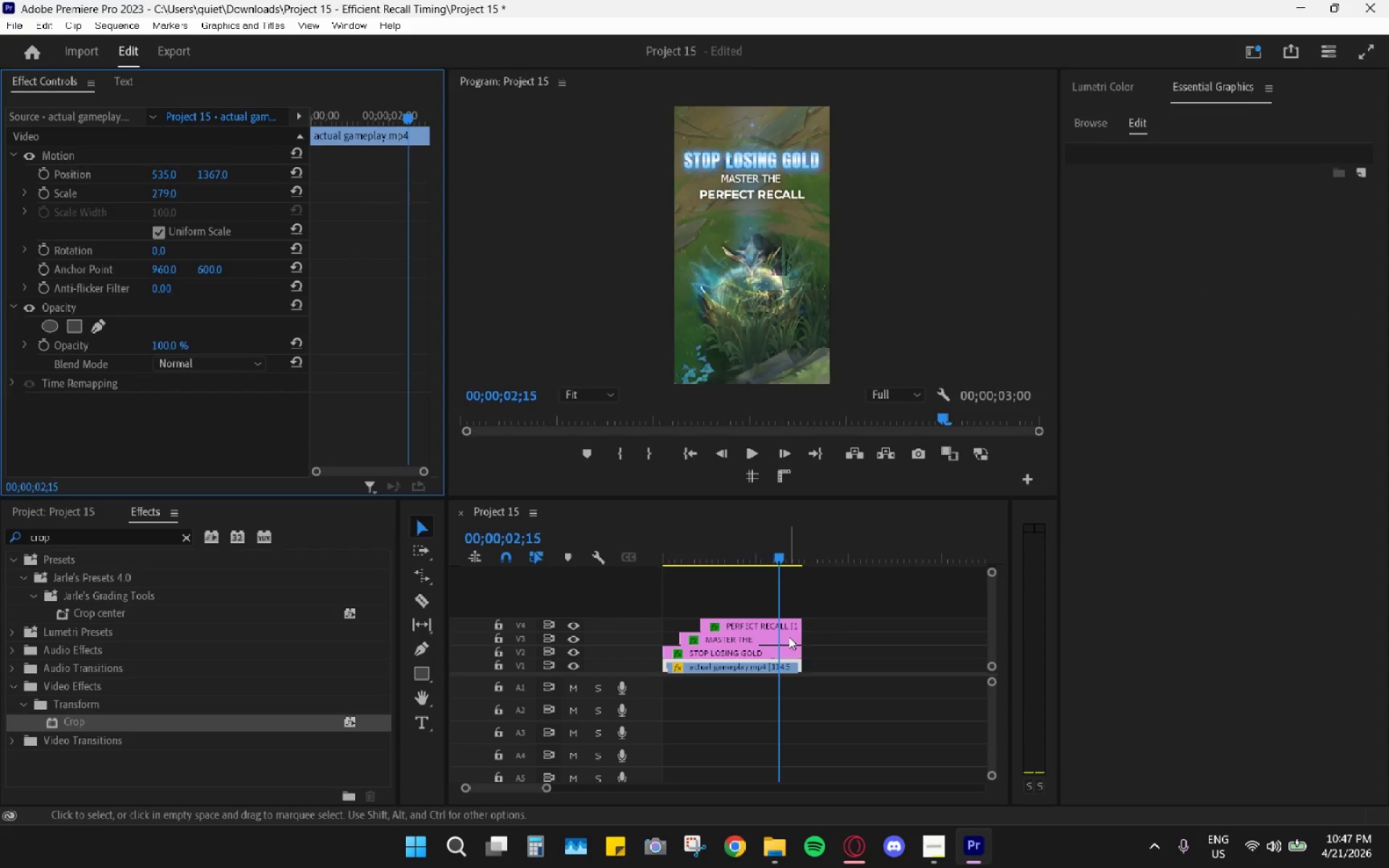 
left_click([774, 628])
 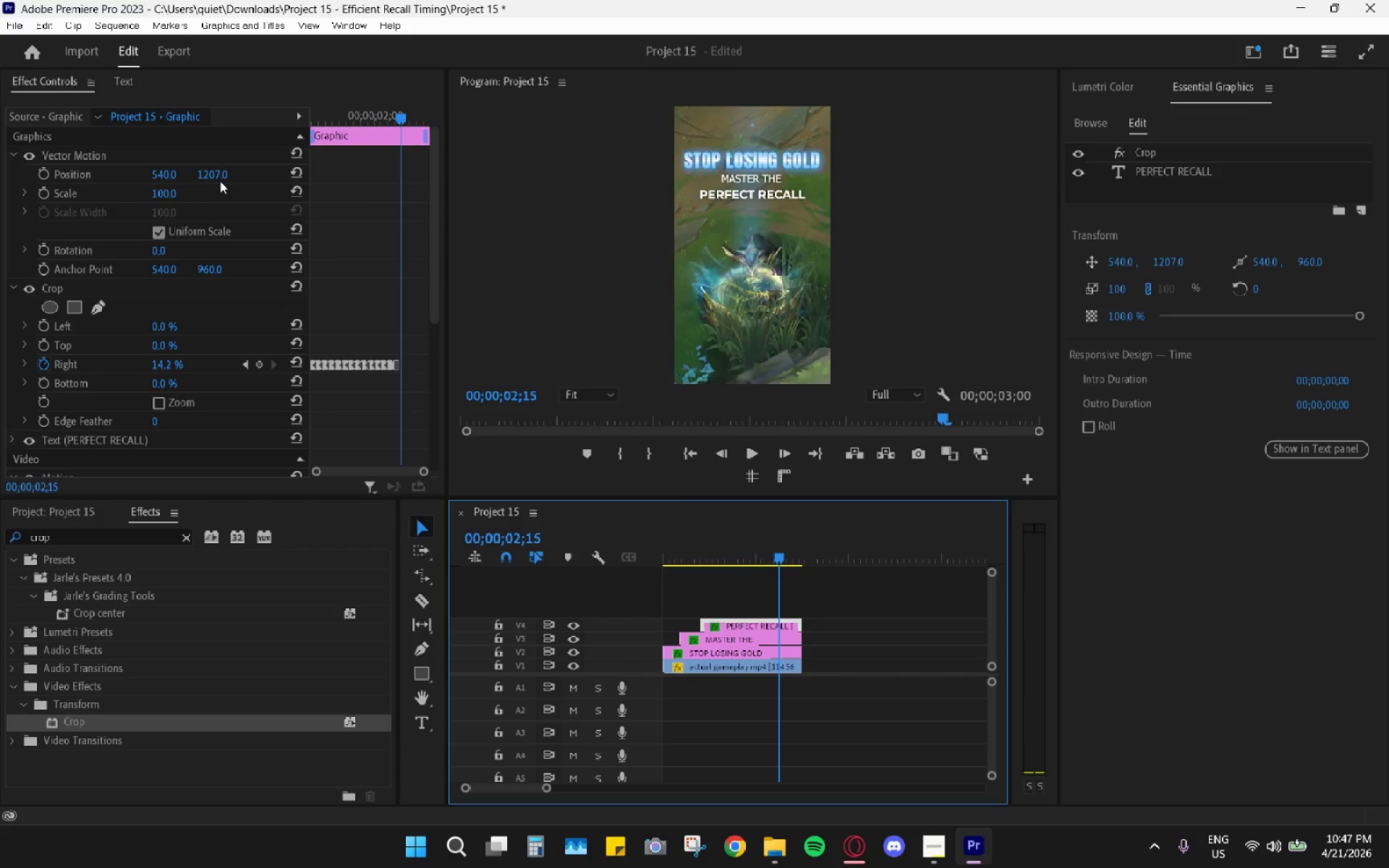 
left_click_drag(start_coordinate=[216, 176], to_coordinate=[193, 198])
 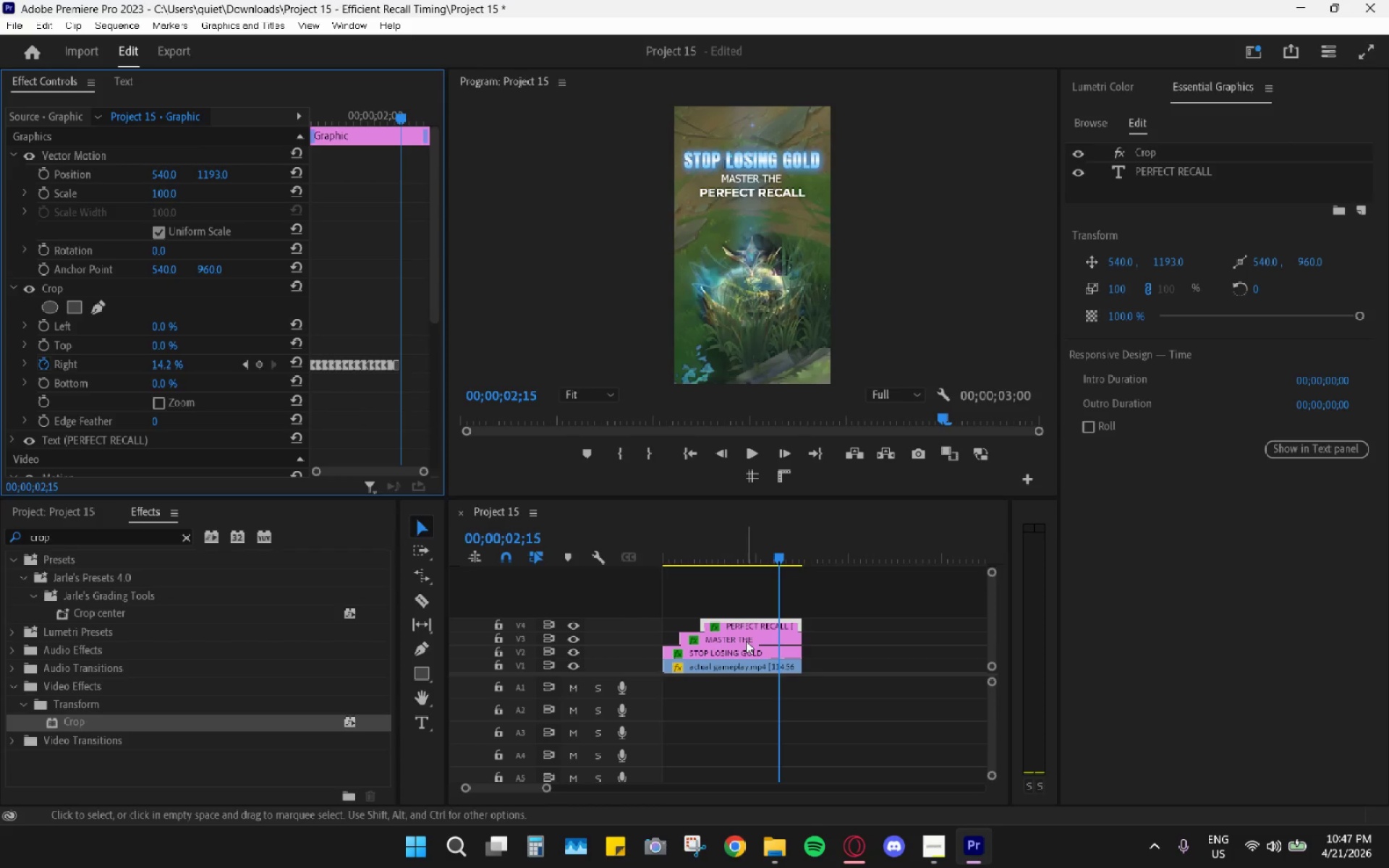 
wait(7.08)
 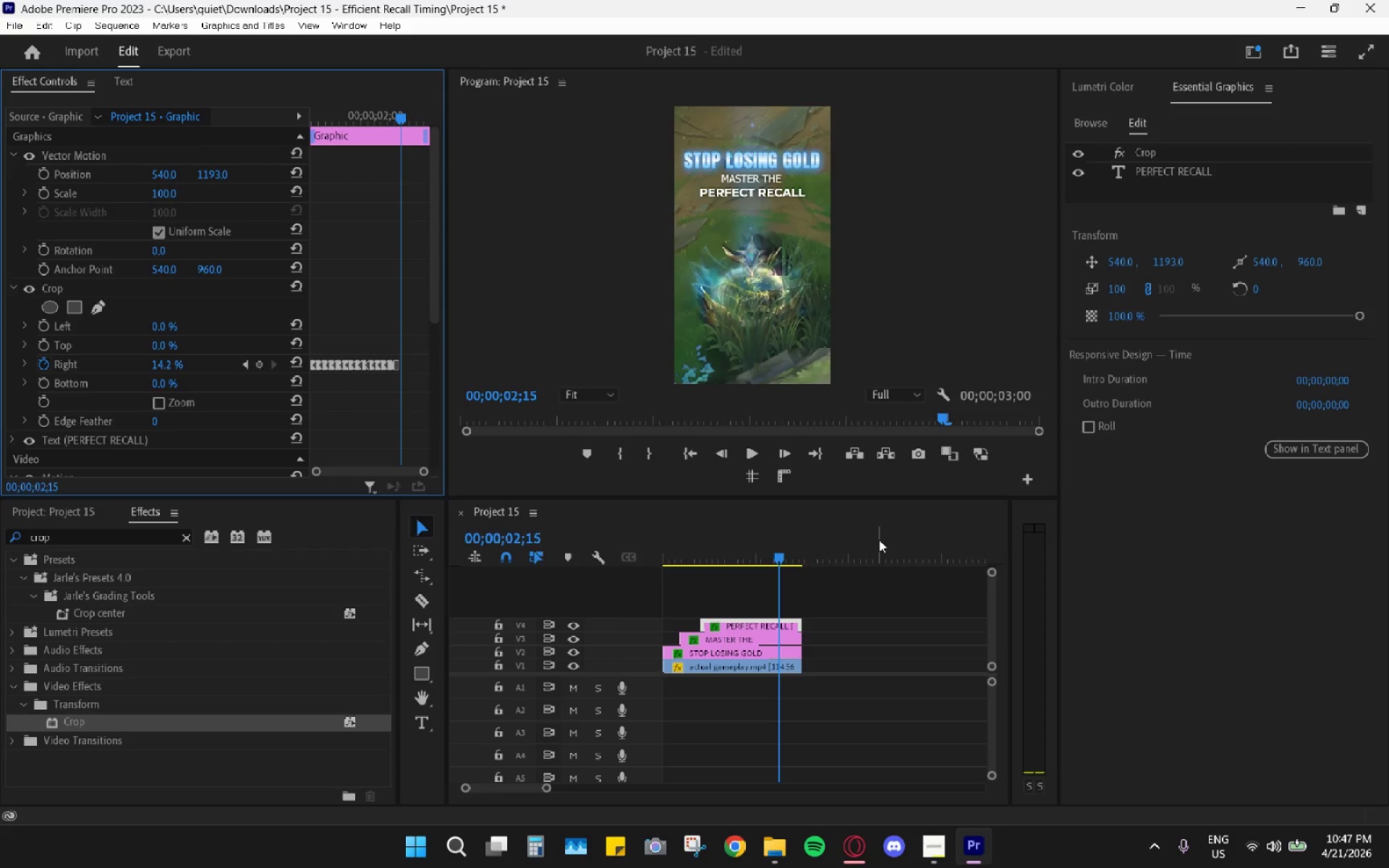 
left_click_drag(start_coordinate=[747, 553], to_coordinate=[700, 548])
 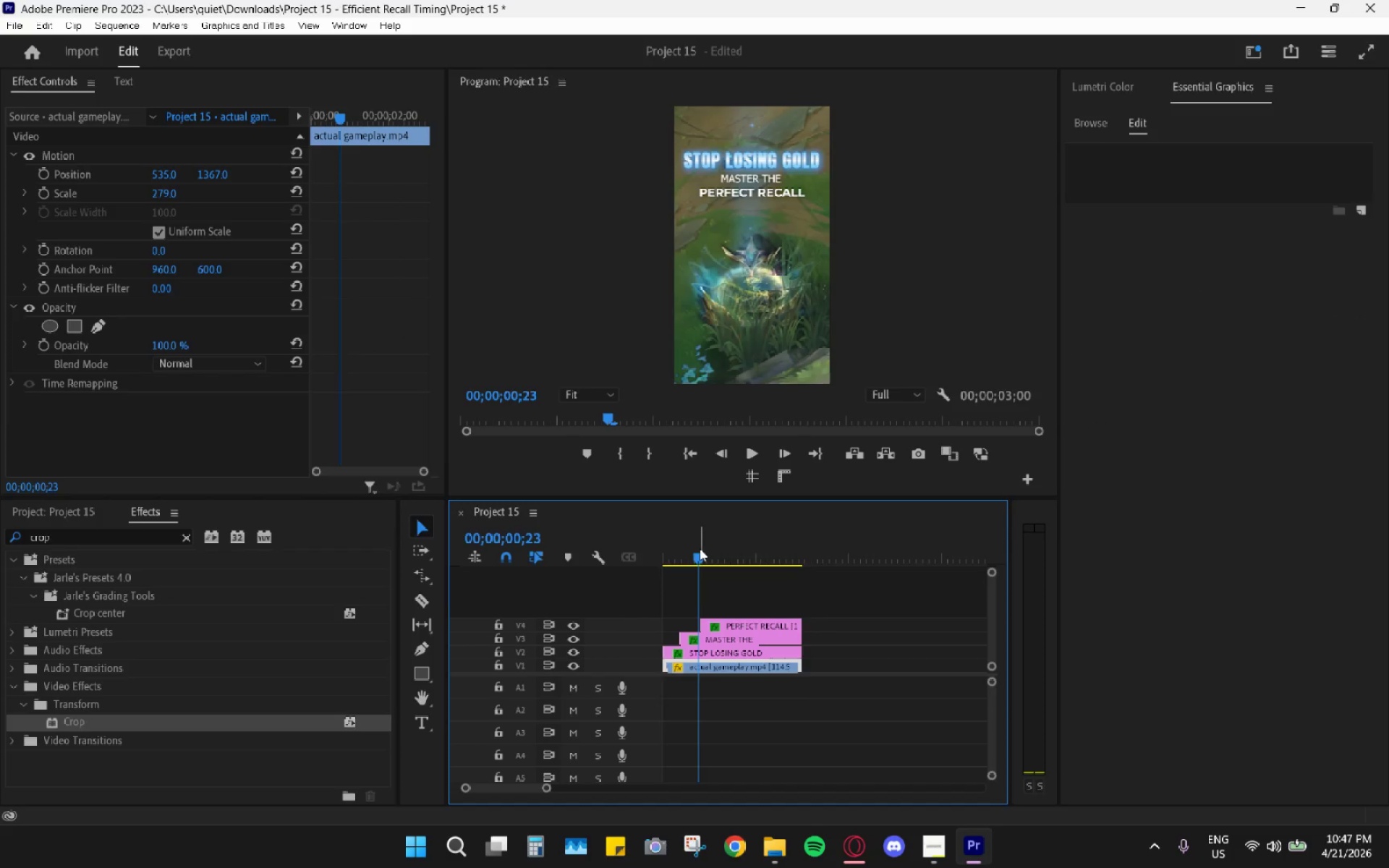 
key(Space)
 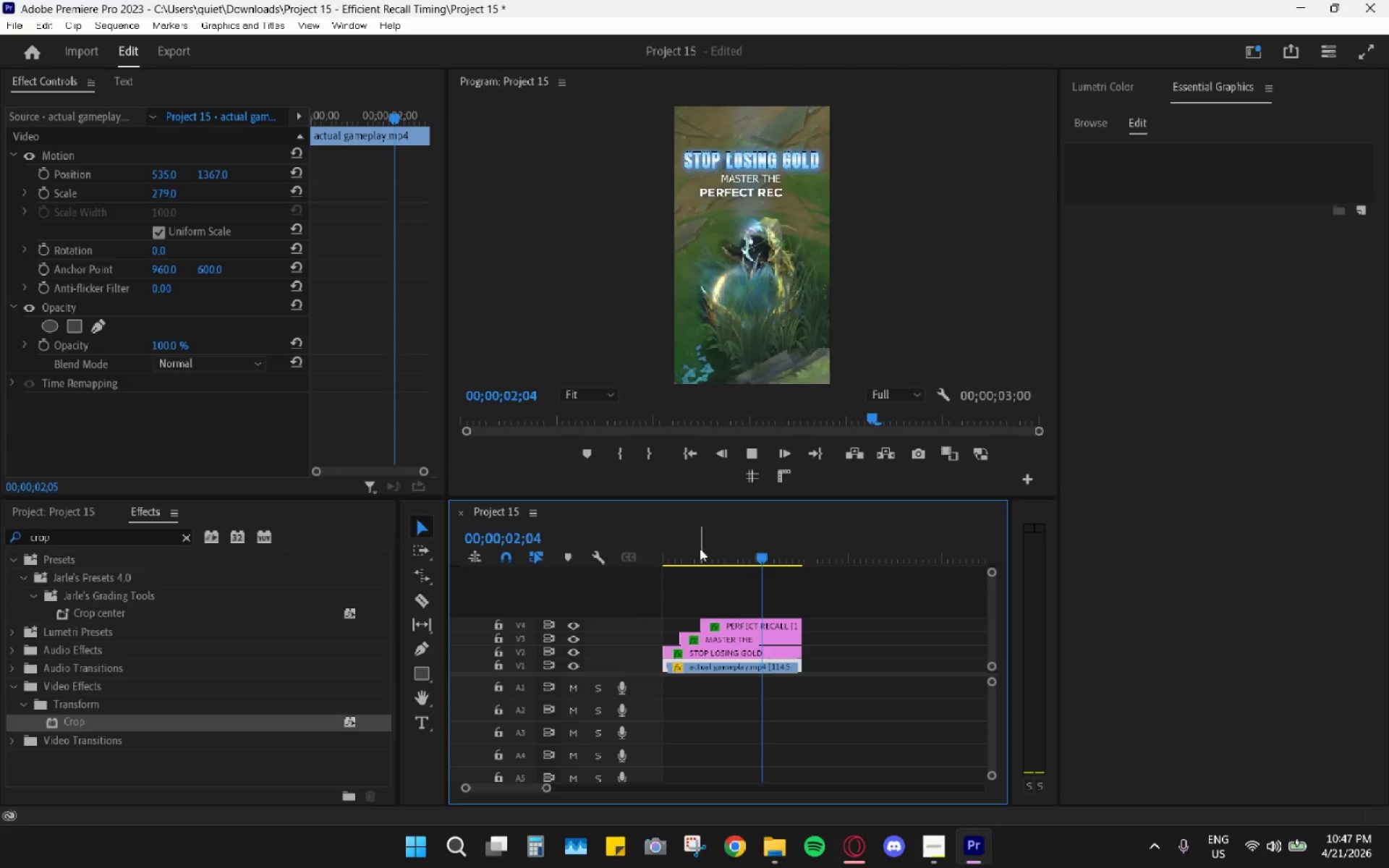 
key(Space)
 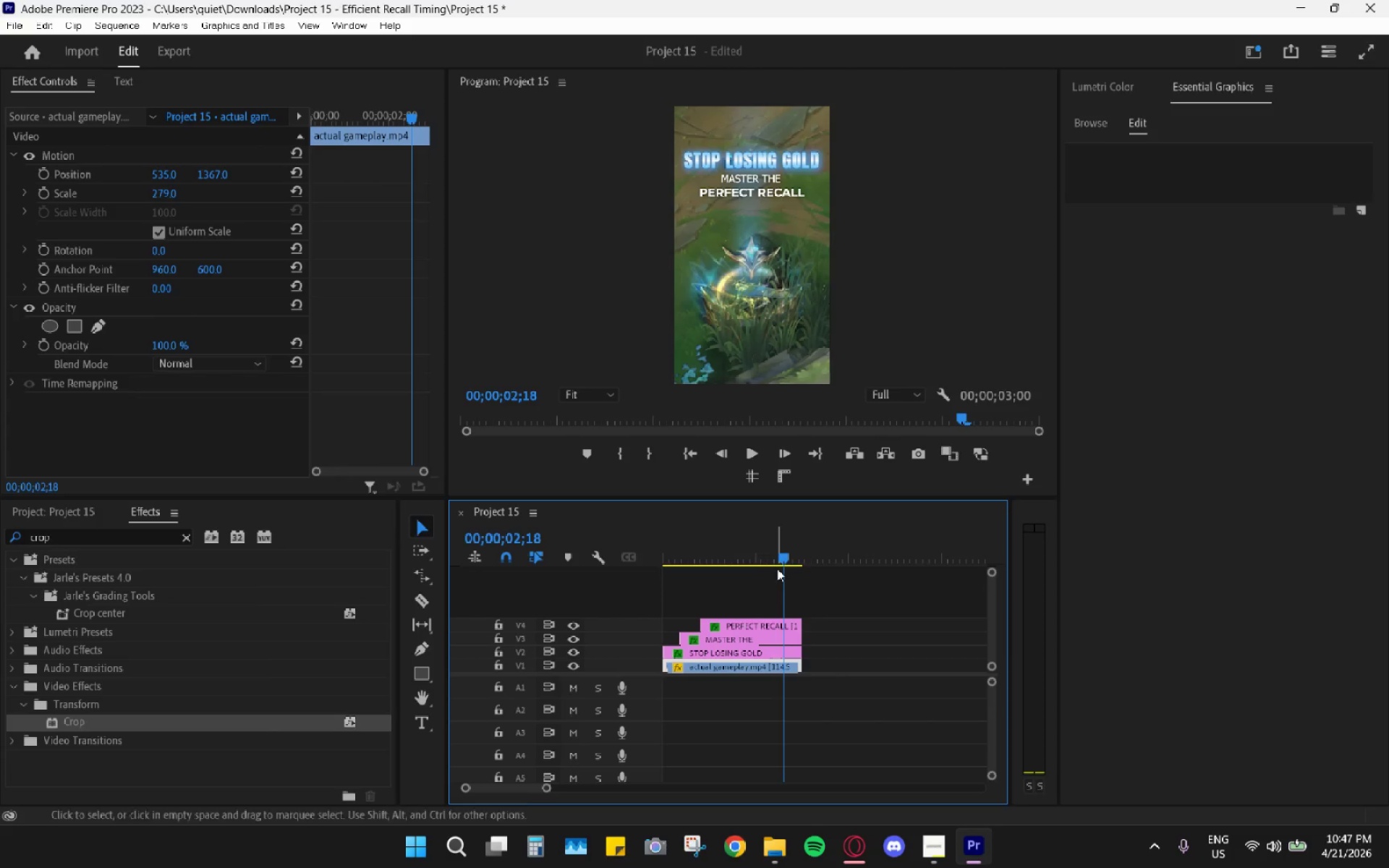 
left_click_drag(start_coordinate=[763, 552], to_coordinate=[682, 557])
 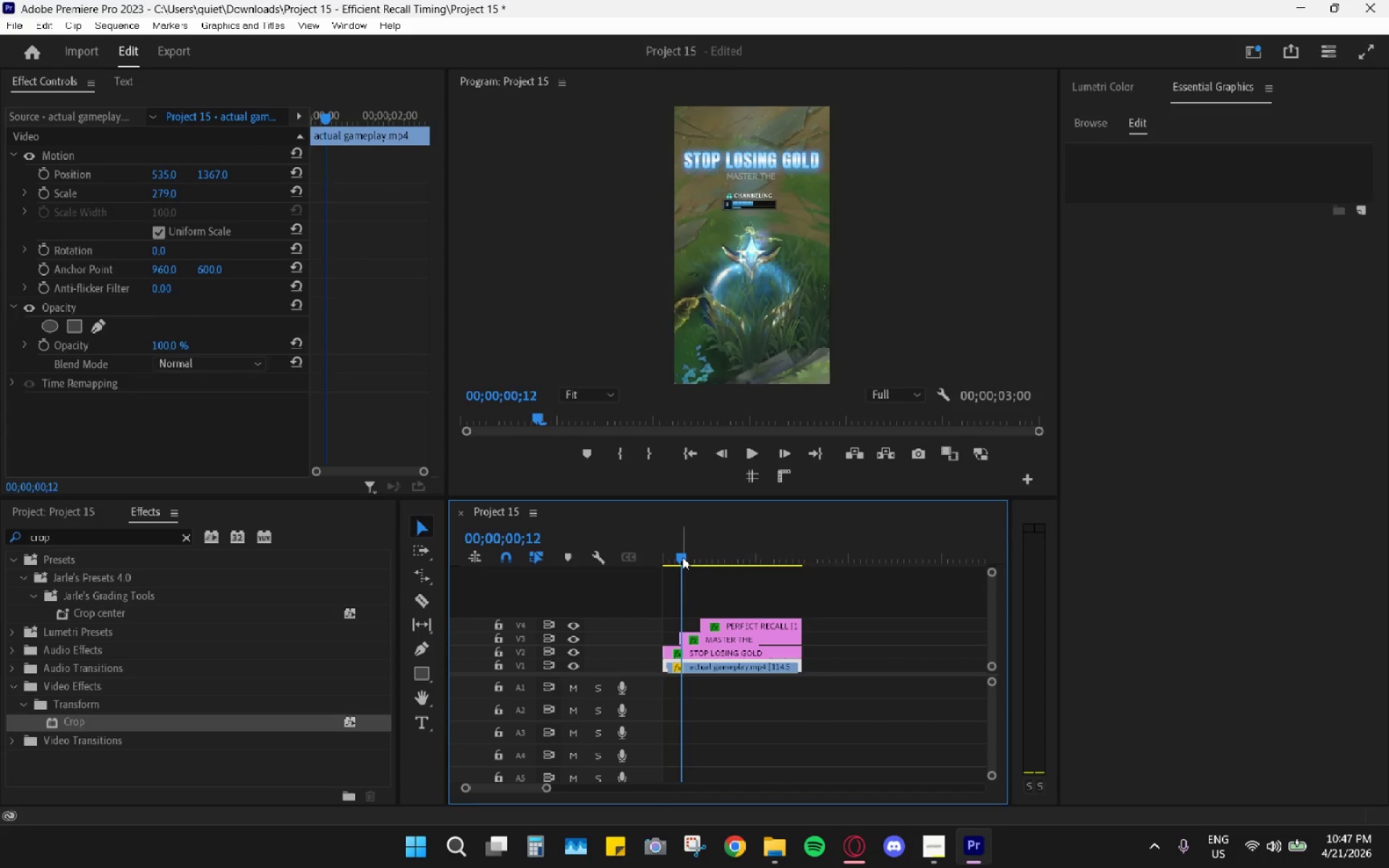 
key(Space)
 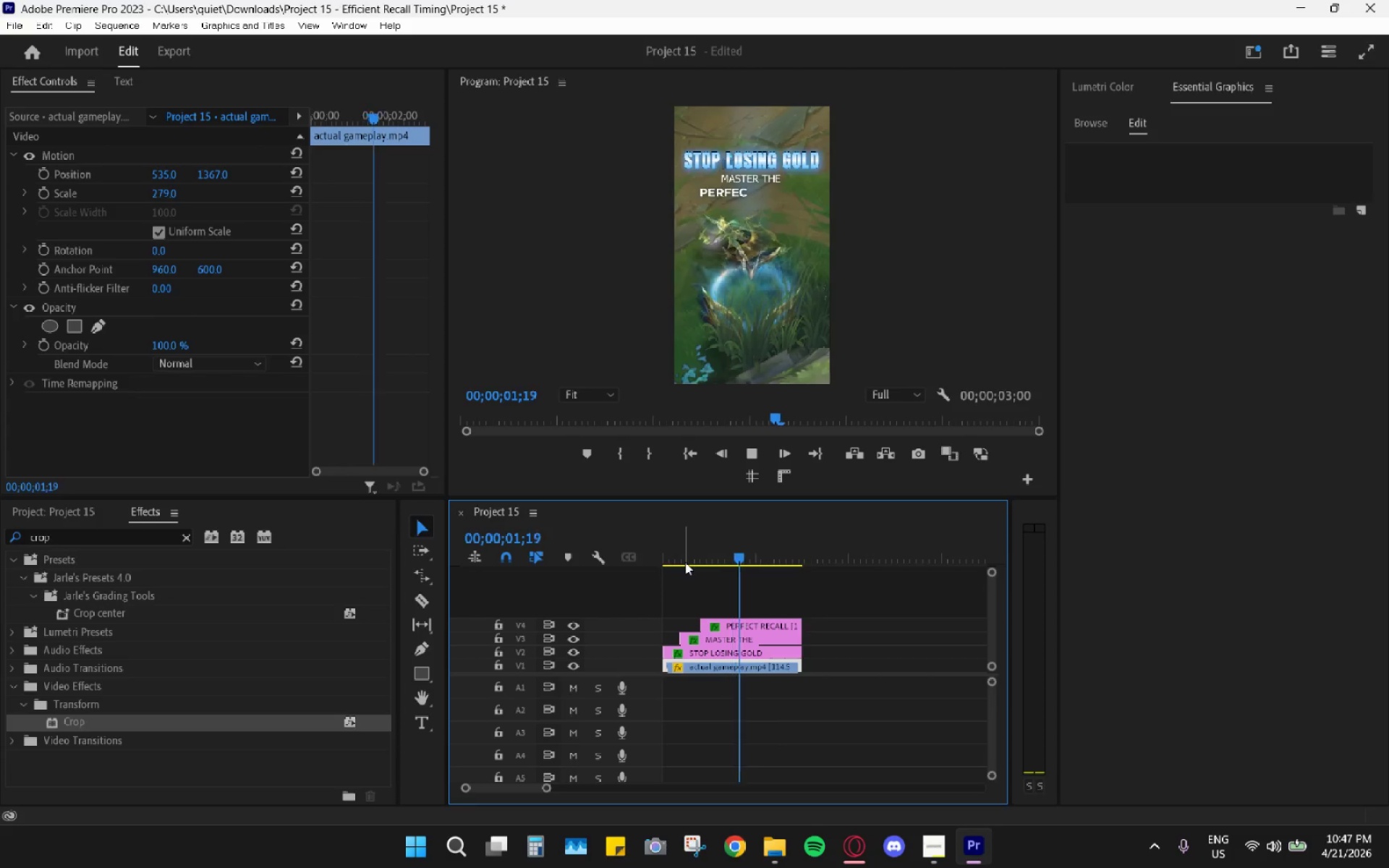 
key(Space)
 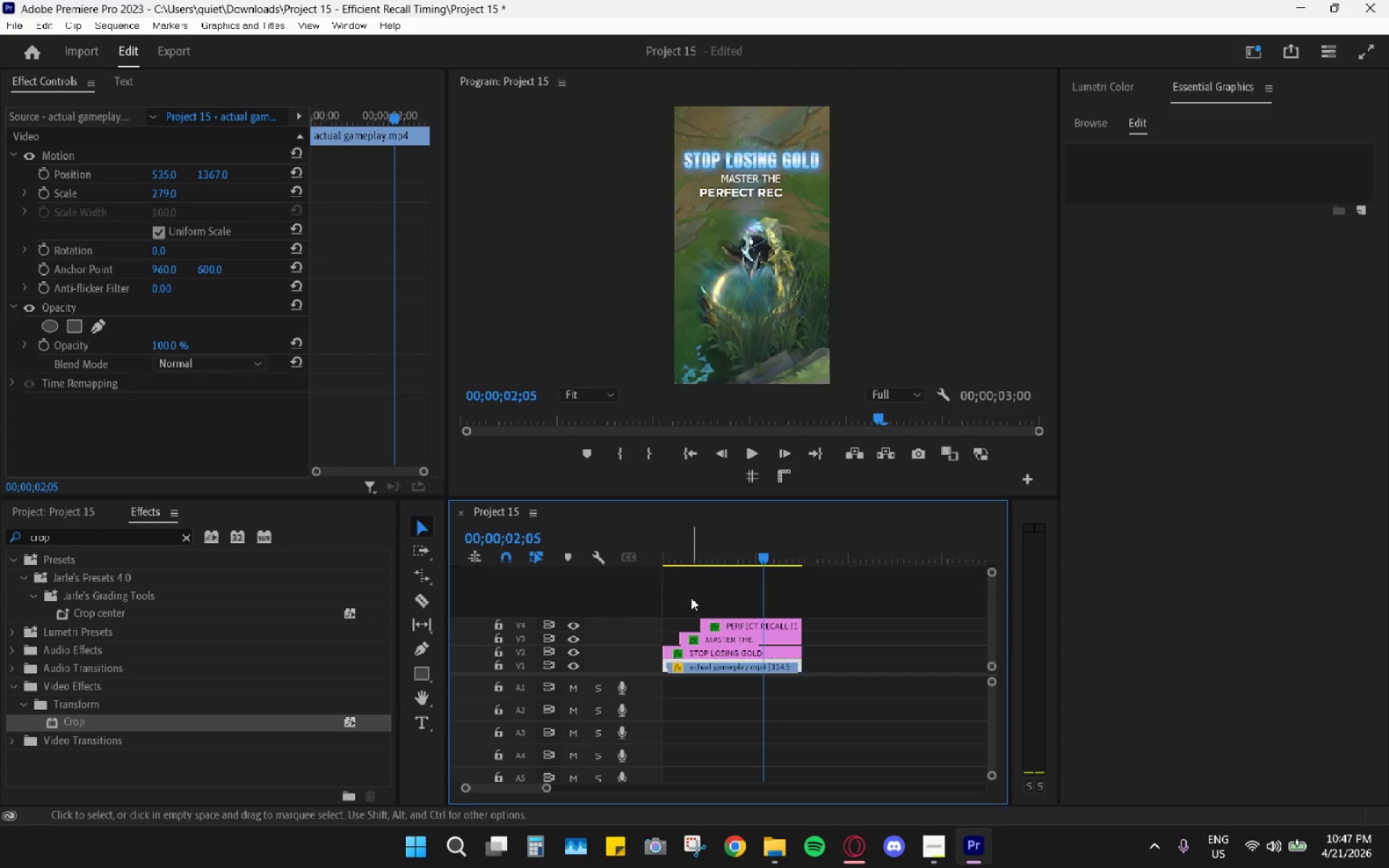 
key(Space)
 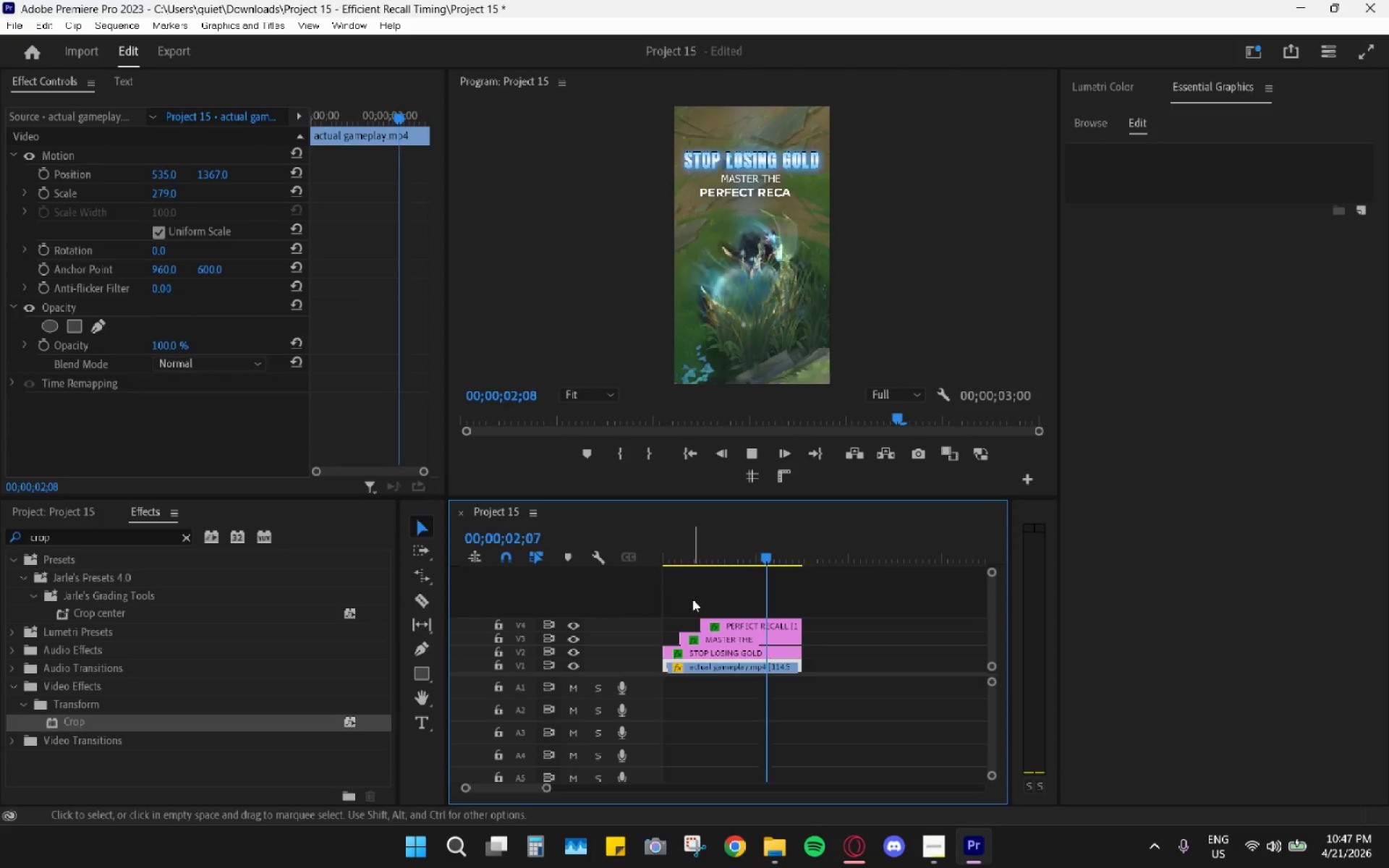 
key(Space)
 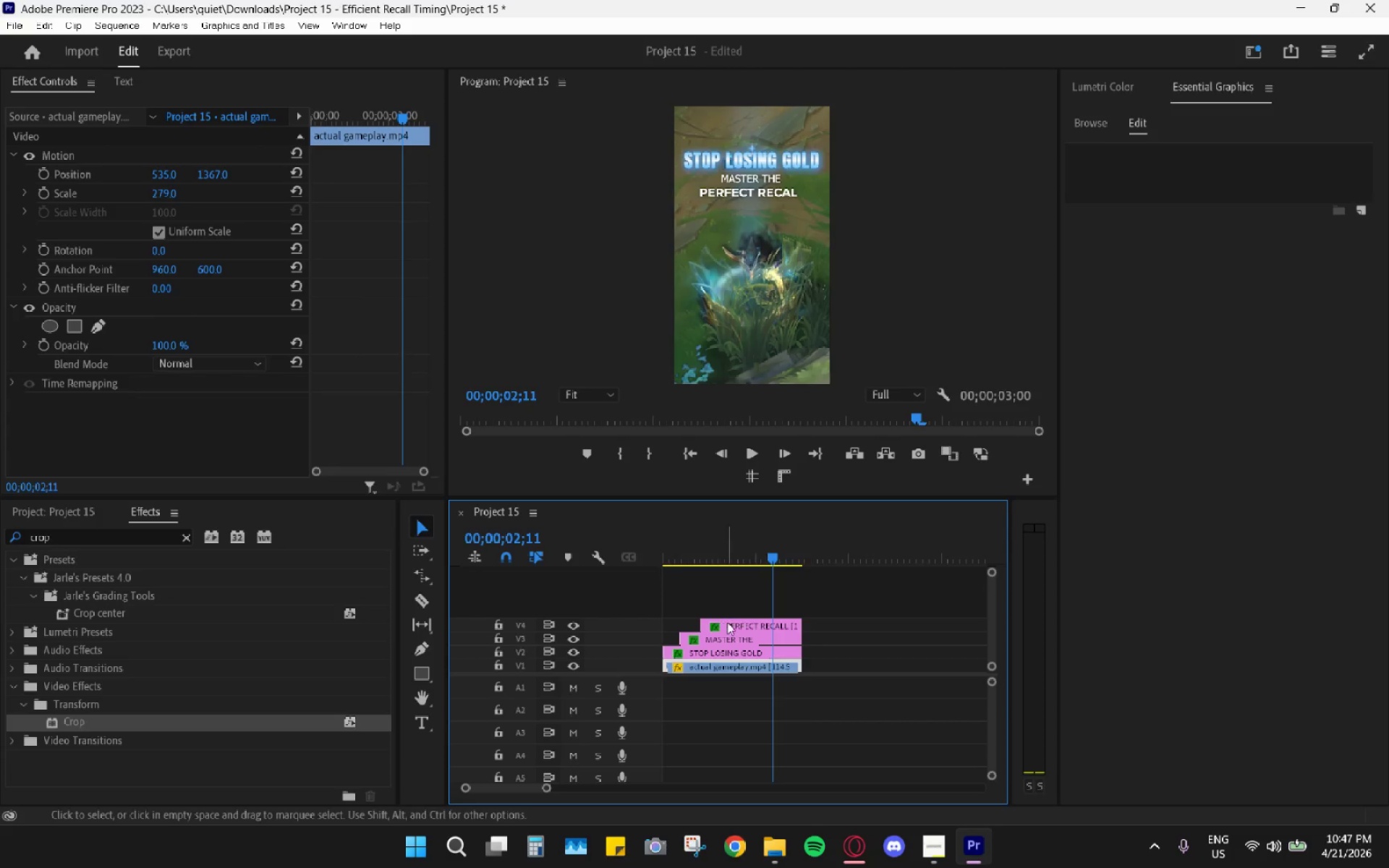 
key(Space)
 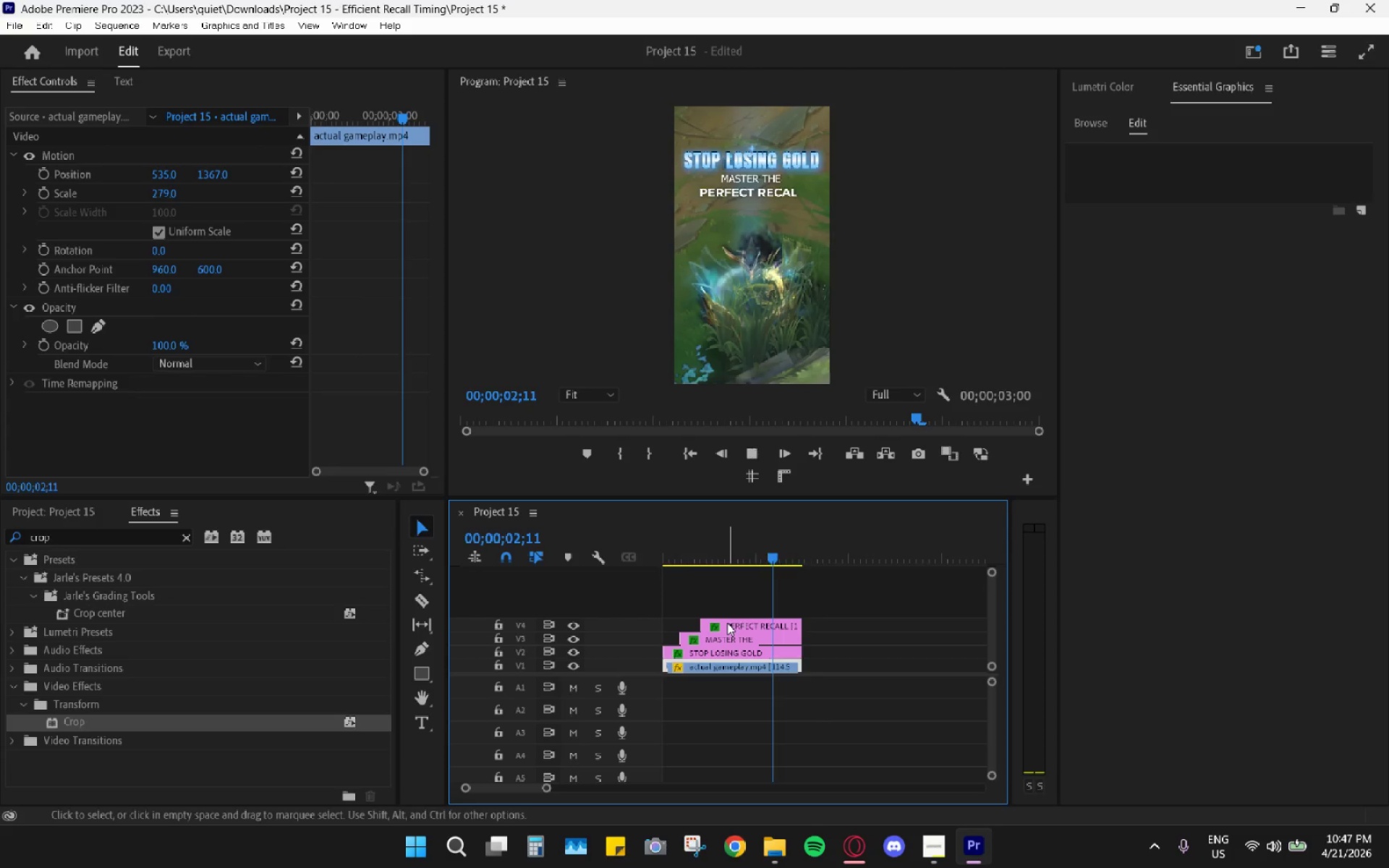 
key(Space)
 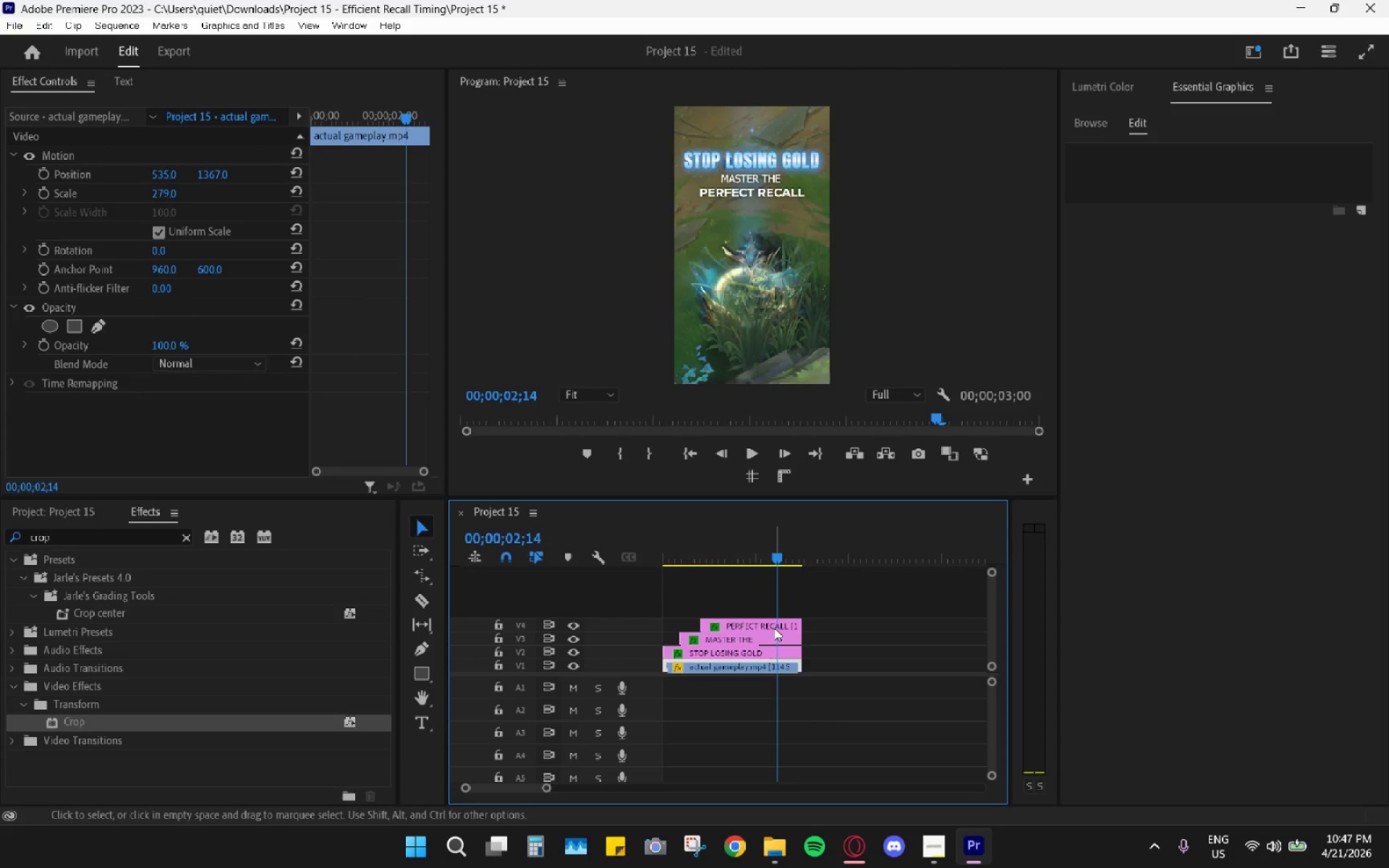 
hold_key(key=AltLeft, duration=1.08)
scroll: coordinate [774, 628], scroll_direction: up, amount: 8.0
 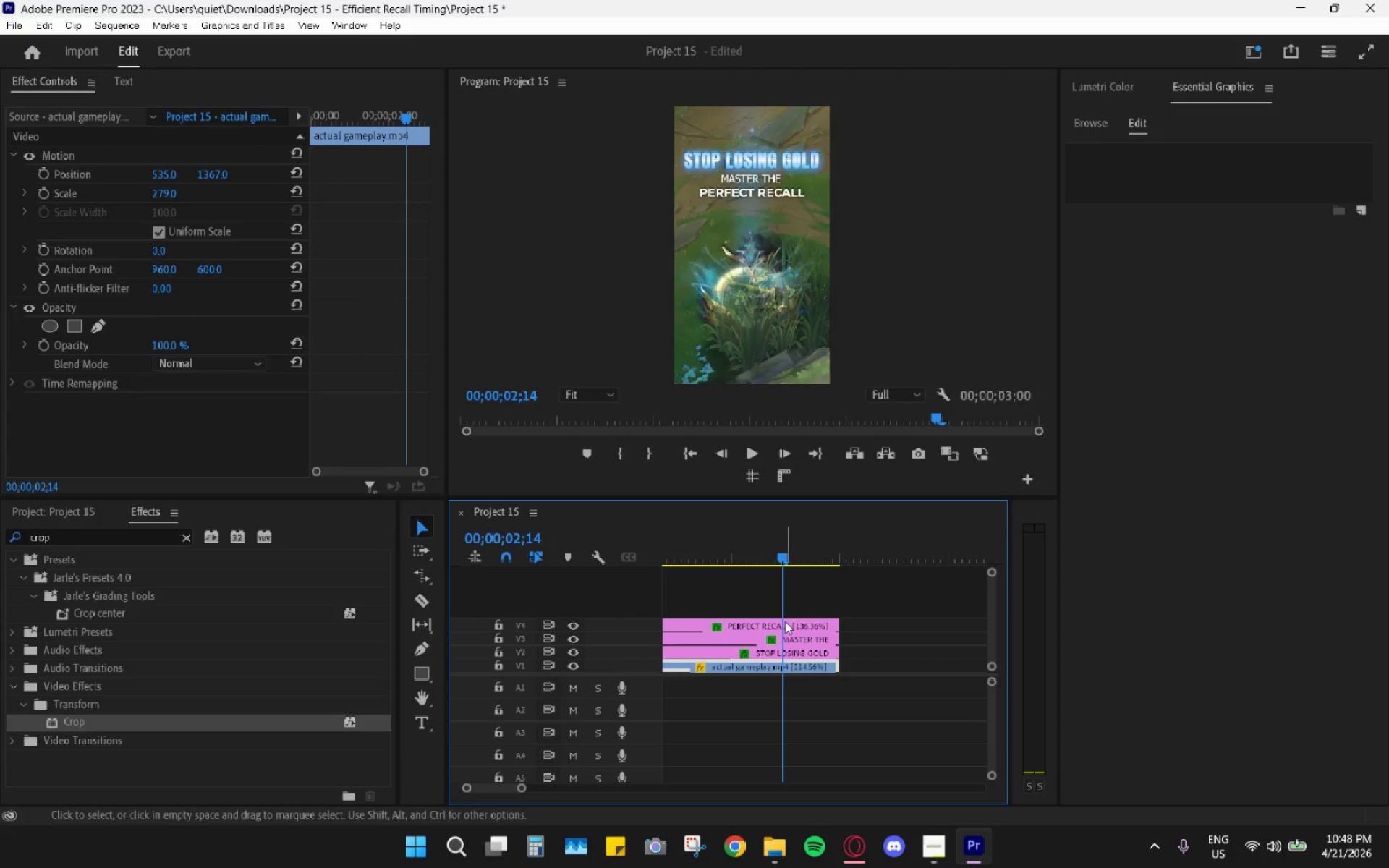 
left_click([786, 621])
 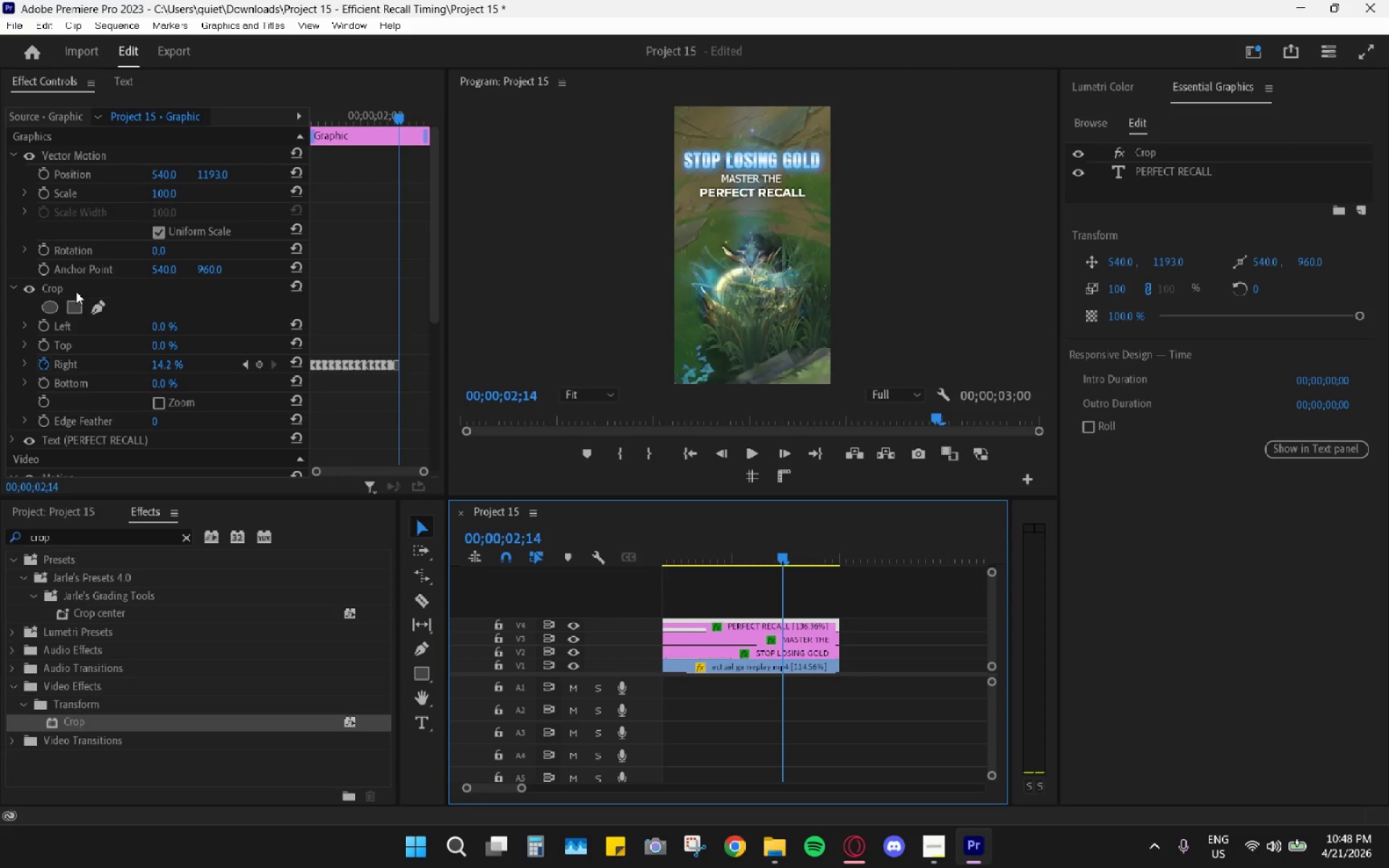 
left_click([83, 289])
 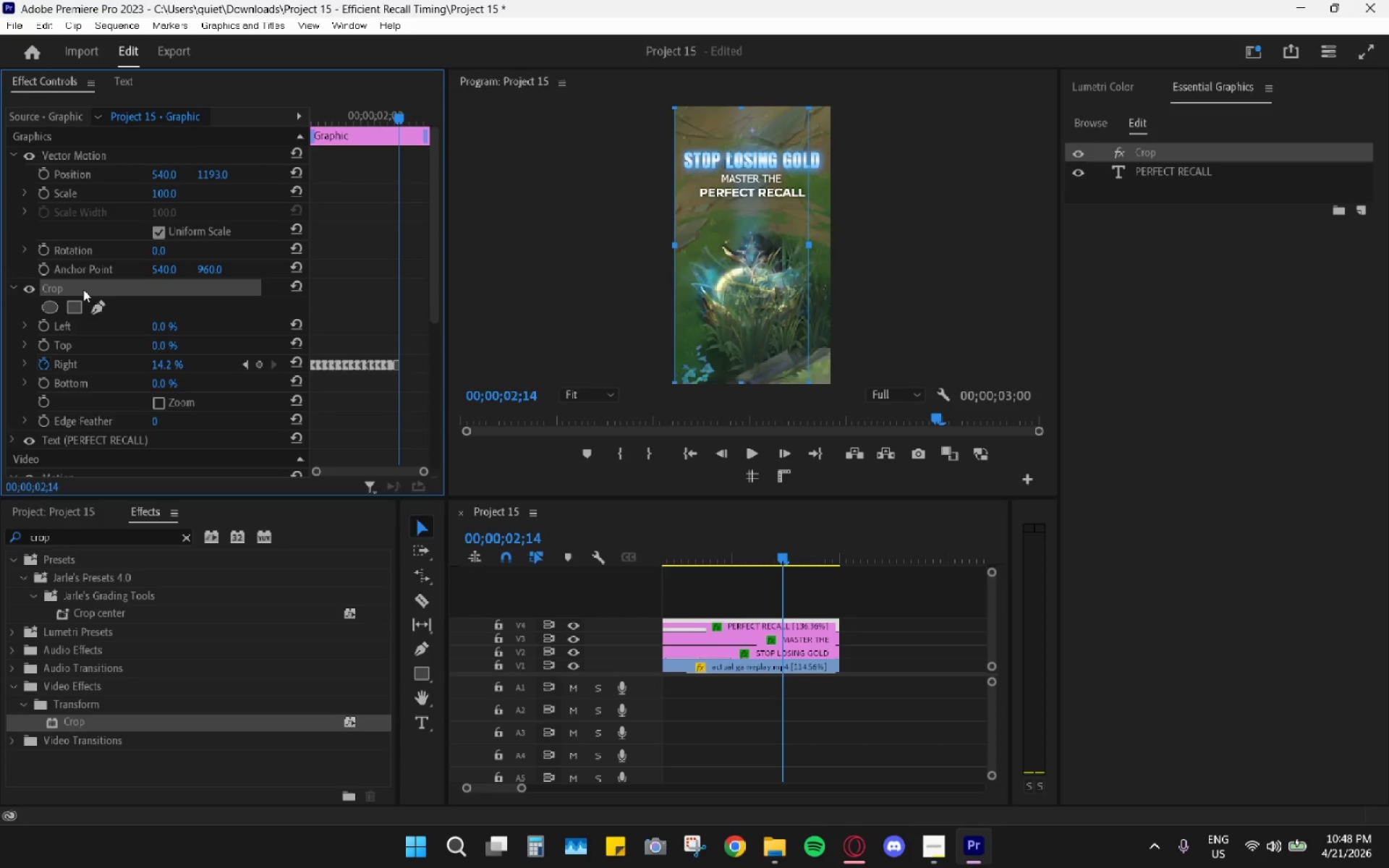 
right_click([83, 289])
 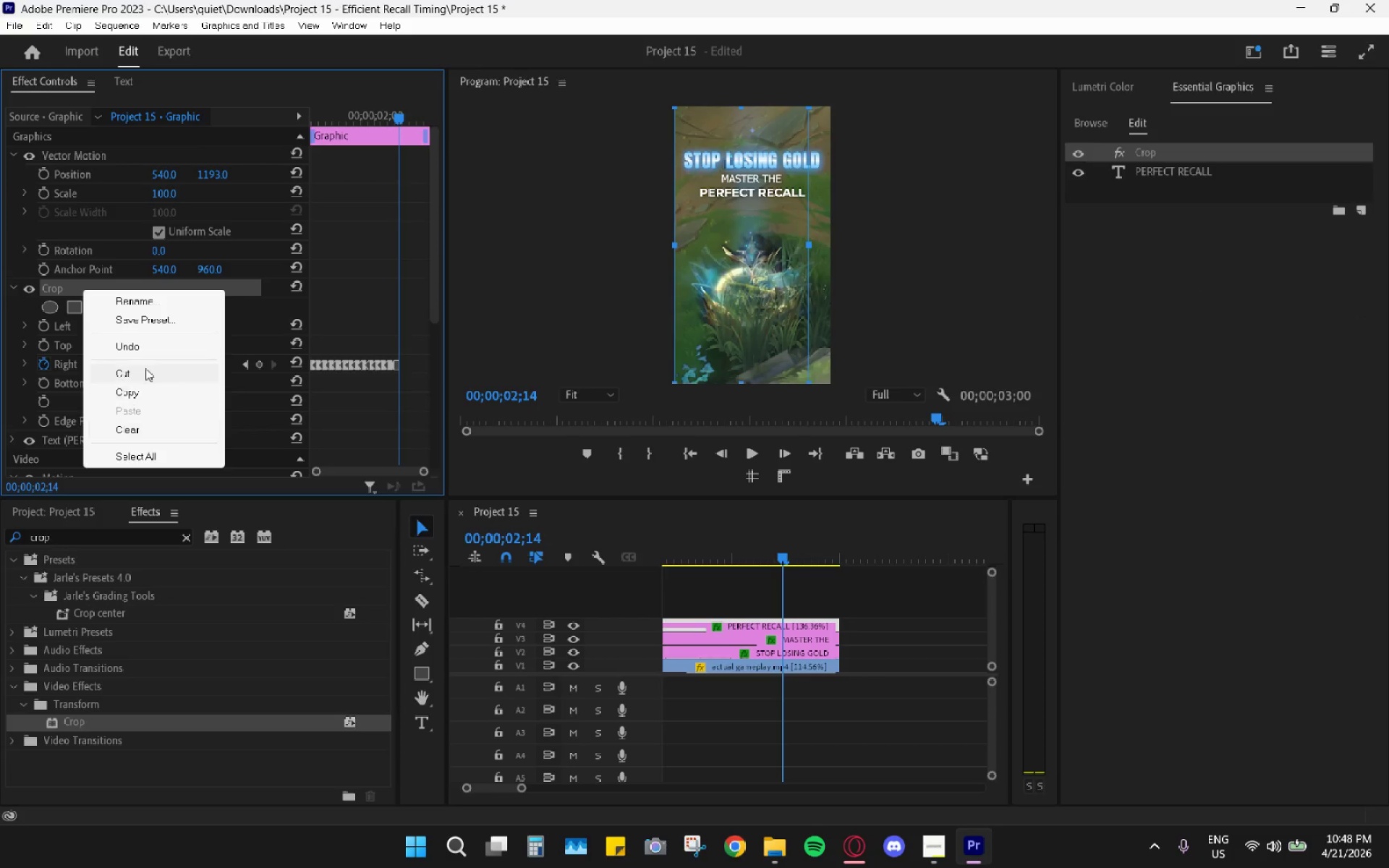 
left_click([166, 324])
 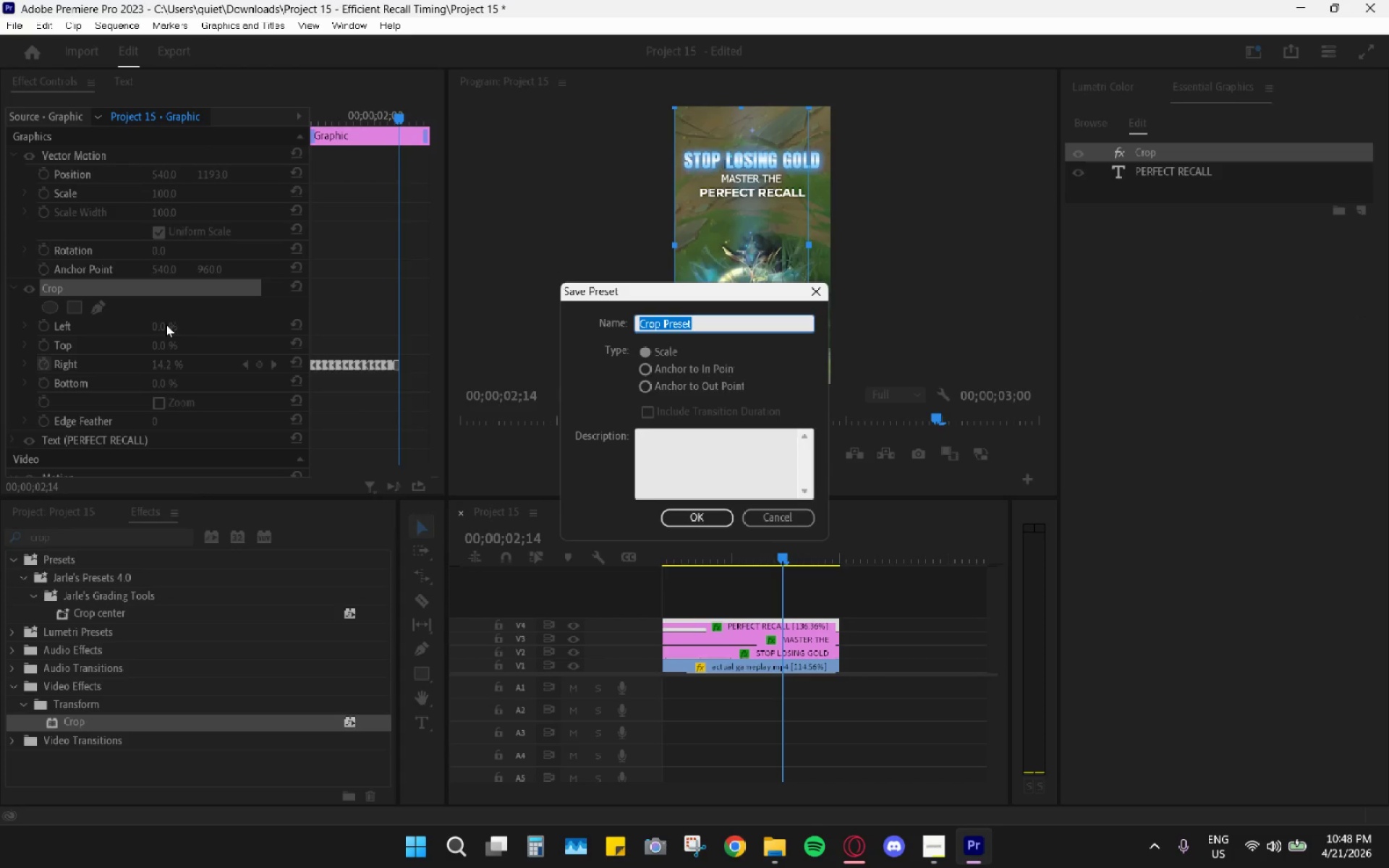 
type(Ty=)
key(Backspace)
key(Backspace)
type(es)
key(Backspace)
type(xt - )
 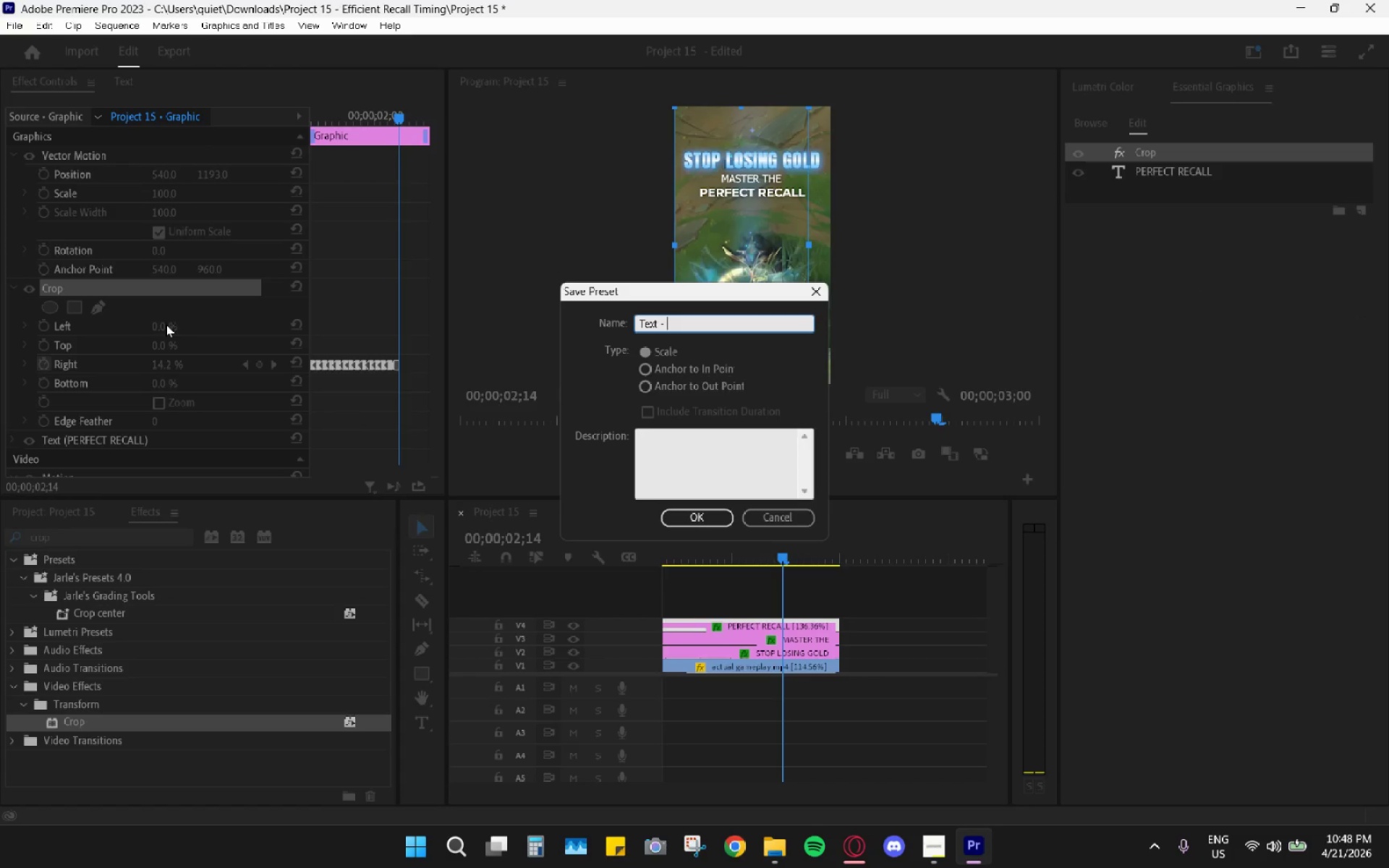 
key(ArrowUp)
 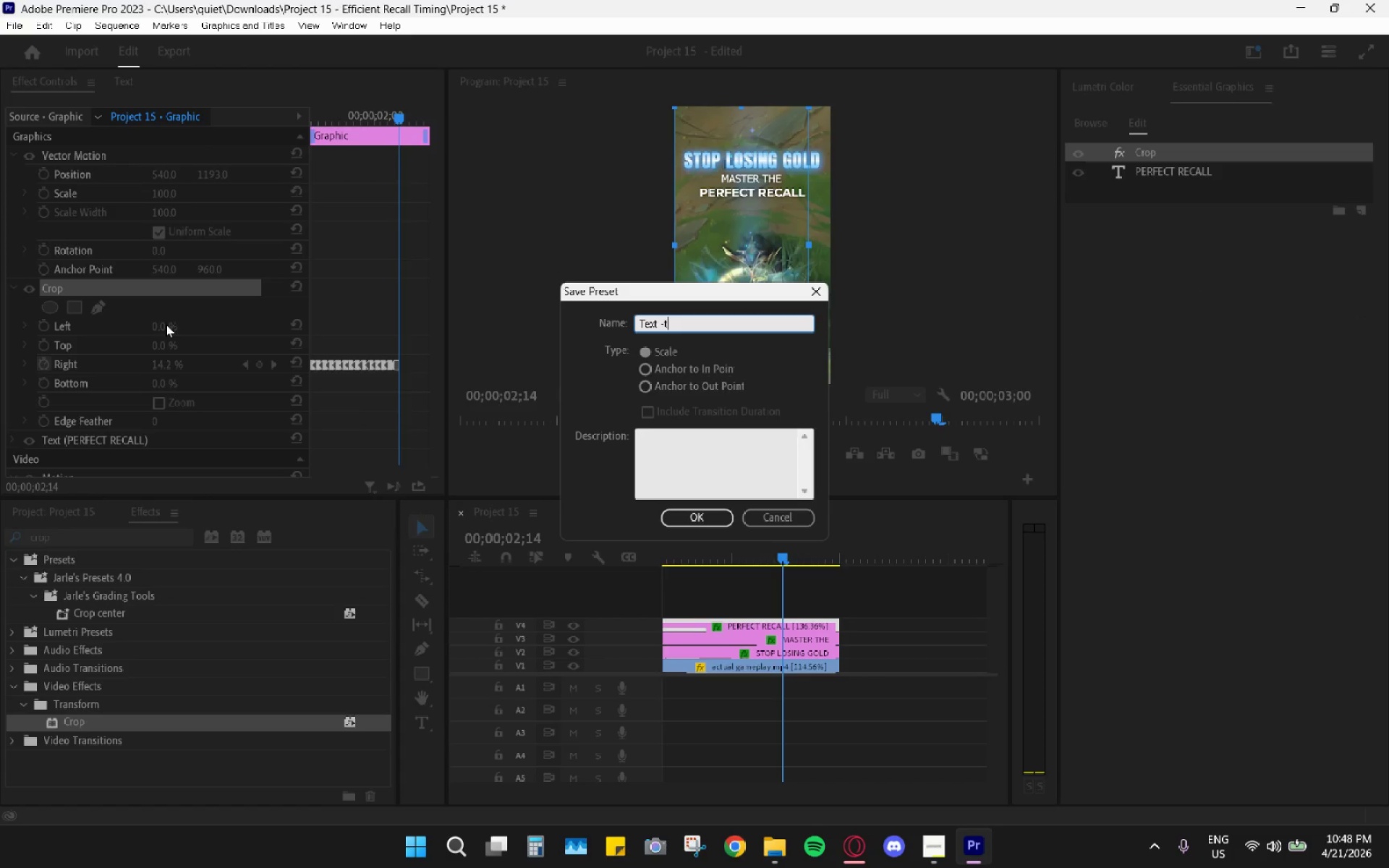 
key(T)
 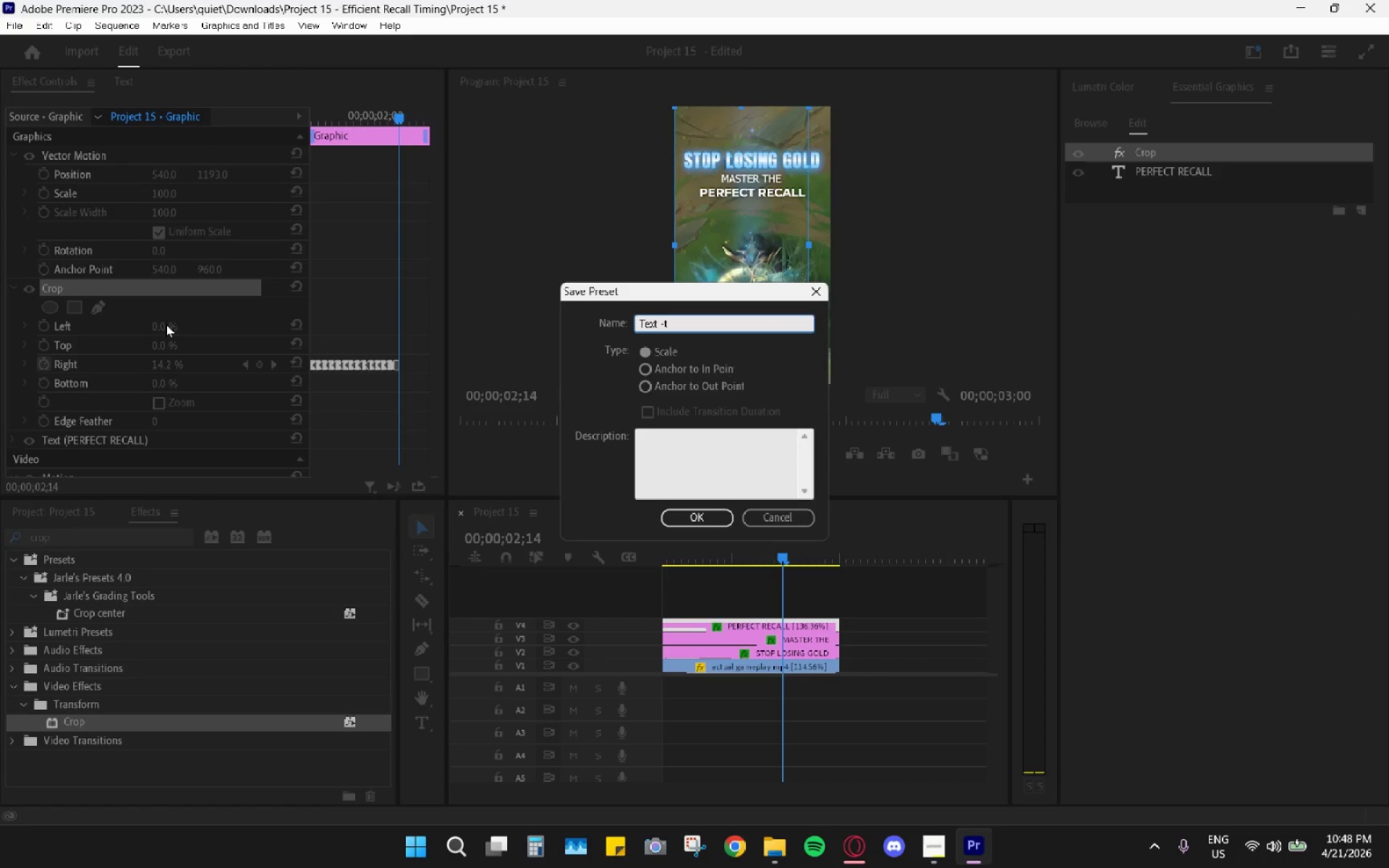 
key(Backspace)
 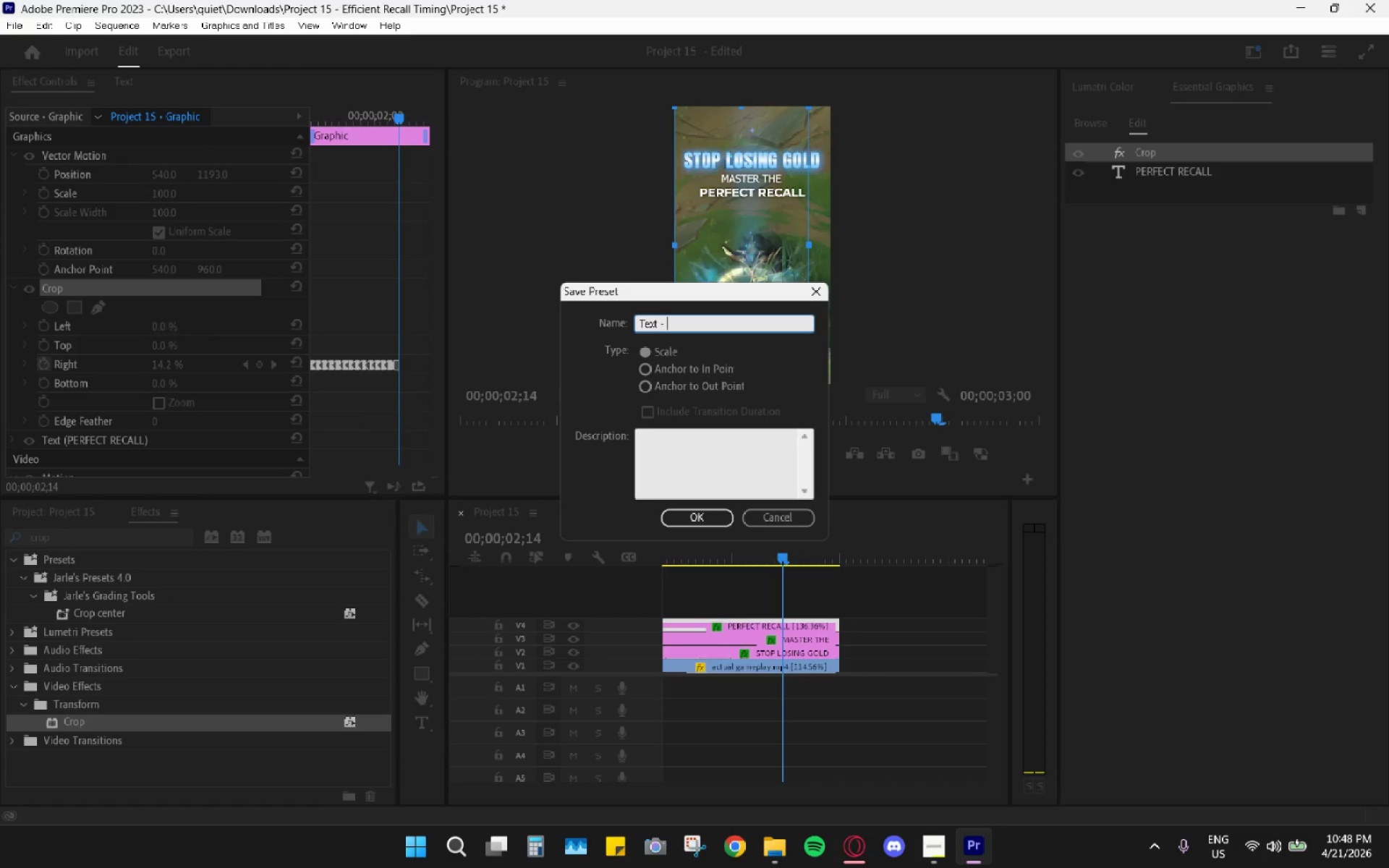 
type( Typr)
key(Backspace)
type(ed)
key(Backspace)
type(writer Effect)
 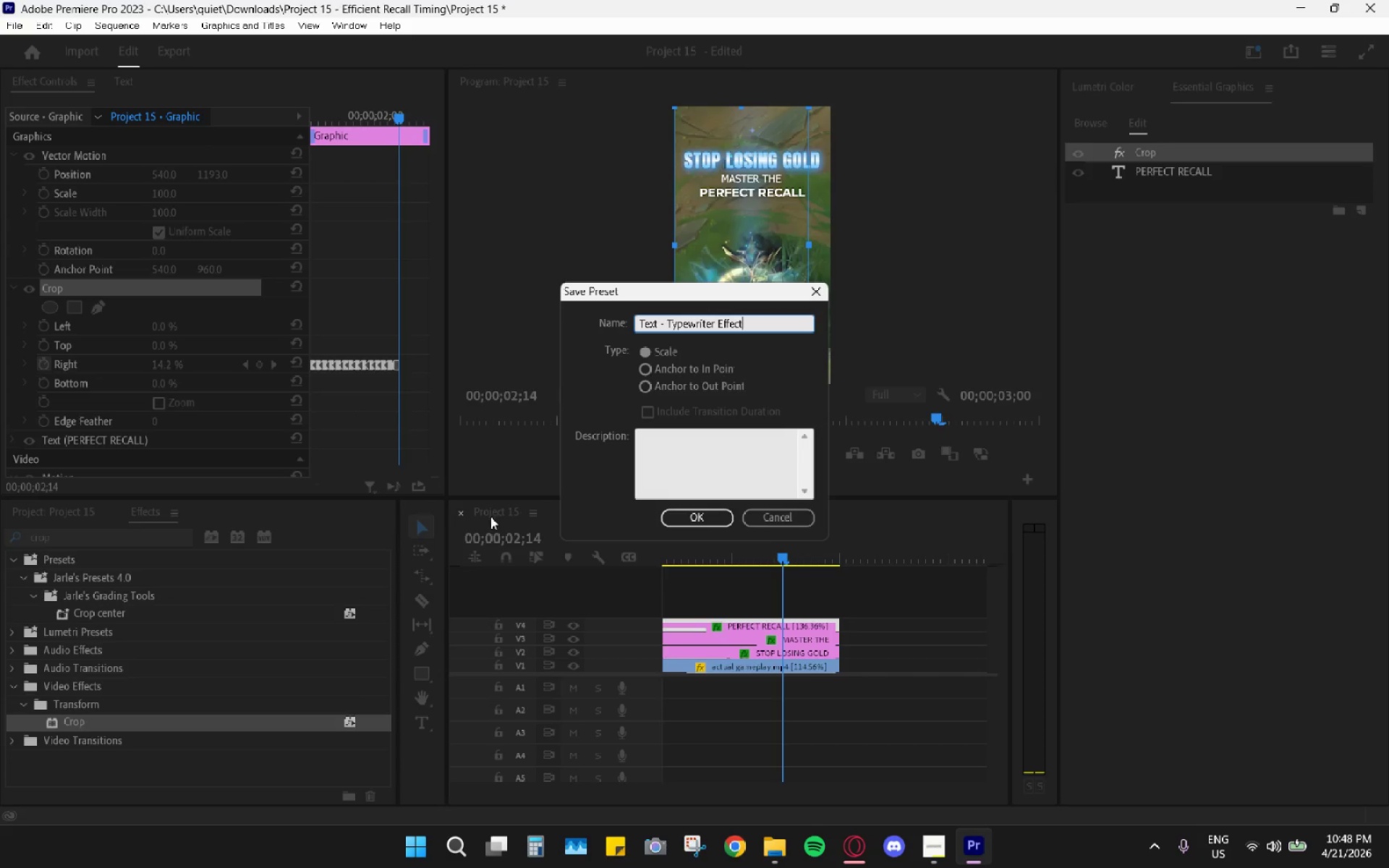 
left_click([674, 516])
 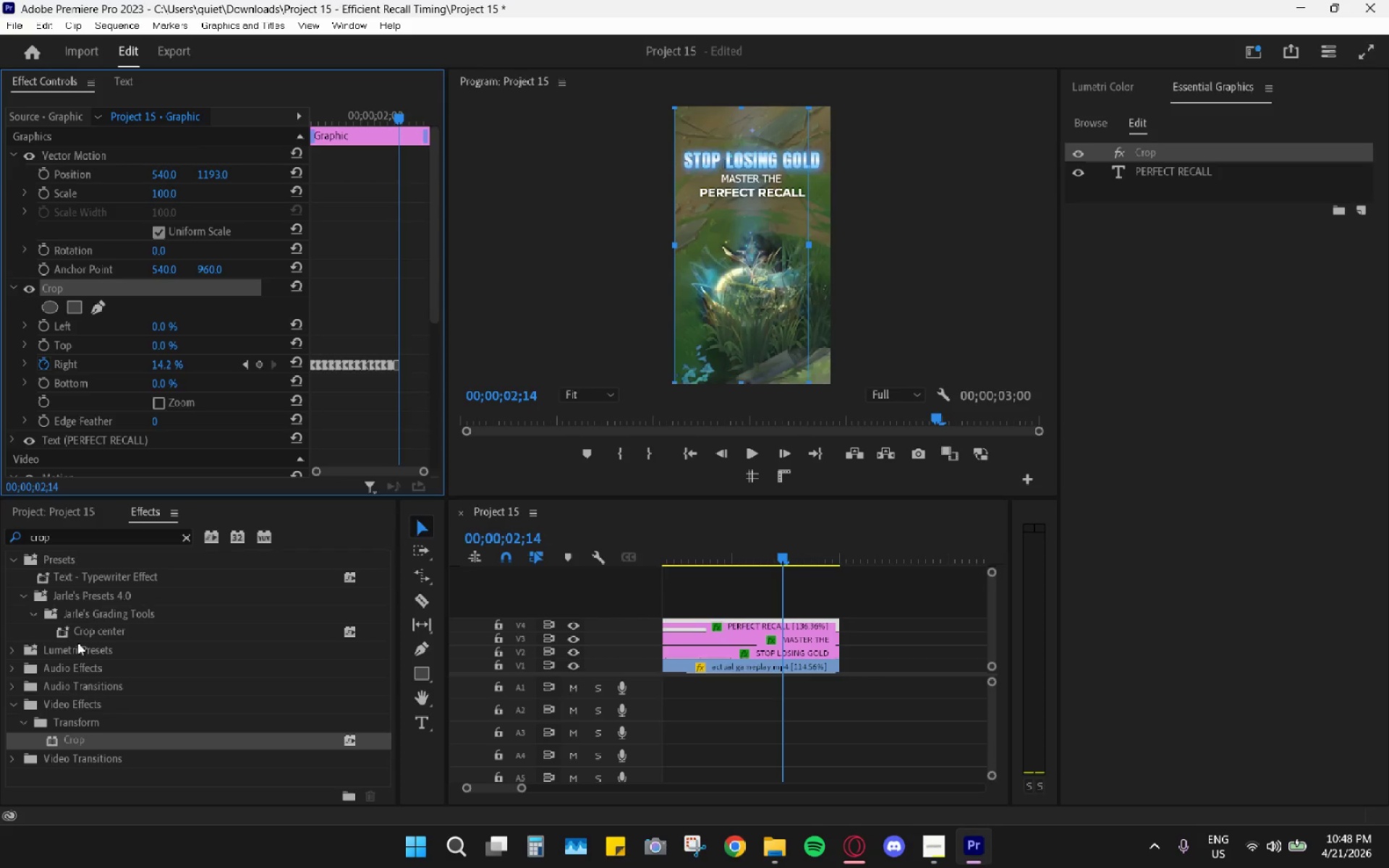 
wait(5.25)
 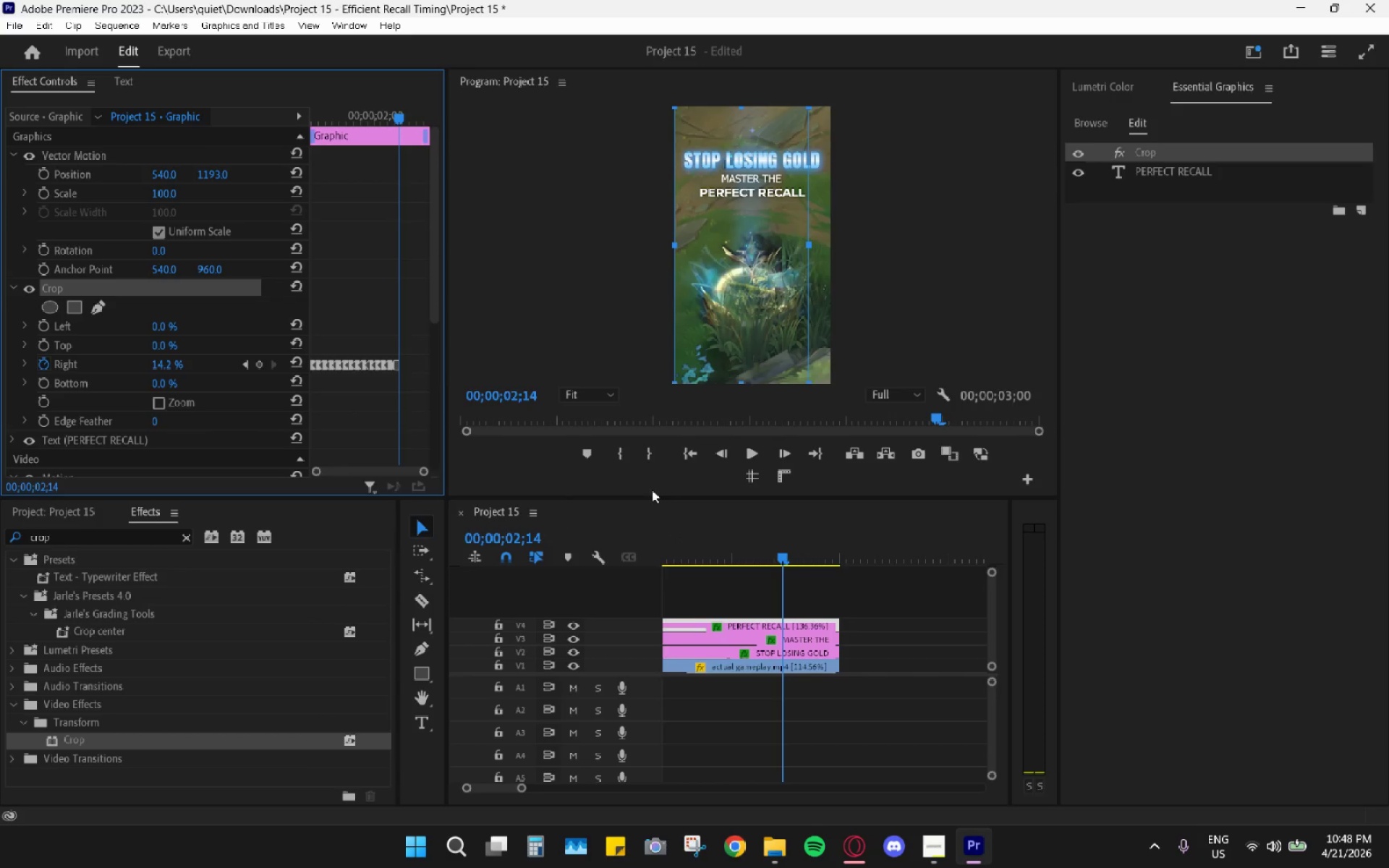 
left_click([183, 540])
 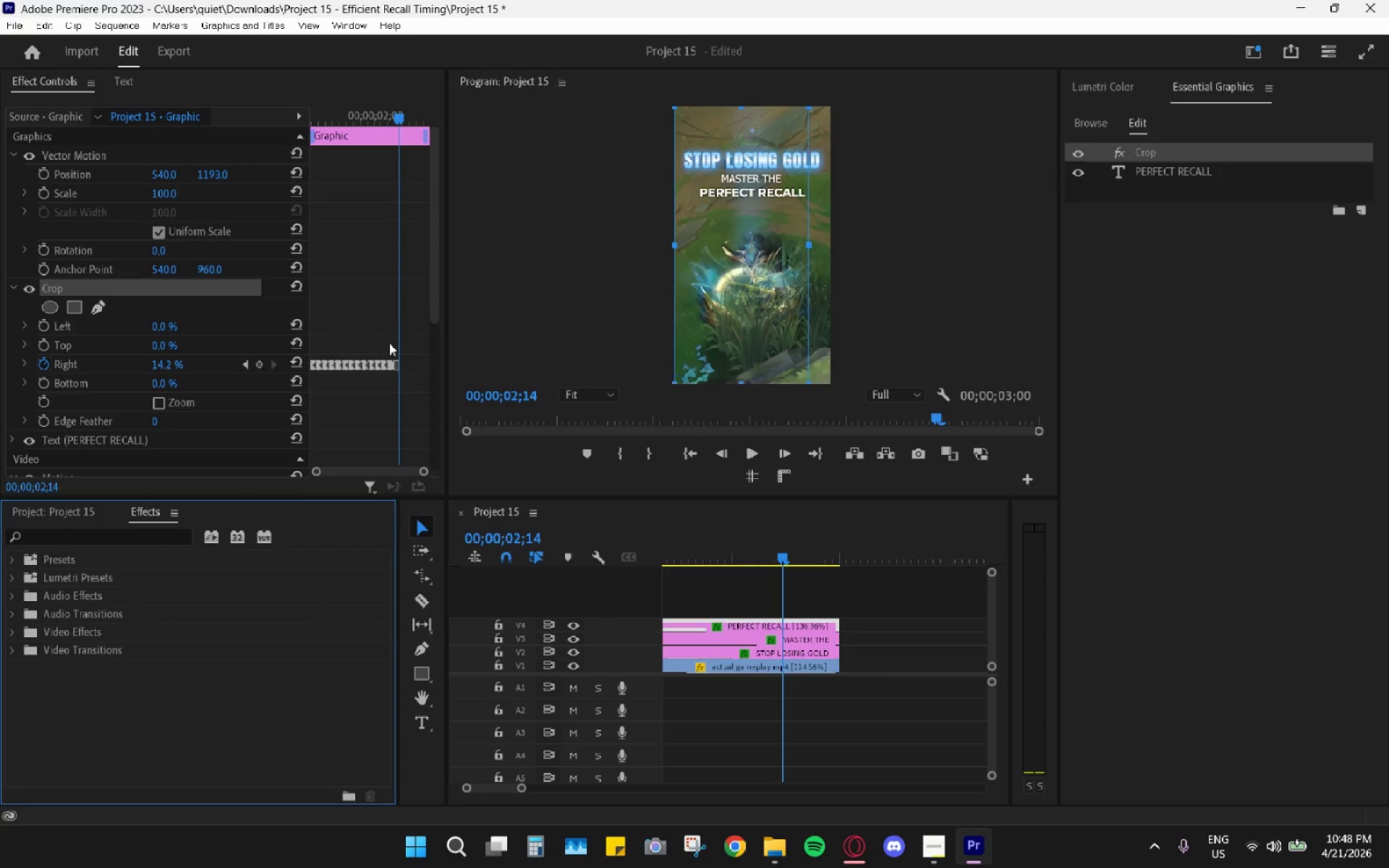 
wait(9.34)
 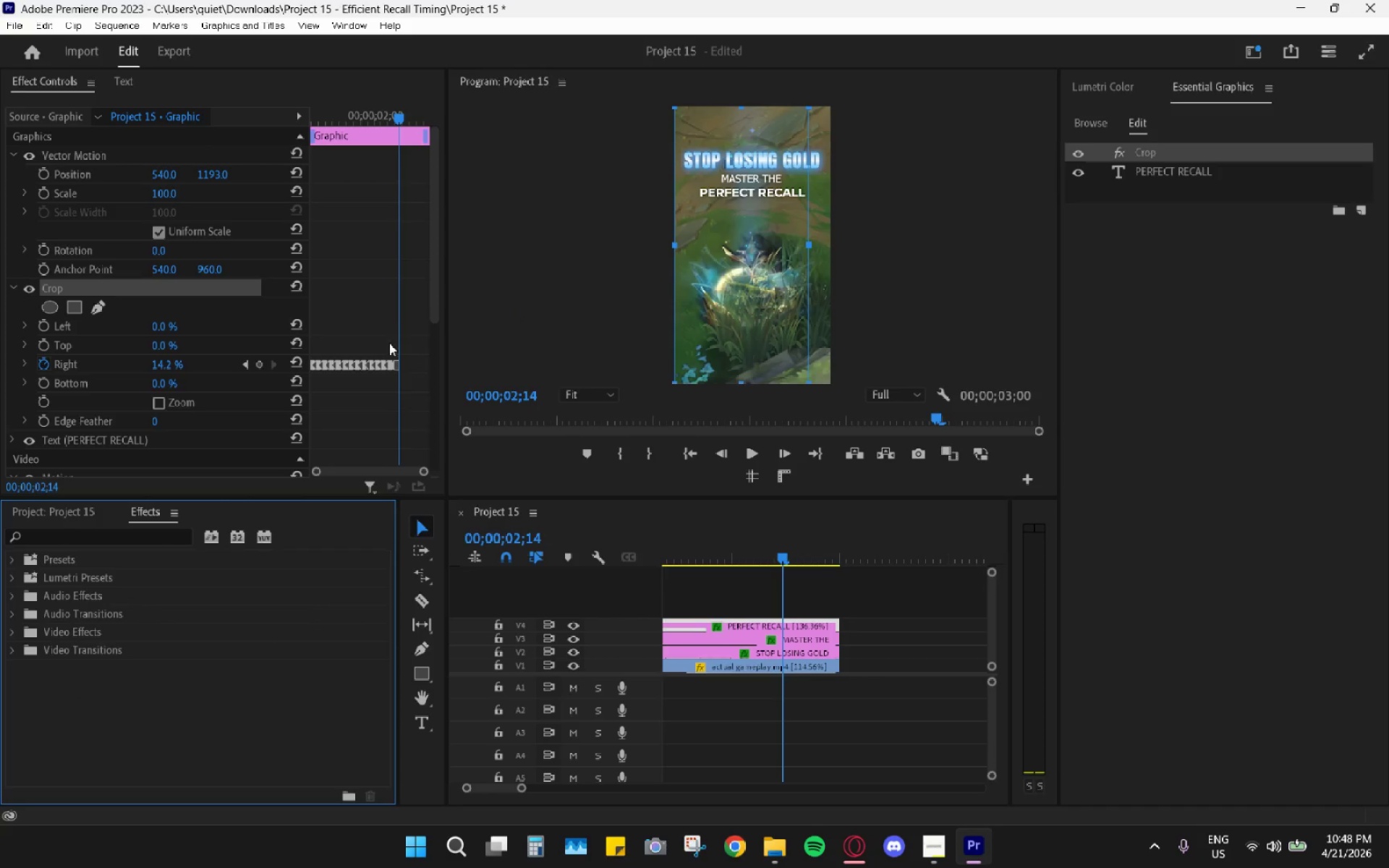 
left_click([50, 170])
 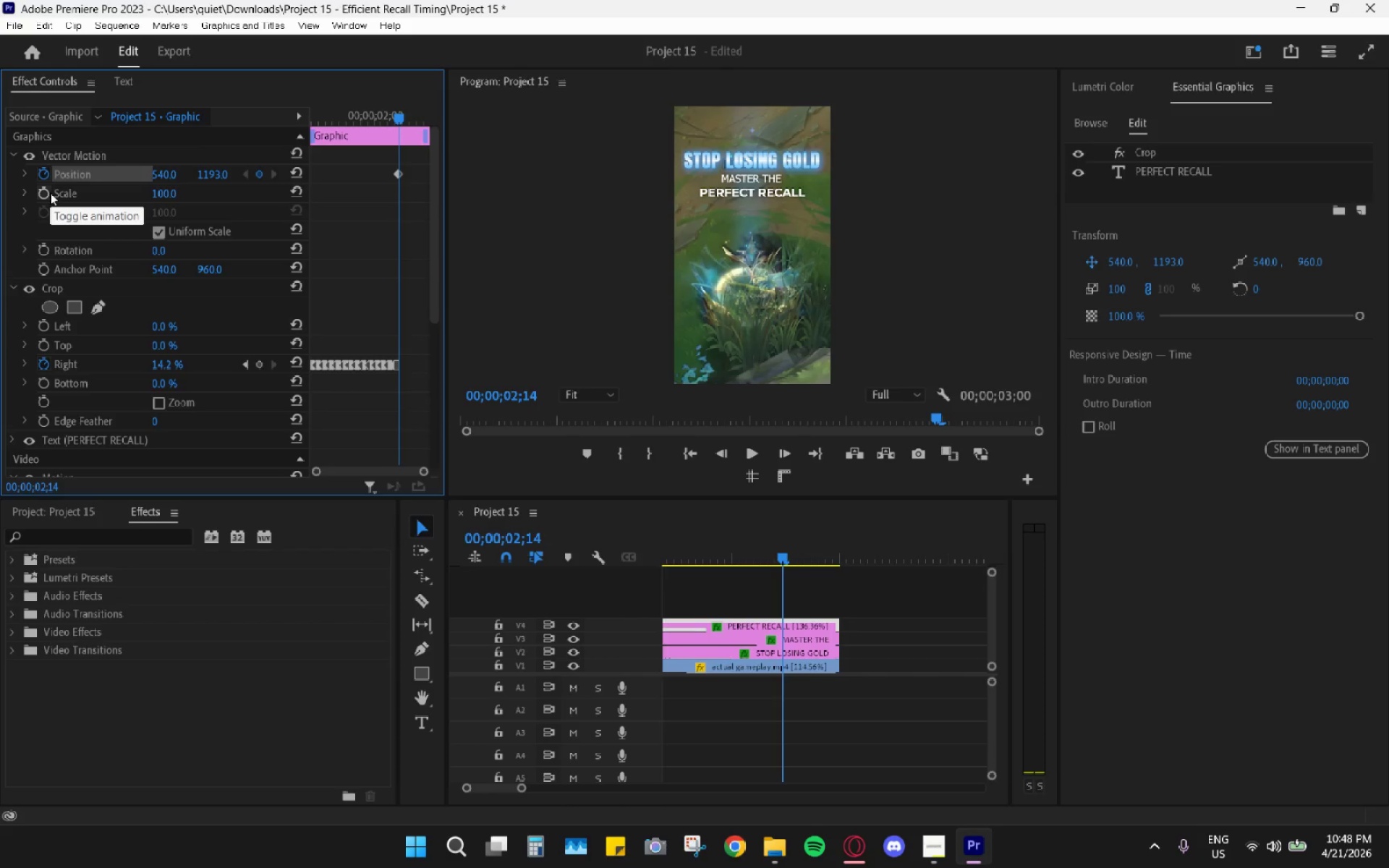 
left_click([50, 192])
 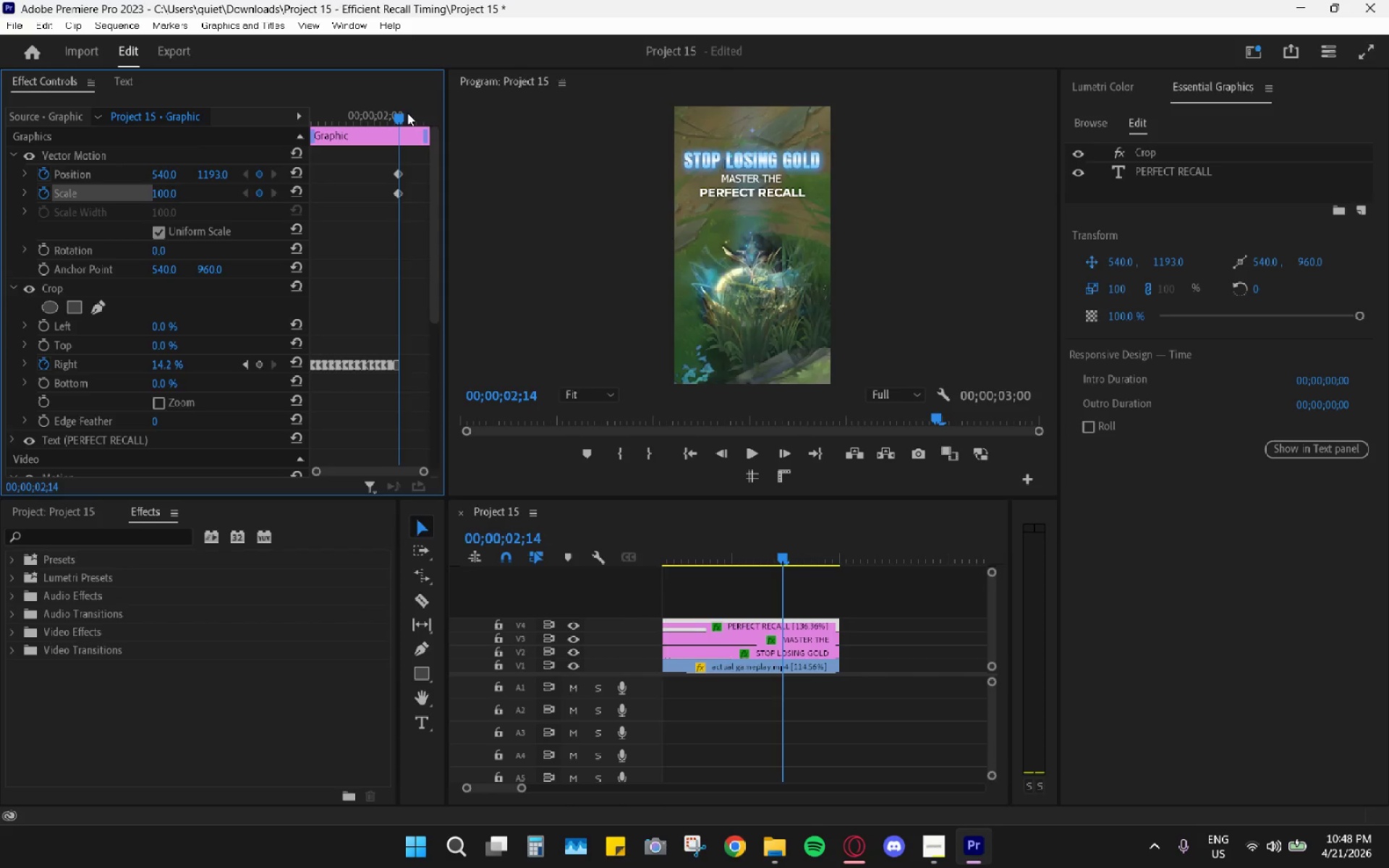 
left_click_drag(start_coordinate=[401, 115], to_coordinate=[266, 134])
 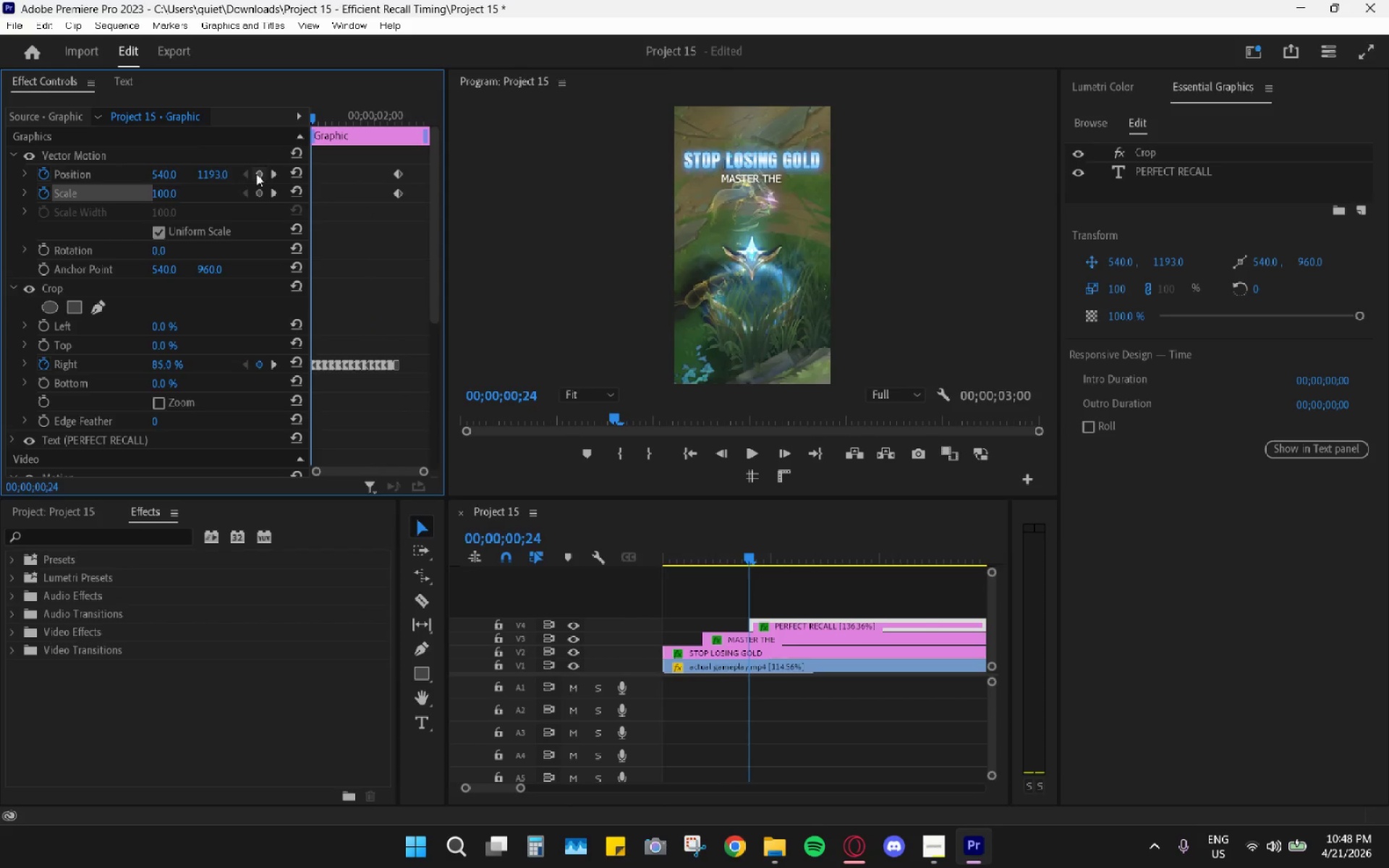 
double_click([258, 192])
 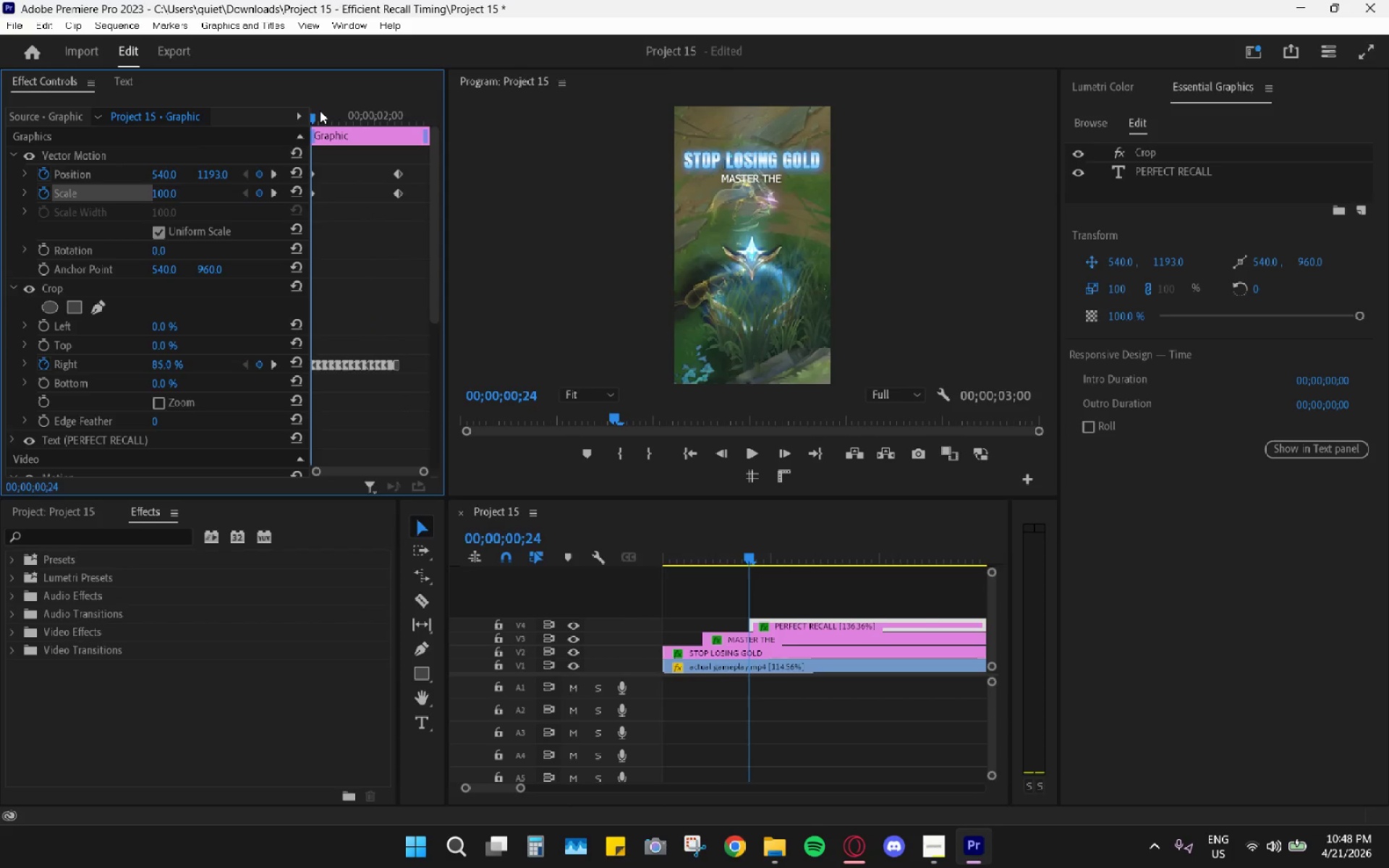 
left_click_drag(start_coordinate=[308, 115], to_coordinate=[355, 122])
 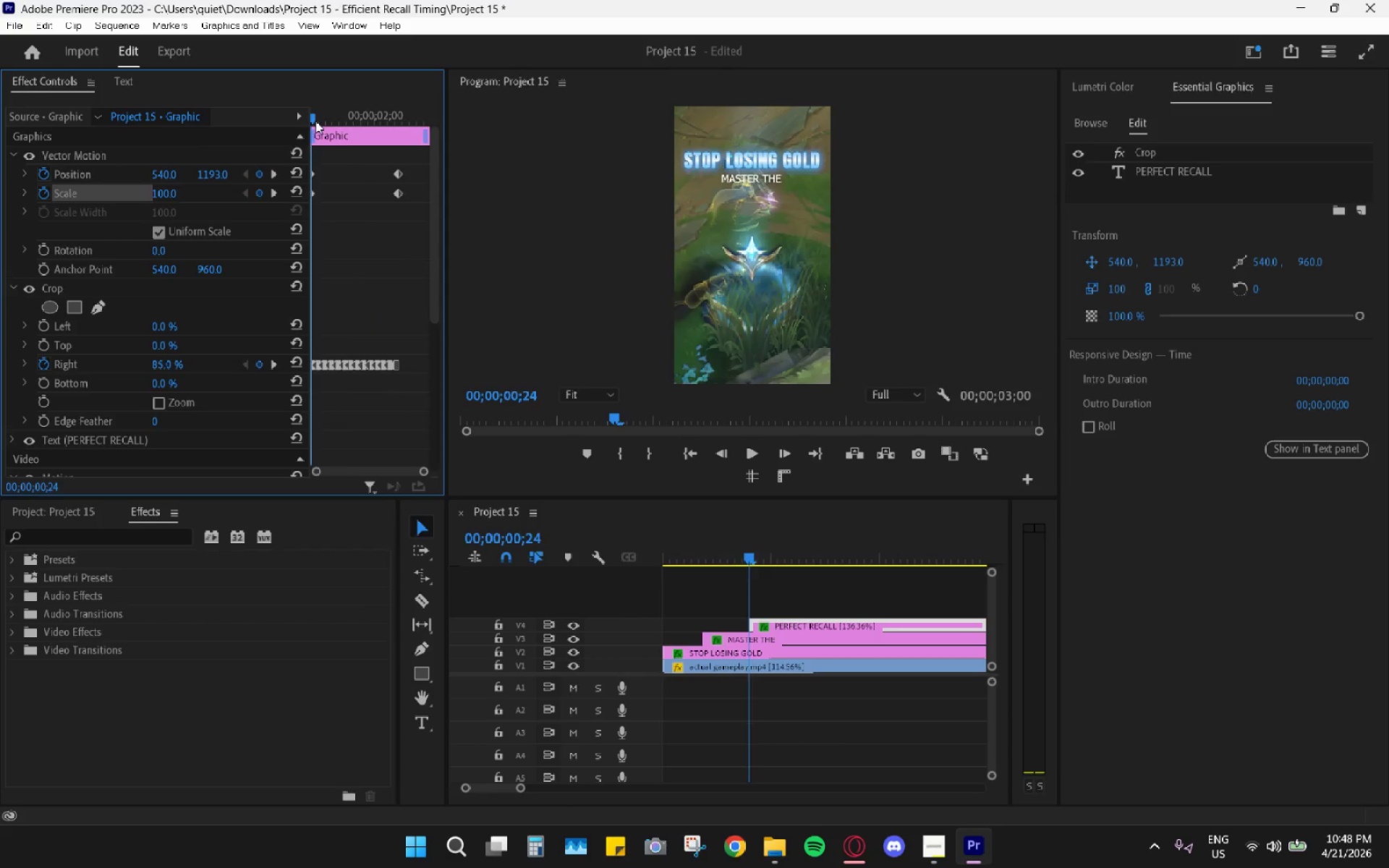 
left_click_drag(start_coordinate=[315, 121], to_coordinate=[402, 129])
 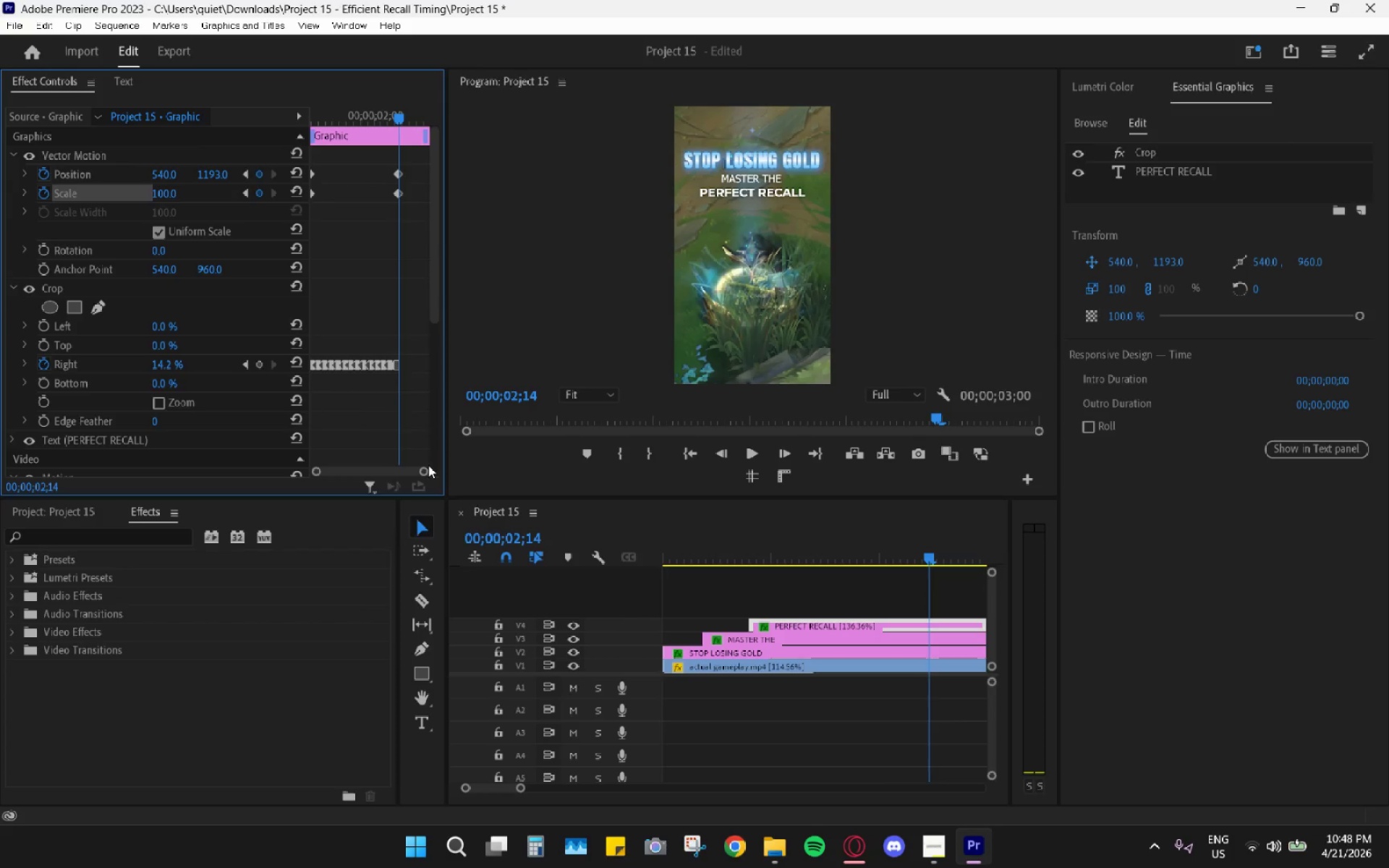 
left_click_drag(start_coordinate=[424, 471], to_coordinate=[402, 468])
 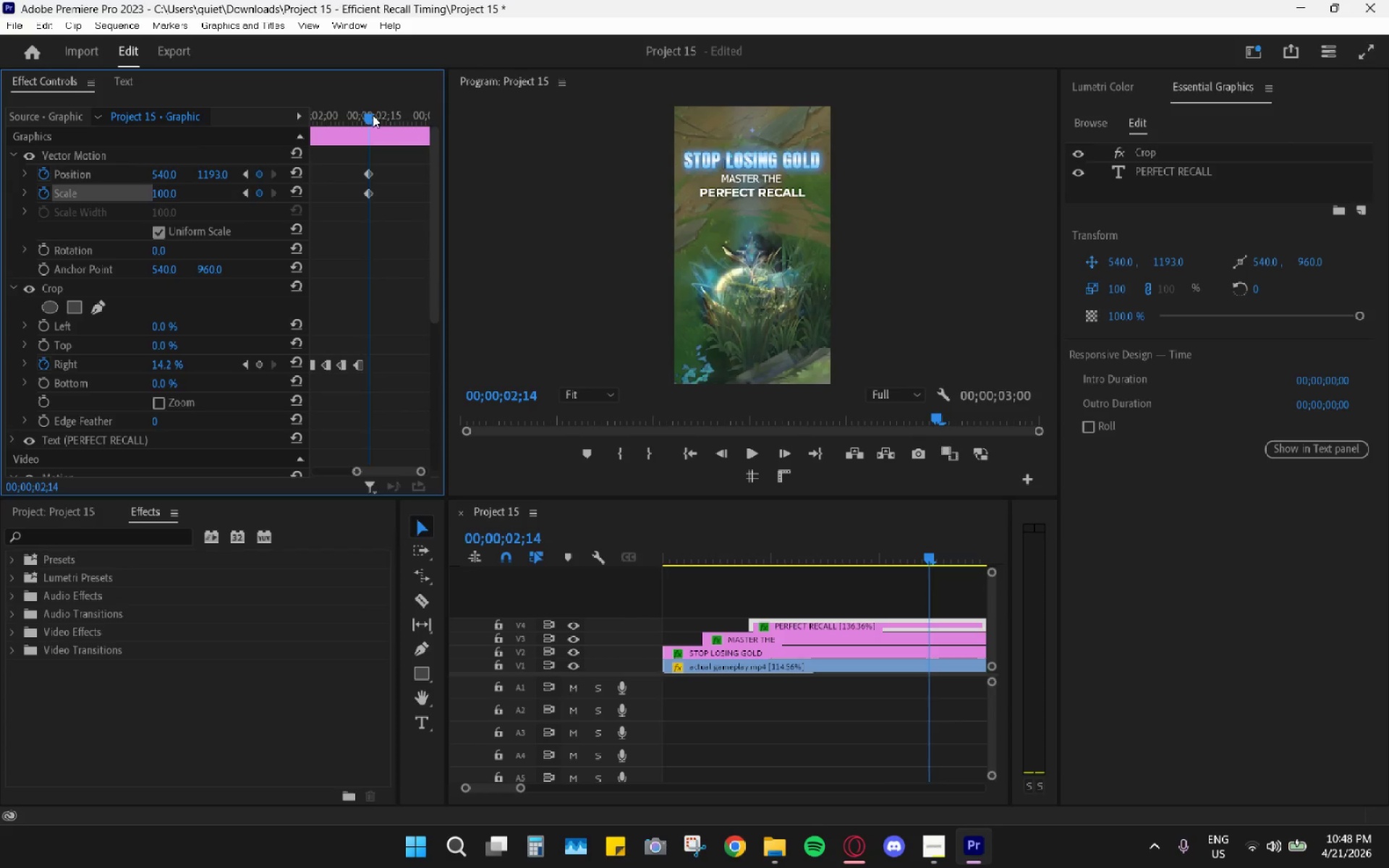 
wait(8.17)
 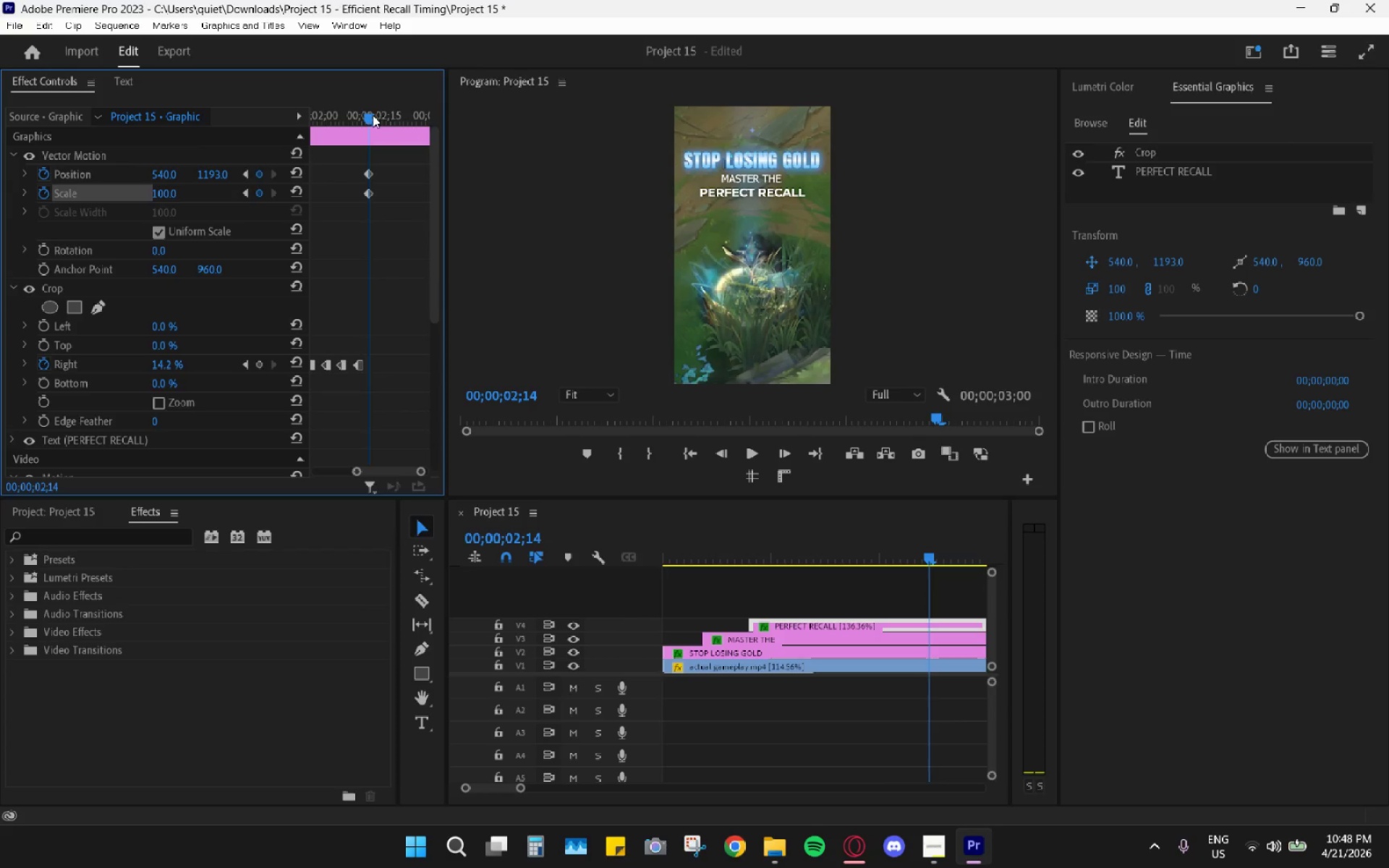 
key(ArrowRight)
 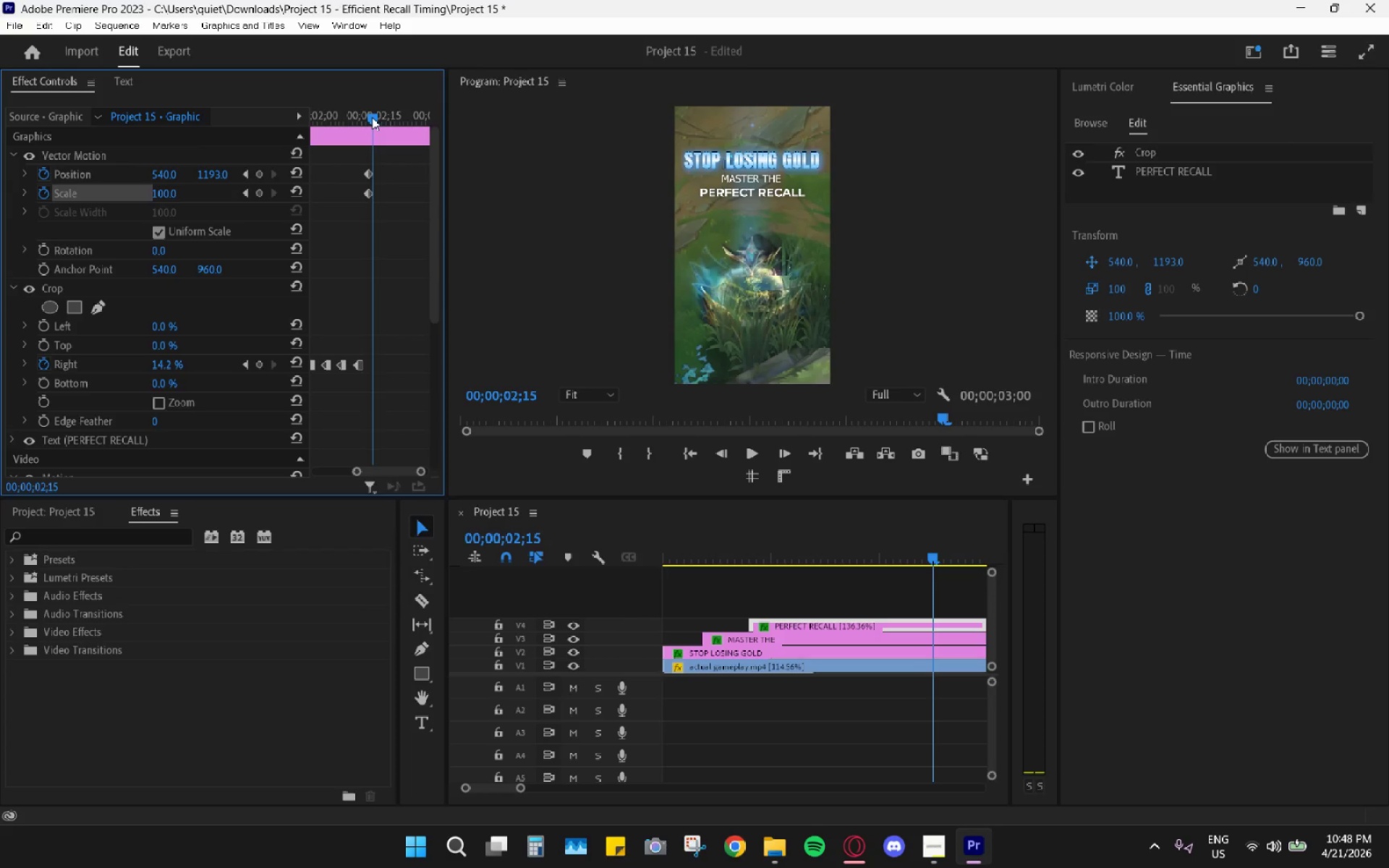 
key(ArrowRight)
 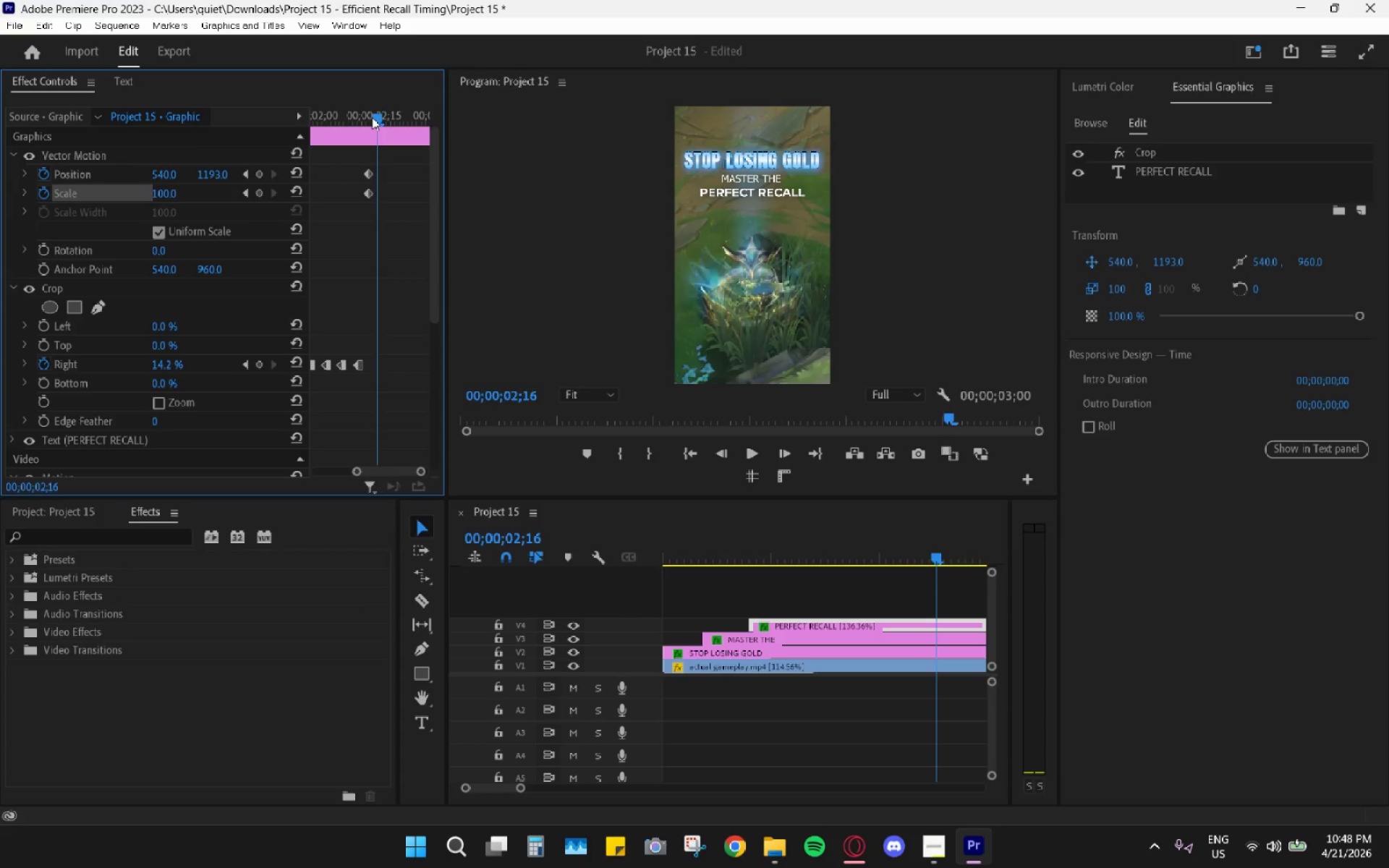 
key(ArrowRight)
 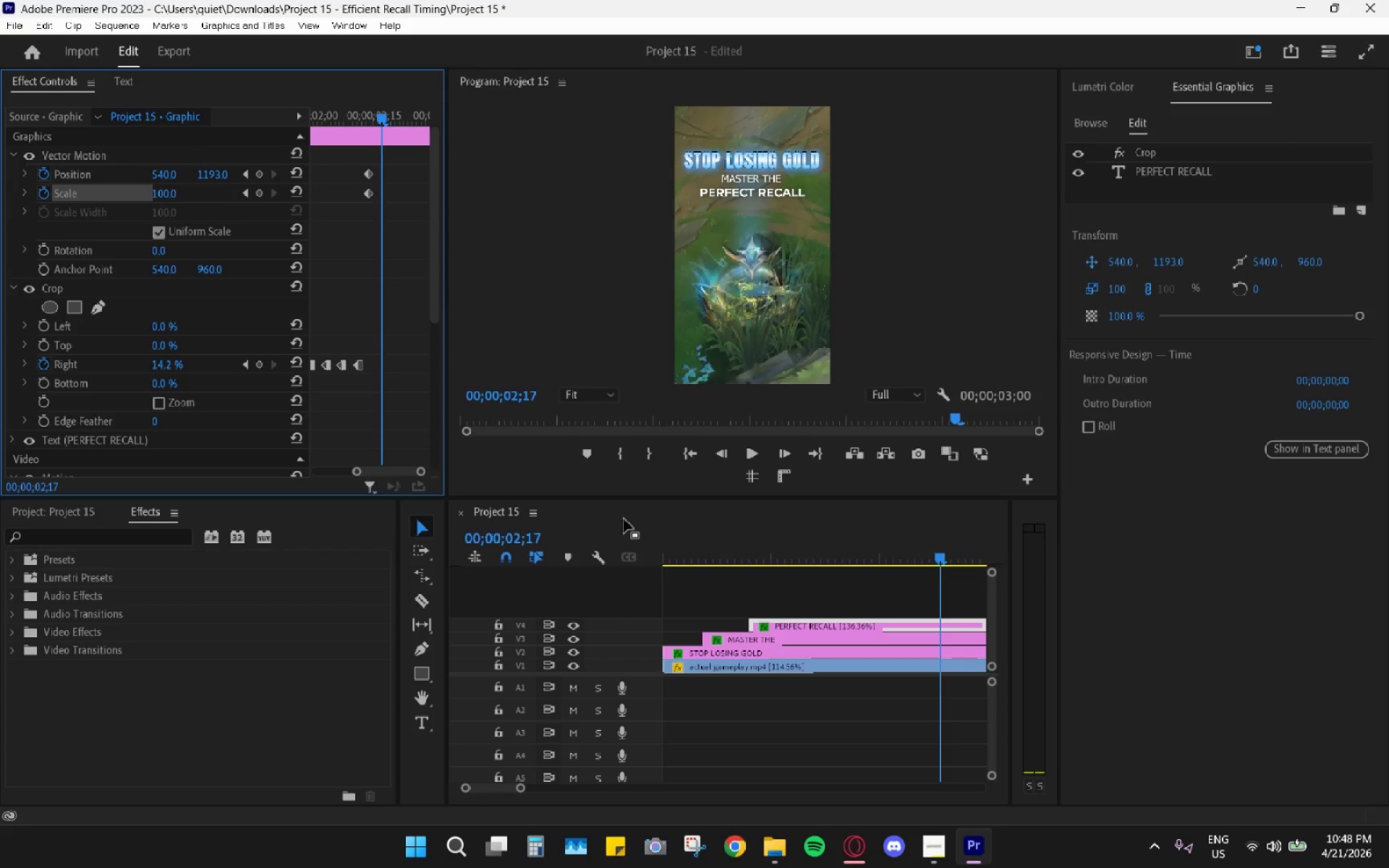 
scroll: coordinate [825, 660], scroll_direction: down, amount: 3.0
 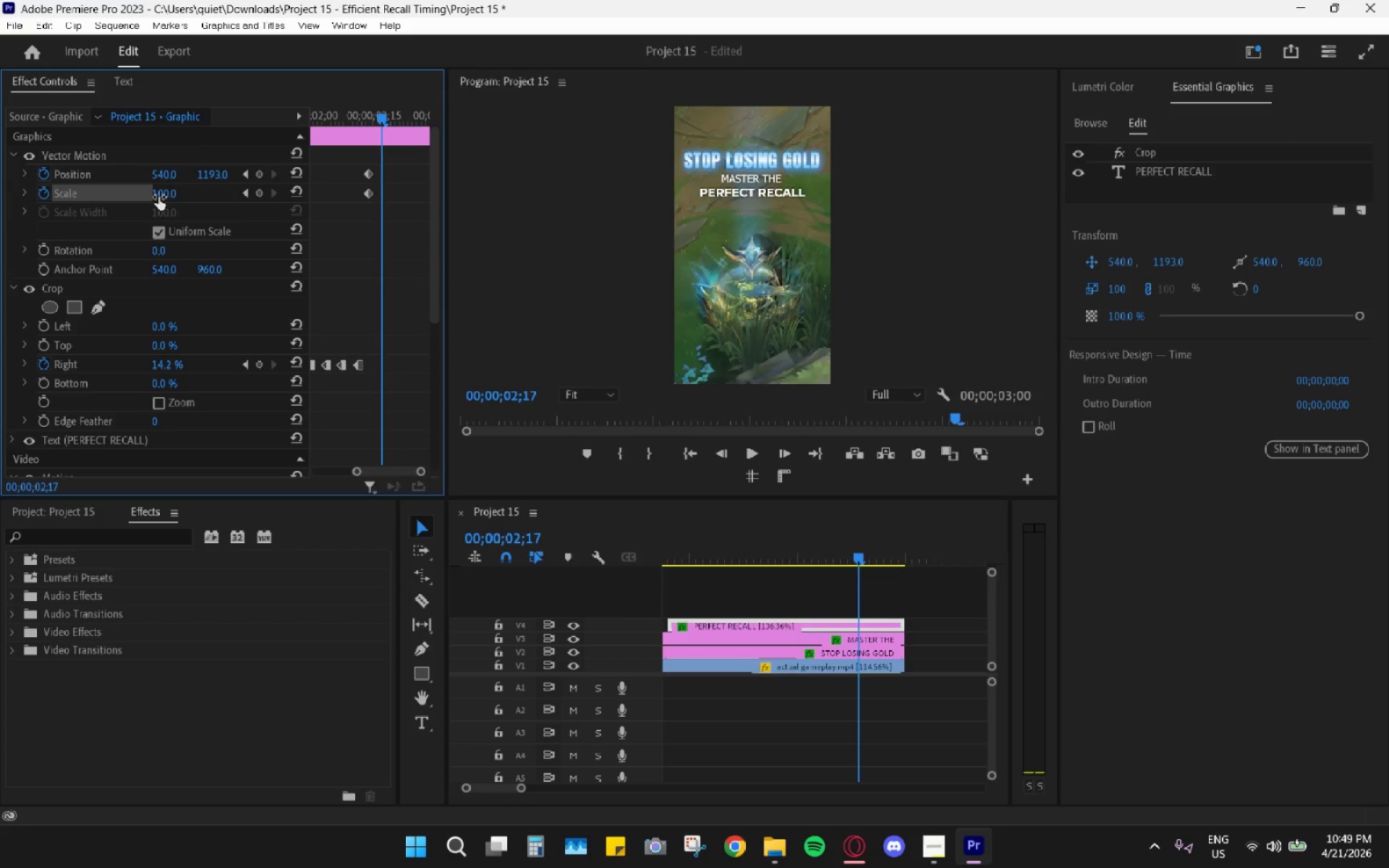 
left_click_drag(start_coordinate=[166, 192], to_coordinate=[214, 178])
 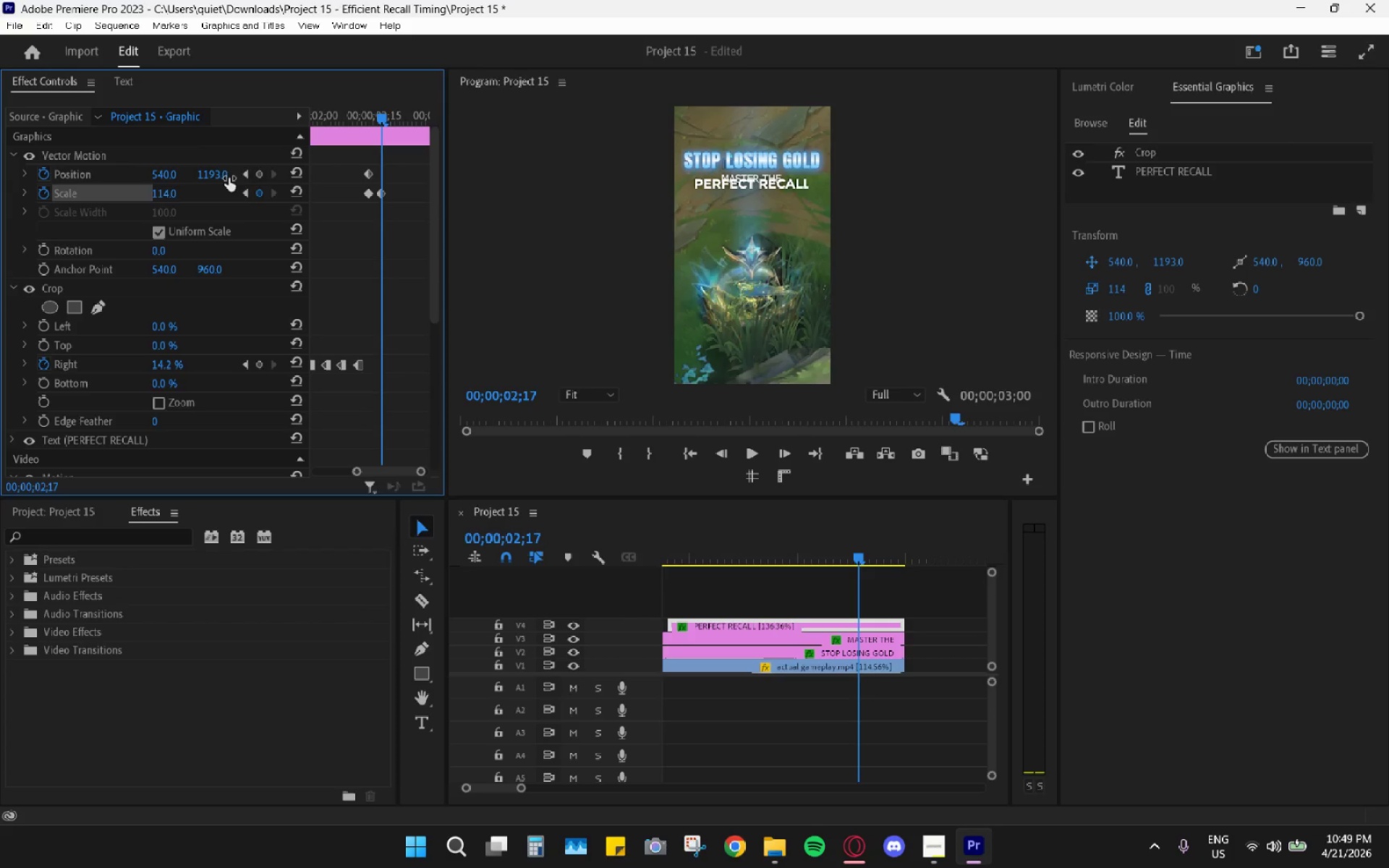 
left_click_drag(start_coordinate=[217, 178], to_coordinate=[328, 156])
 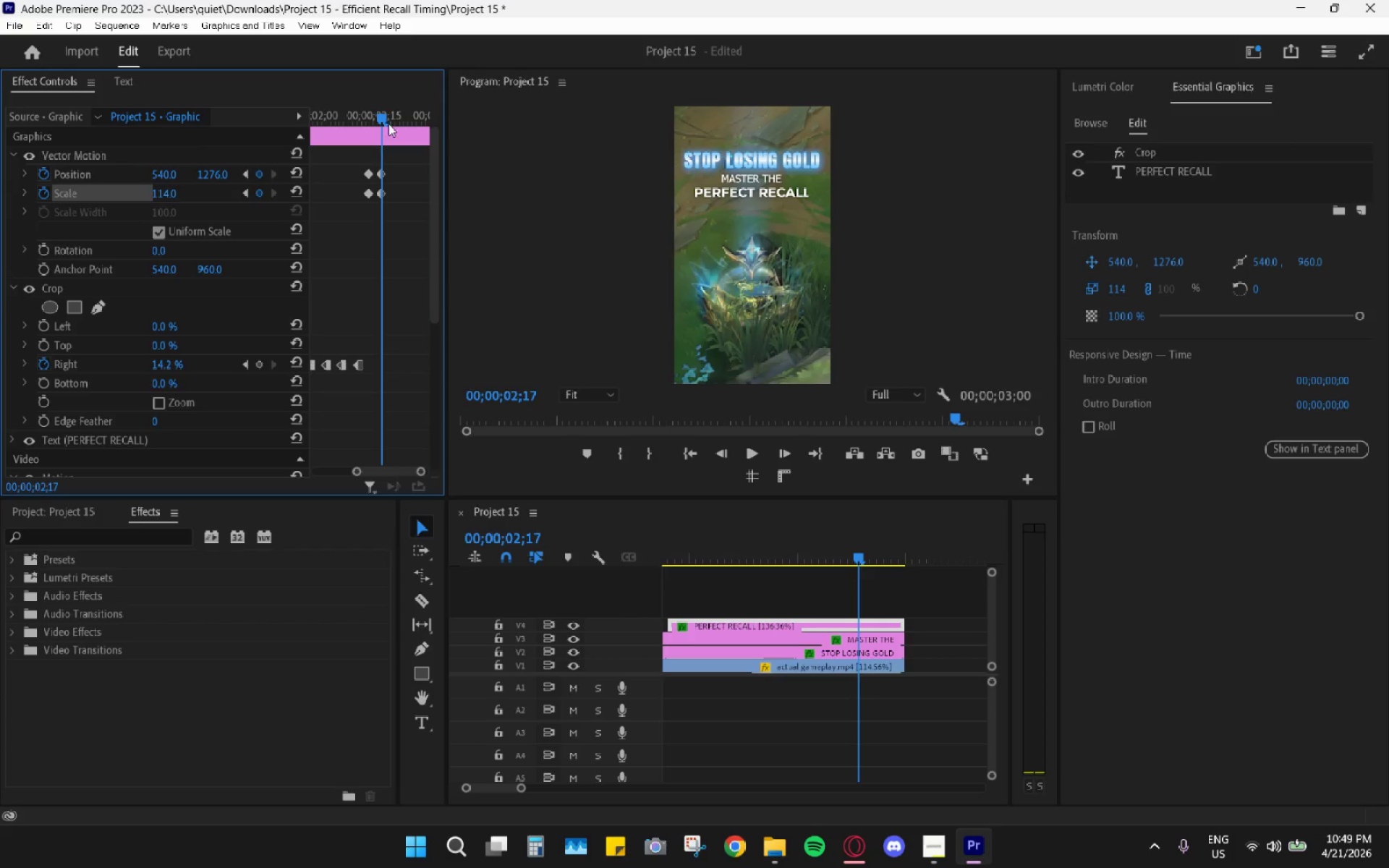 
left_click_drag(start_coordinate=[391, 111], to_coordinate=[383, 114])
 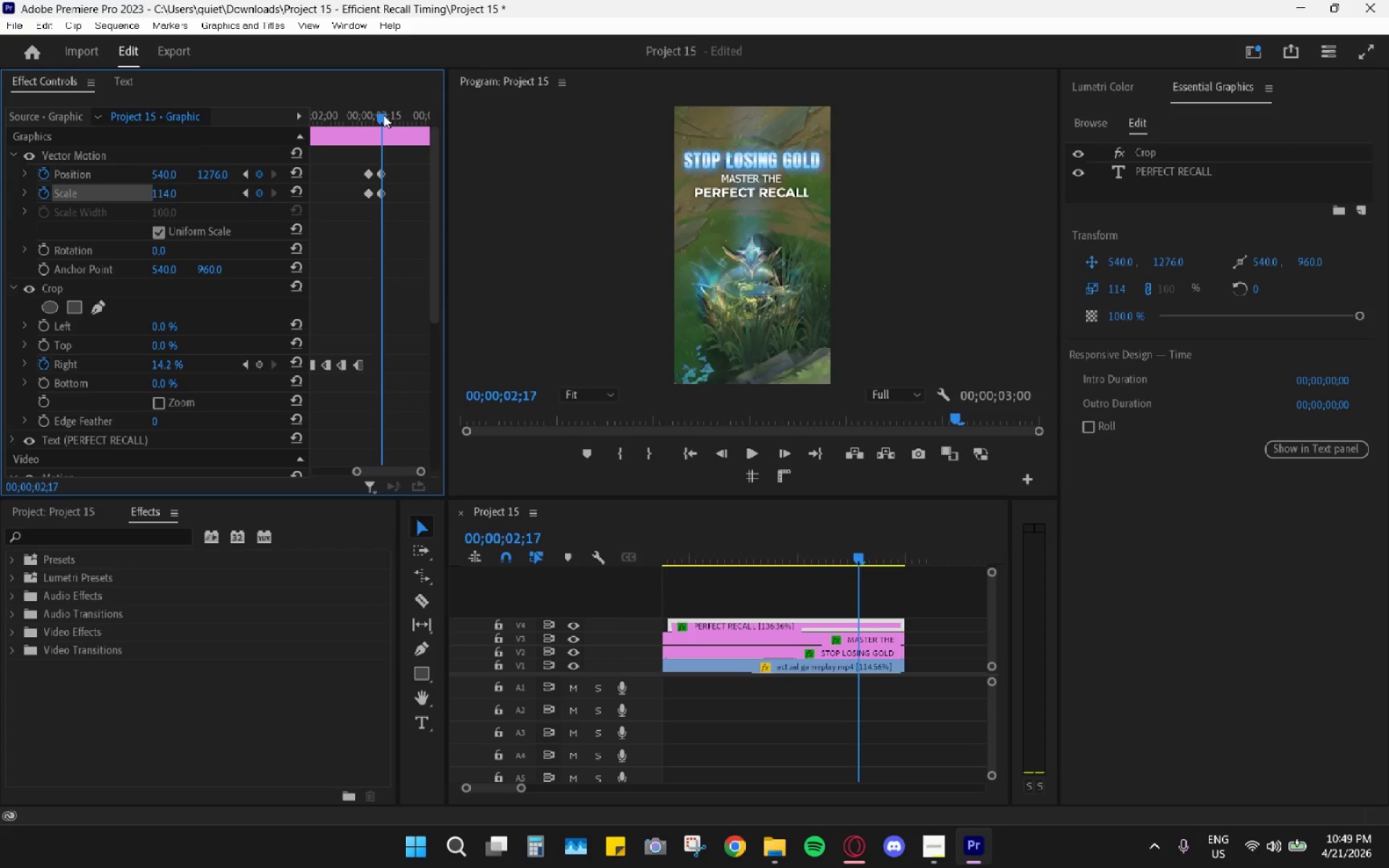 
key(ArrowRight)
 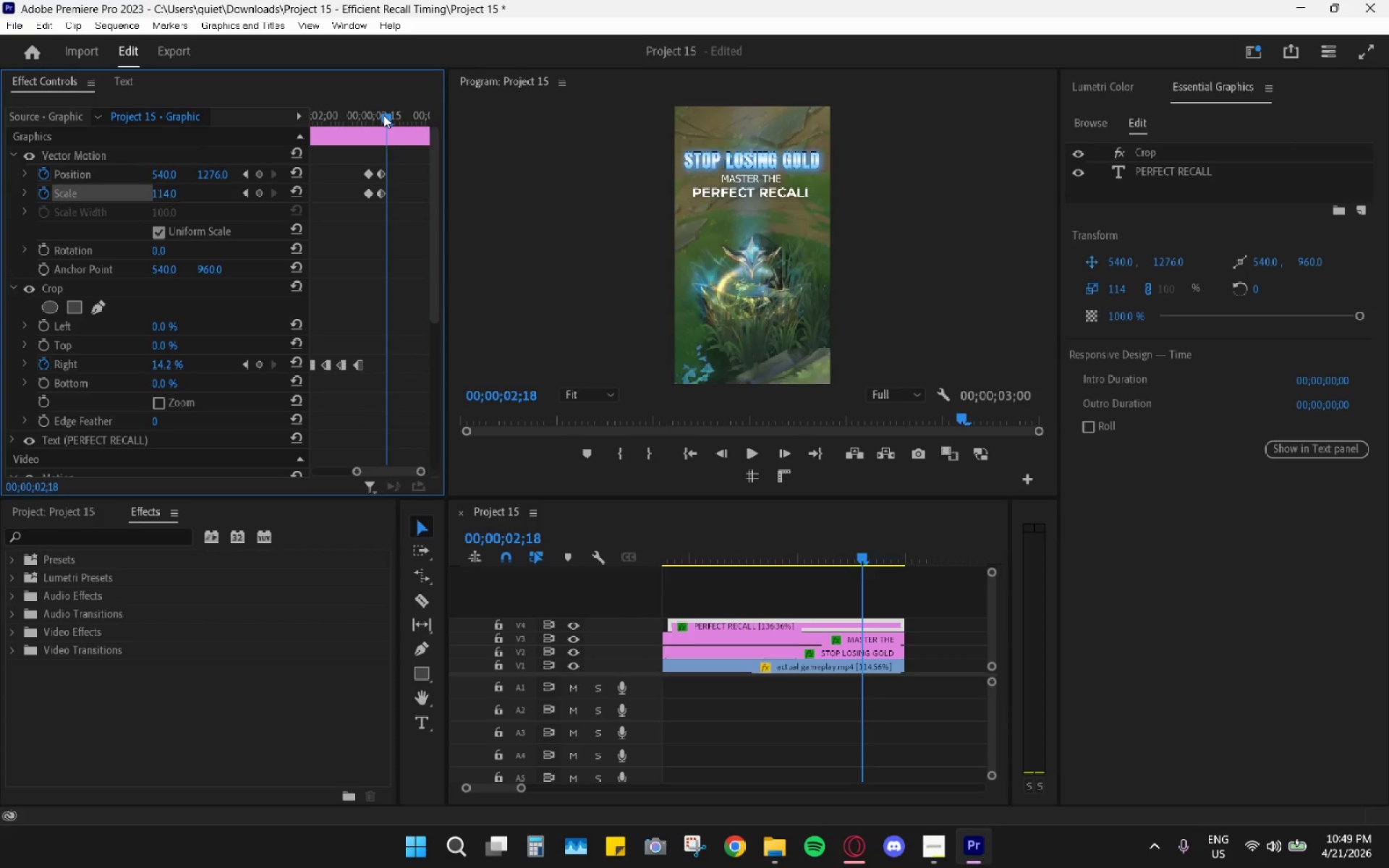 
key(ArrowRight)
 